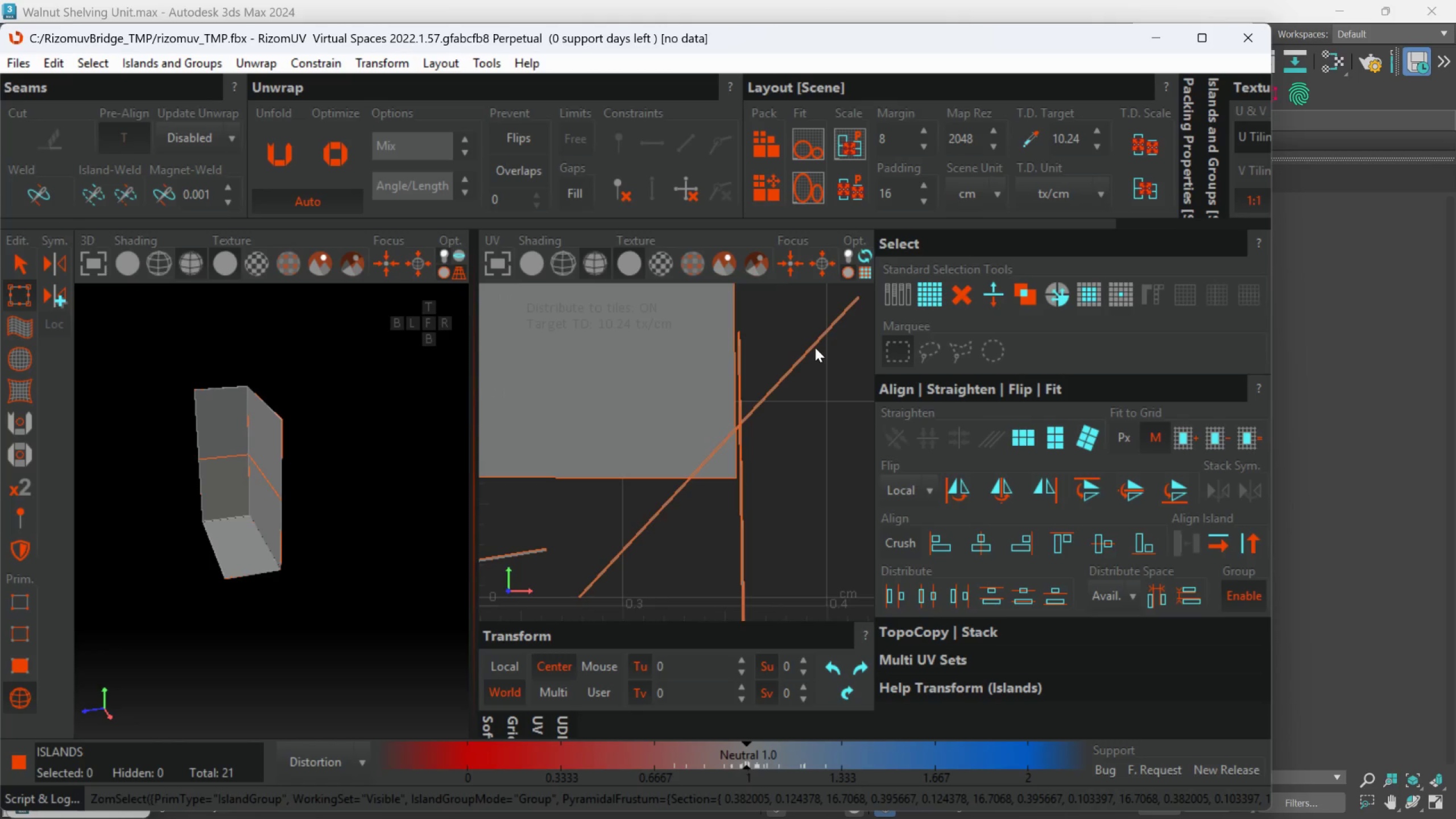 
left_click([814, 342])
 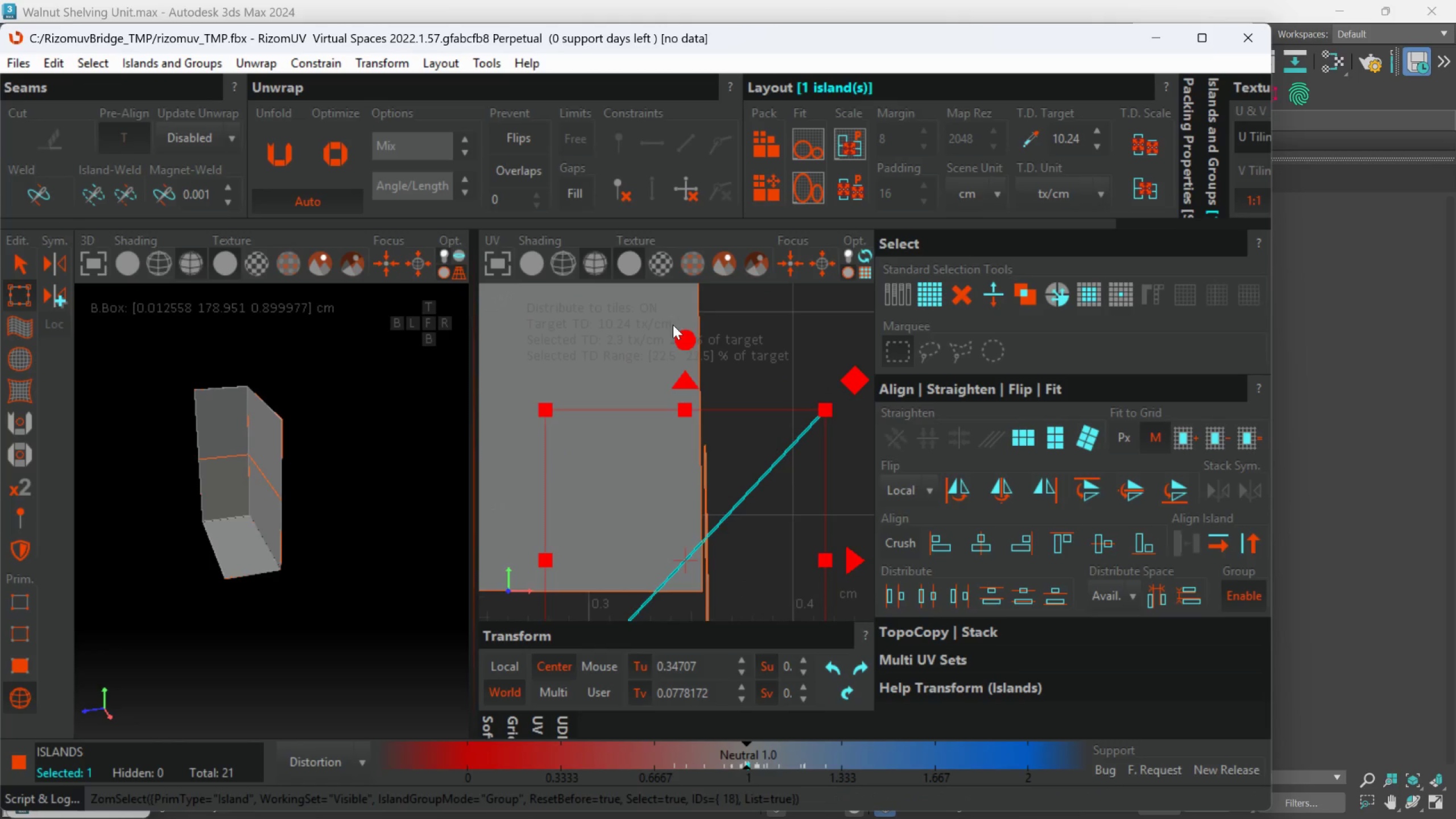 
left_click_drag(start_coordinate=[685, 334], to_coordinate=[631, 241])
 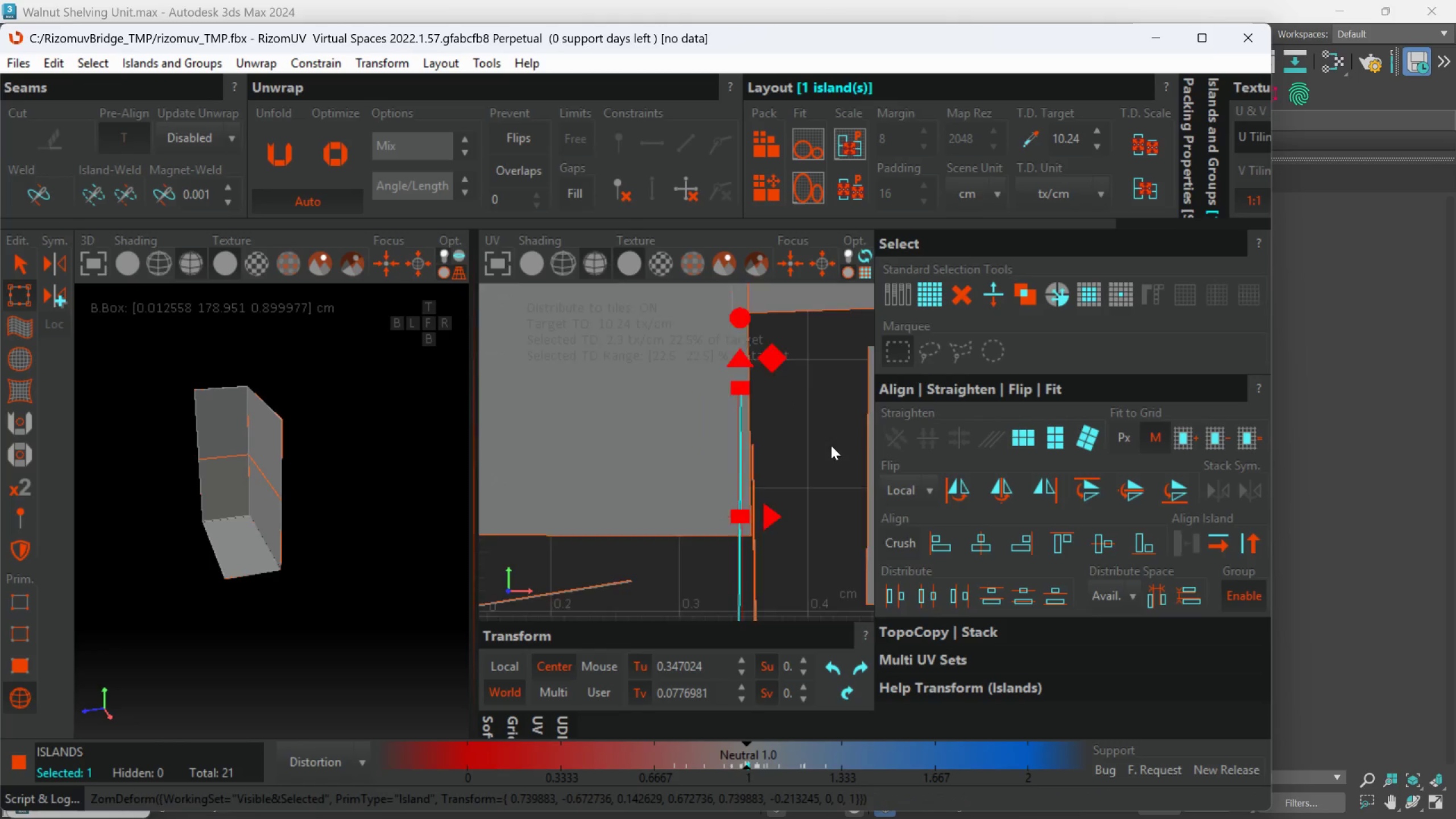 
scroll: coordinate [829, 449], scroll_direction: down, amount: 4.0
 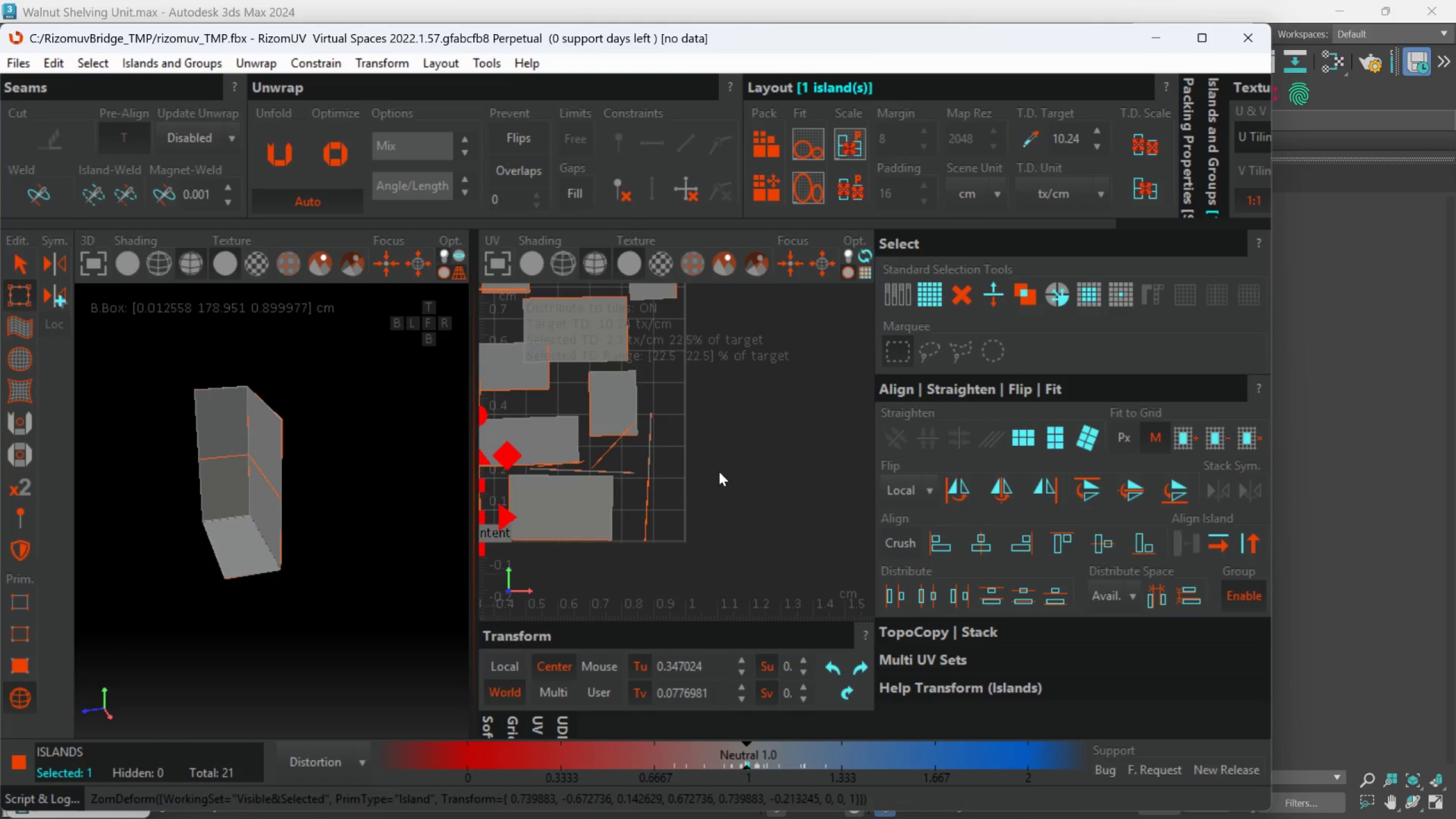 
scroll: coordinate [733, 474], scroll_direction: up, amount: 1.0
 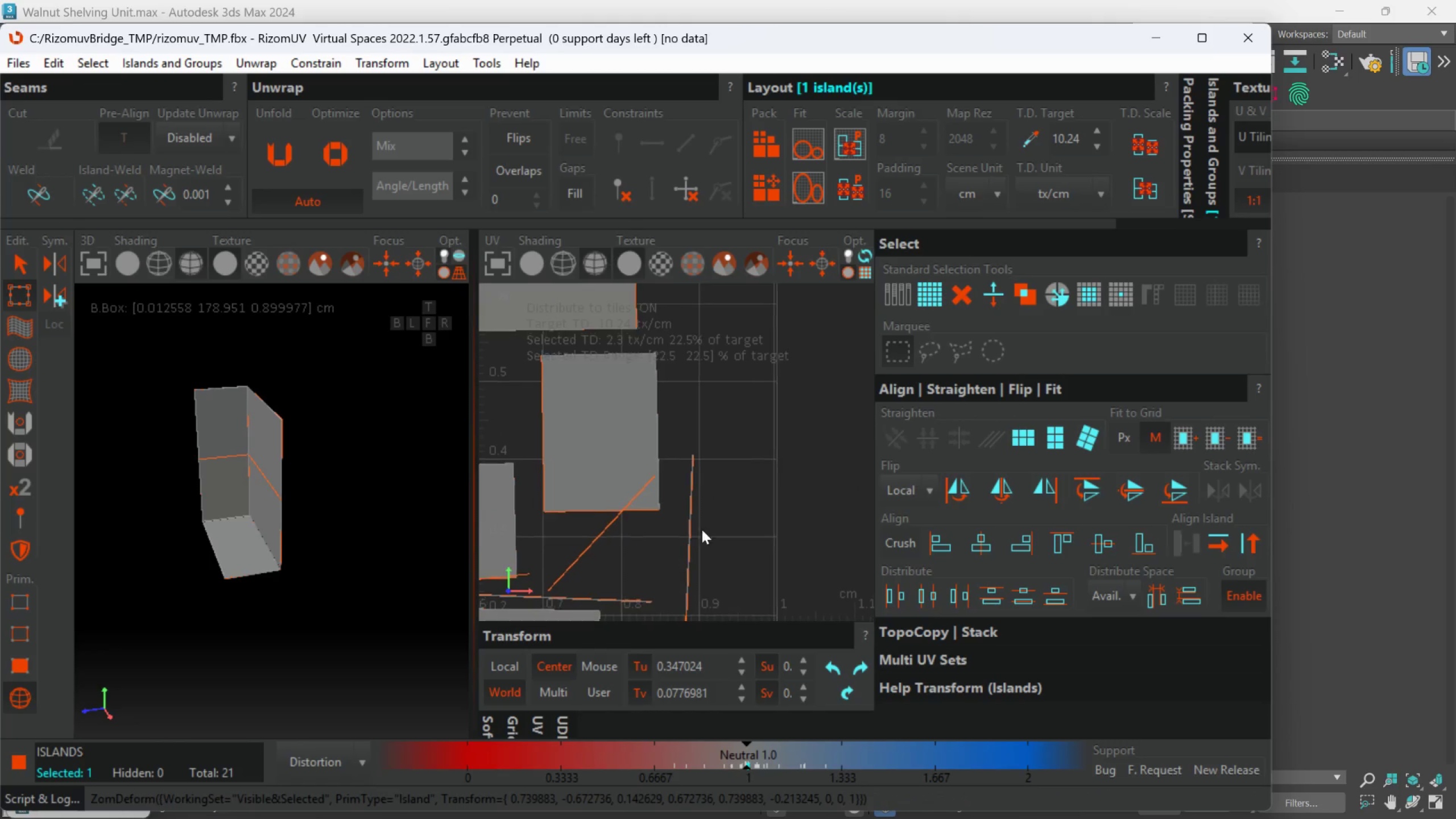 
left_click_drag(start_coordinate=[732, 512], to_coordinate=[655, 556])
 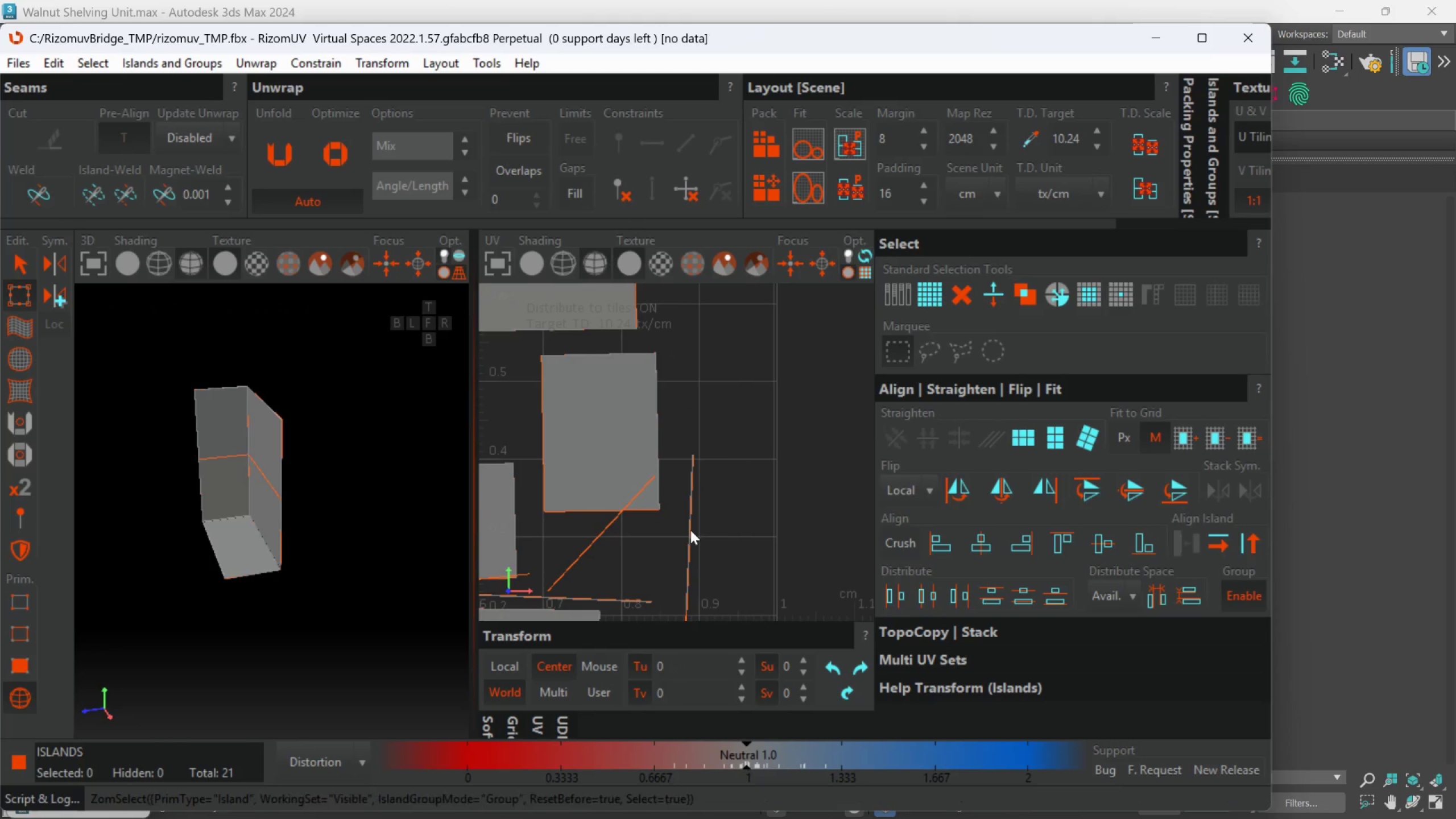 
double_click([690, 530])
 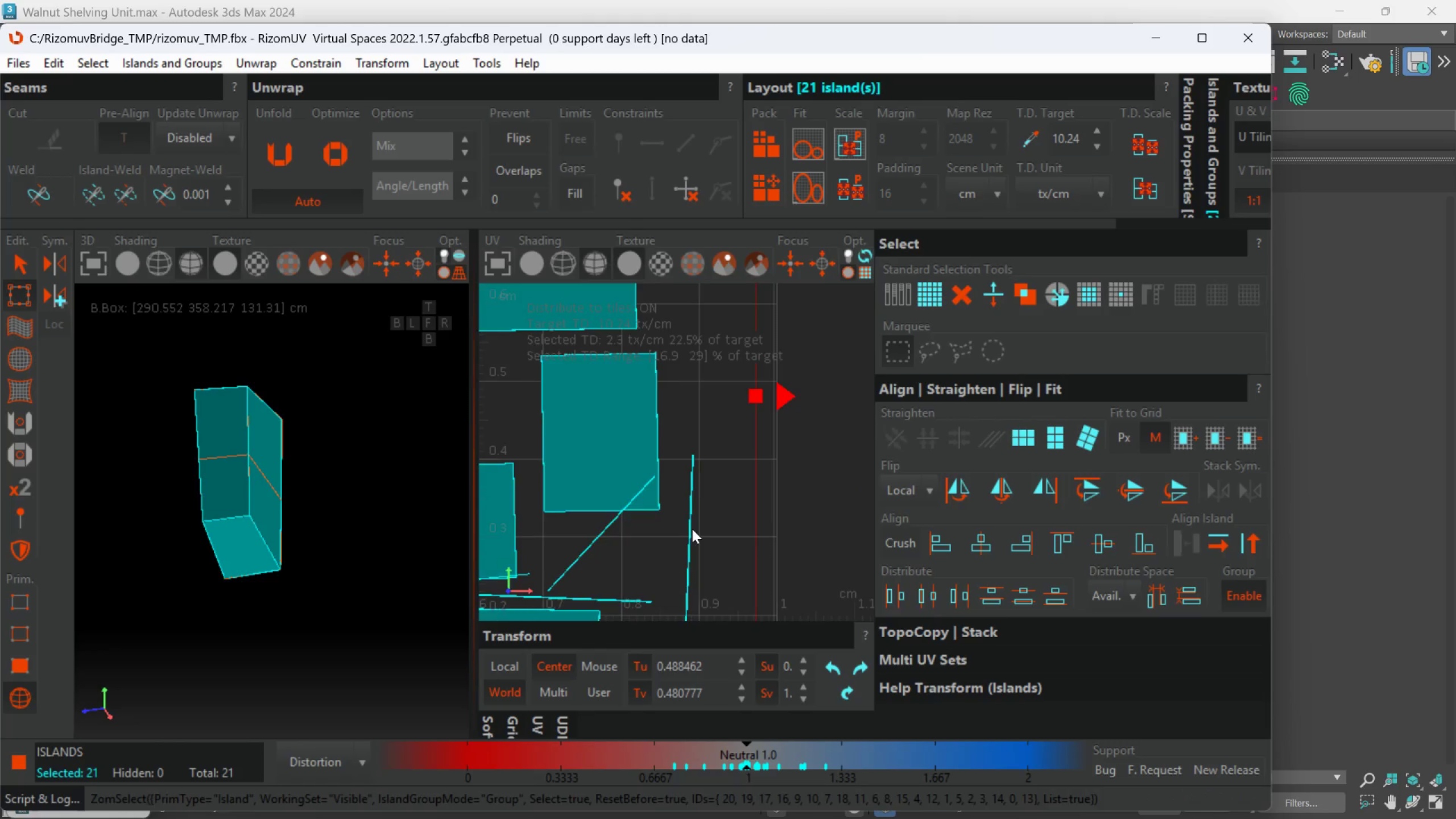 
scroll: coordinate [692, 529], scroll_direction: down, amount: 2.0
 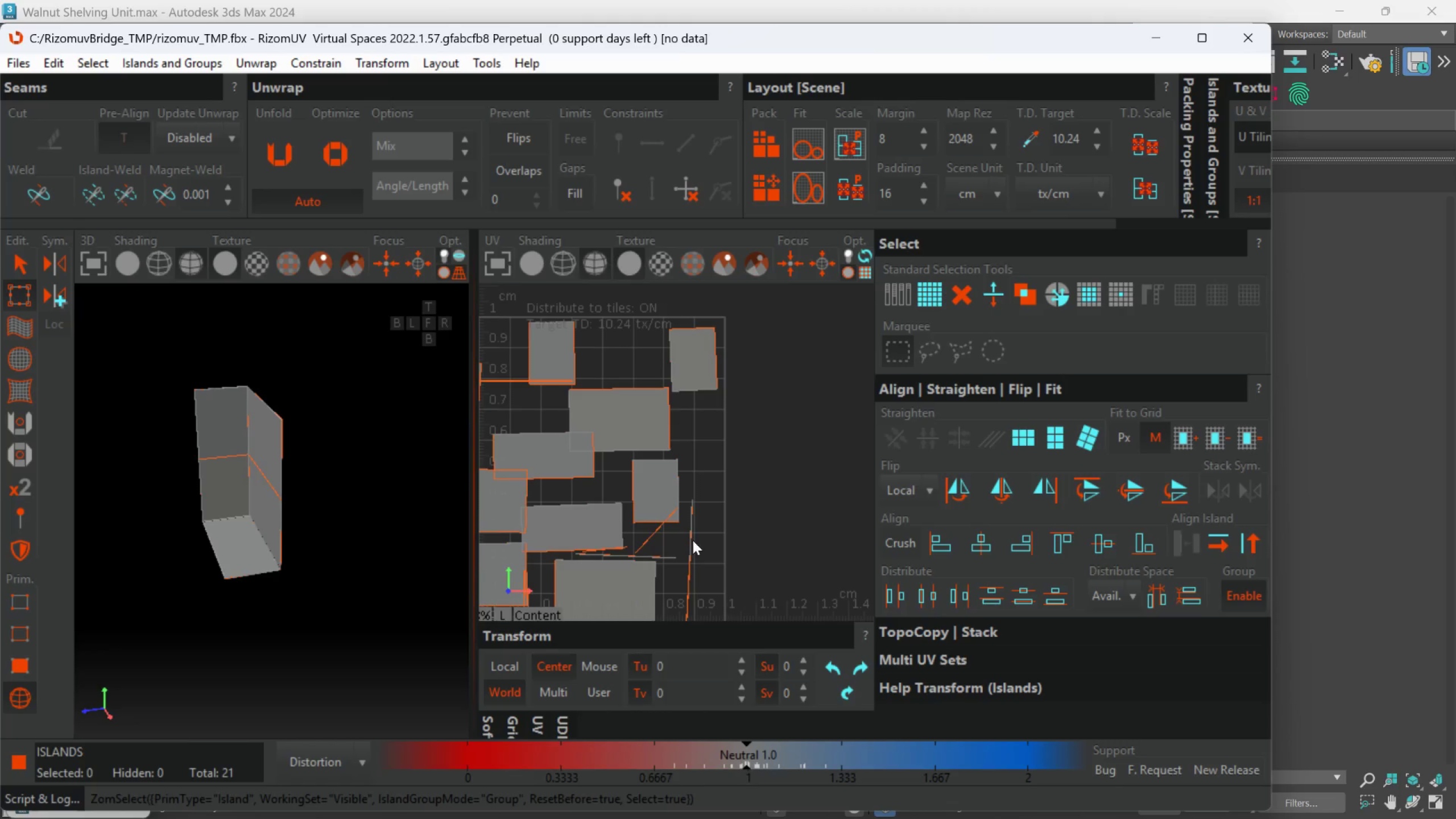 
left_click_drag(start_coordinate=[693, 540], to_coordinate=[673, 553])
 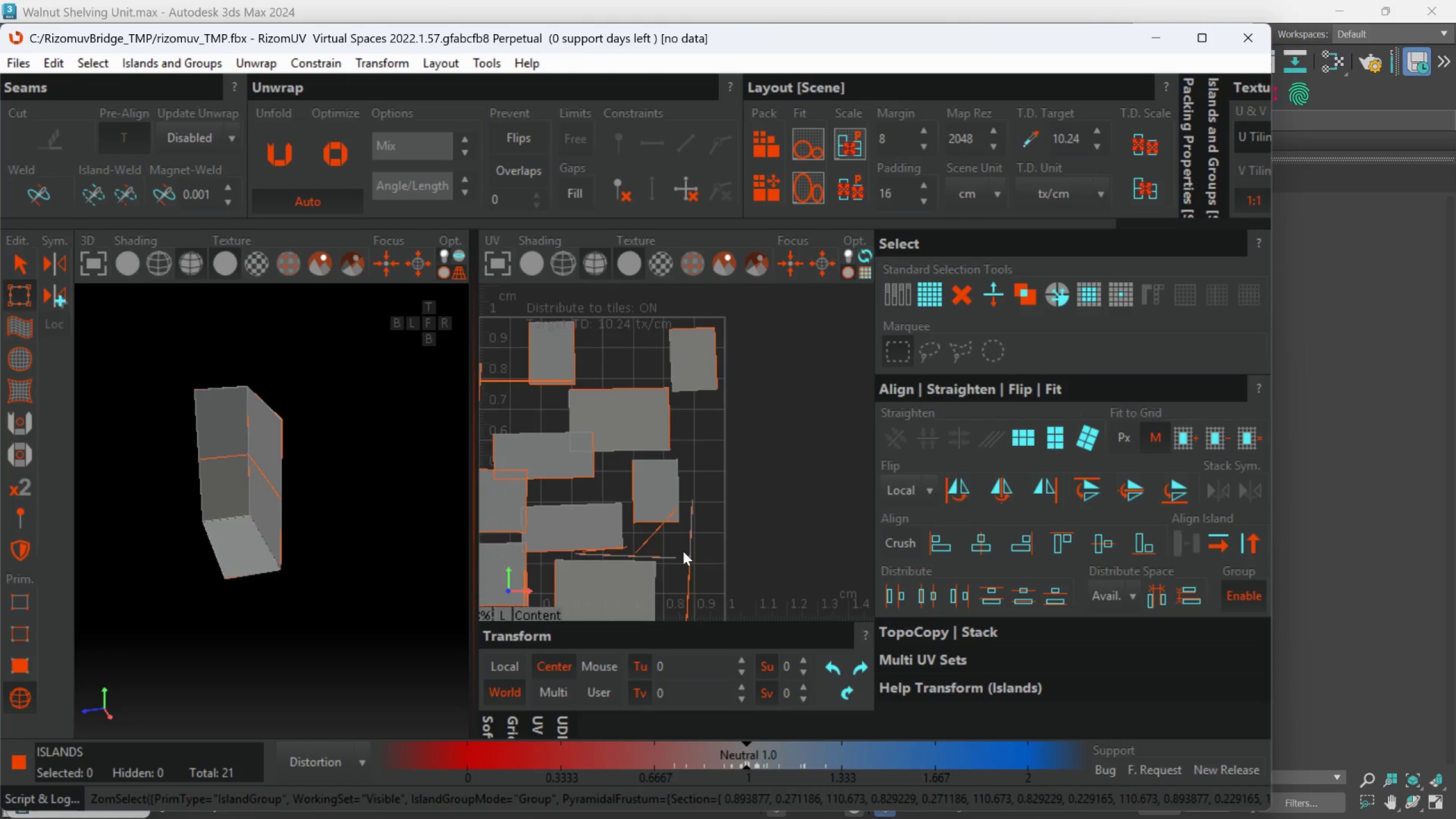 
left_click_drag(start_coordinate=[689, 539], to_coordinate=[718, 574])
 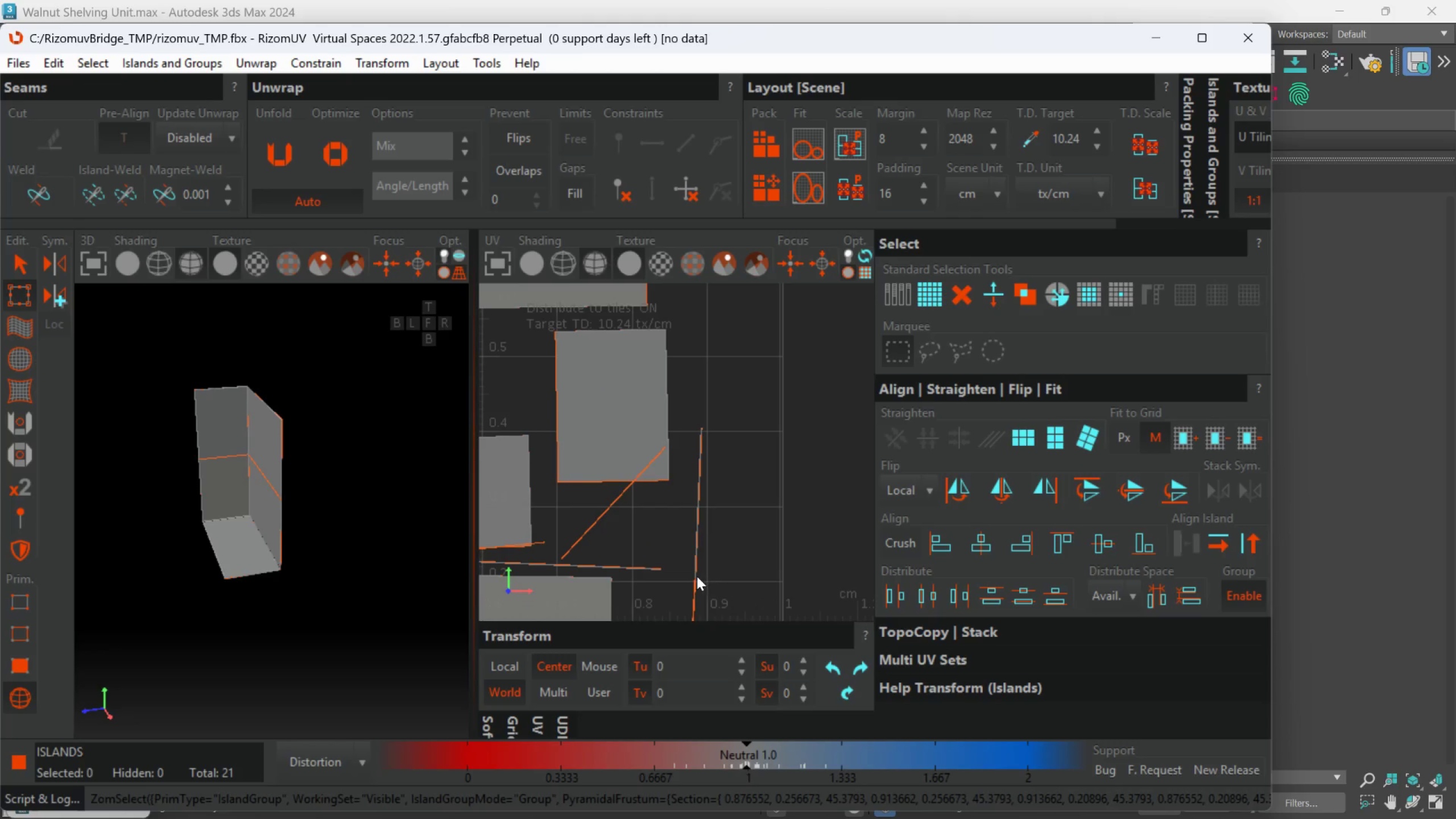 
scroll: coordinate [685, 549], scroll_direction: up, amount: 1.0
 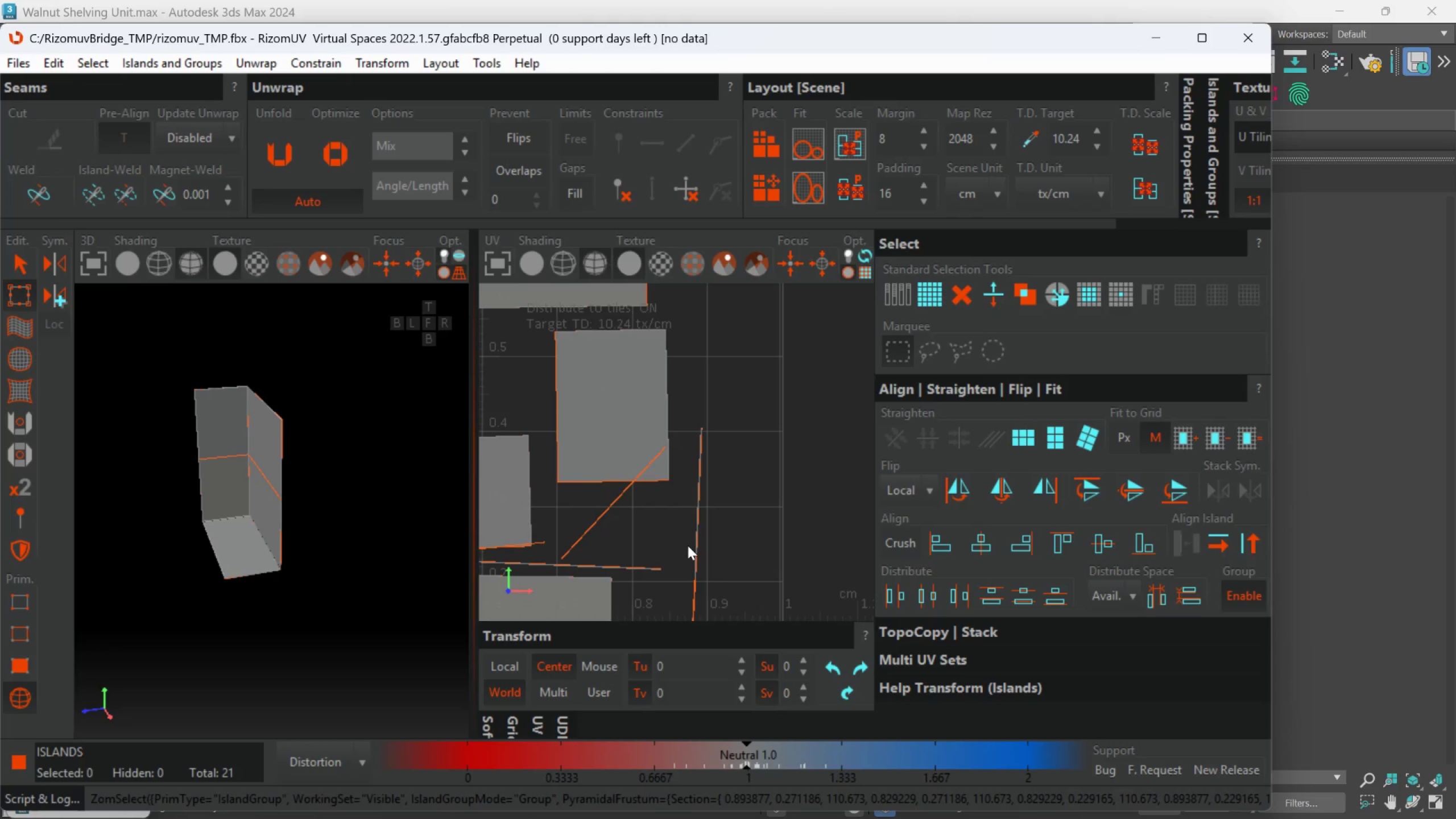 
left_click([701, 568])
 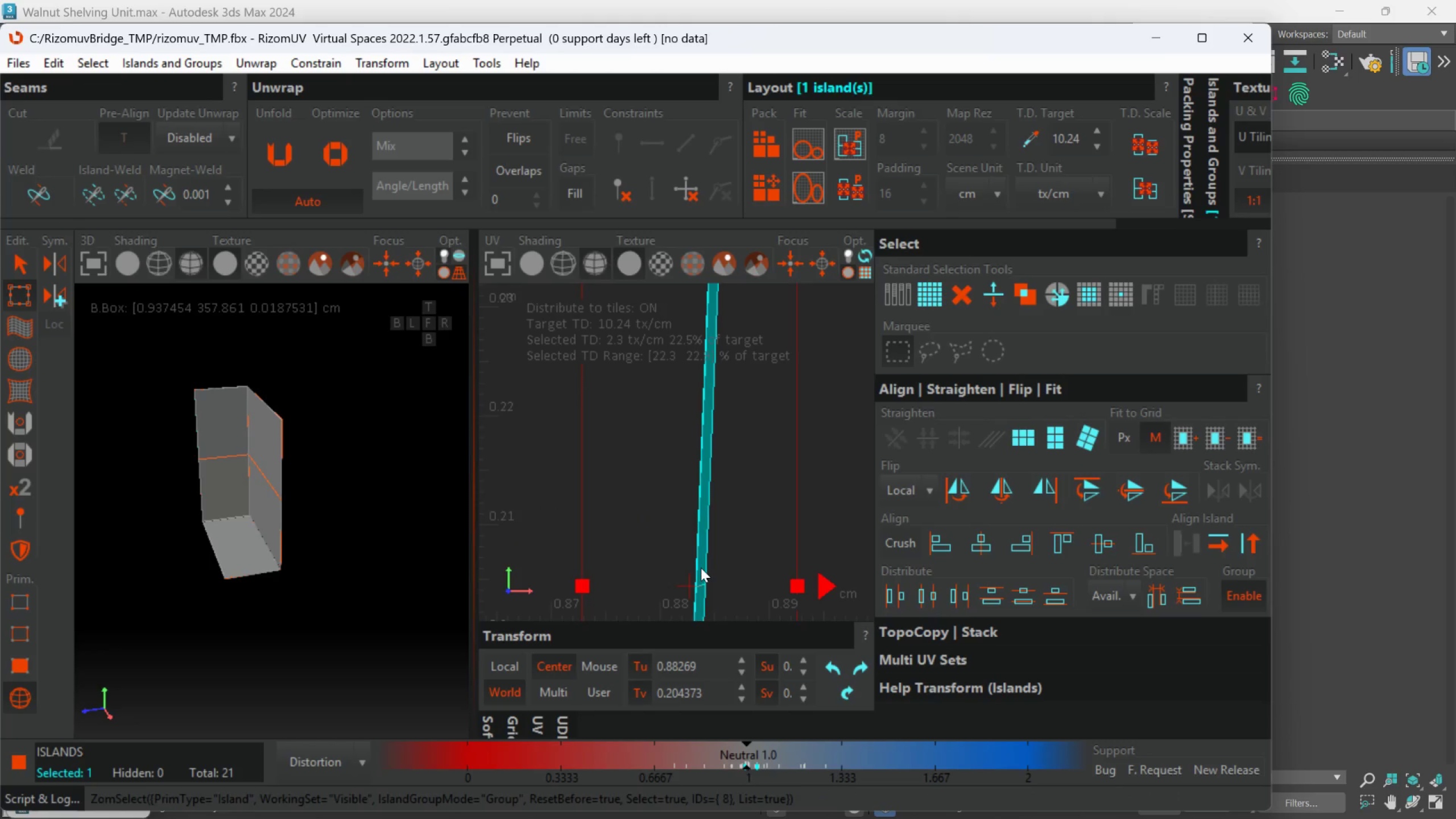 
scroll: coordinate [694, 576], scroll_direction: up, amount: 3.0
 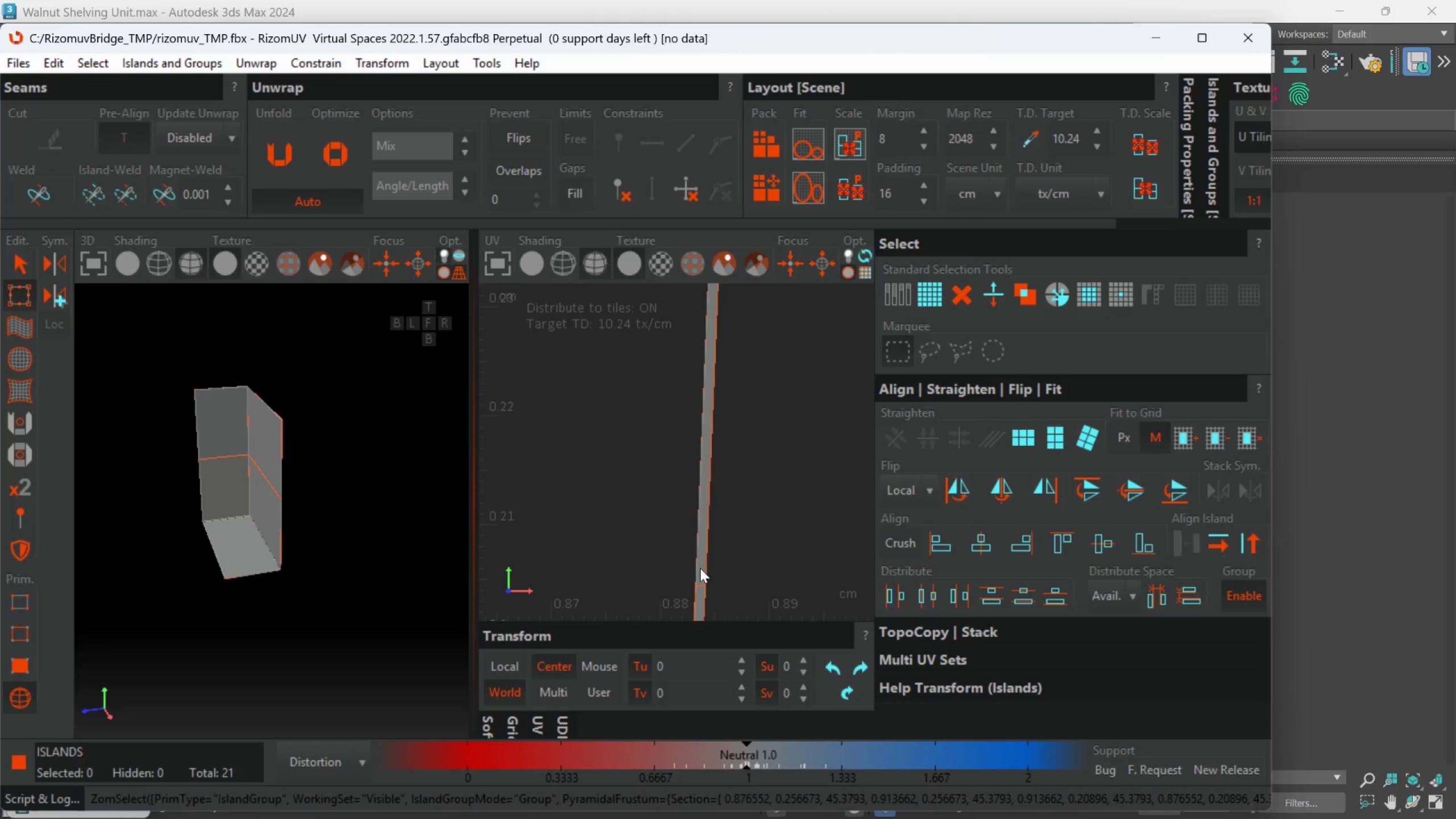 
scroll: coordinate [711, 577], scroll_direction: down, amount: 6.0
 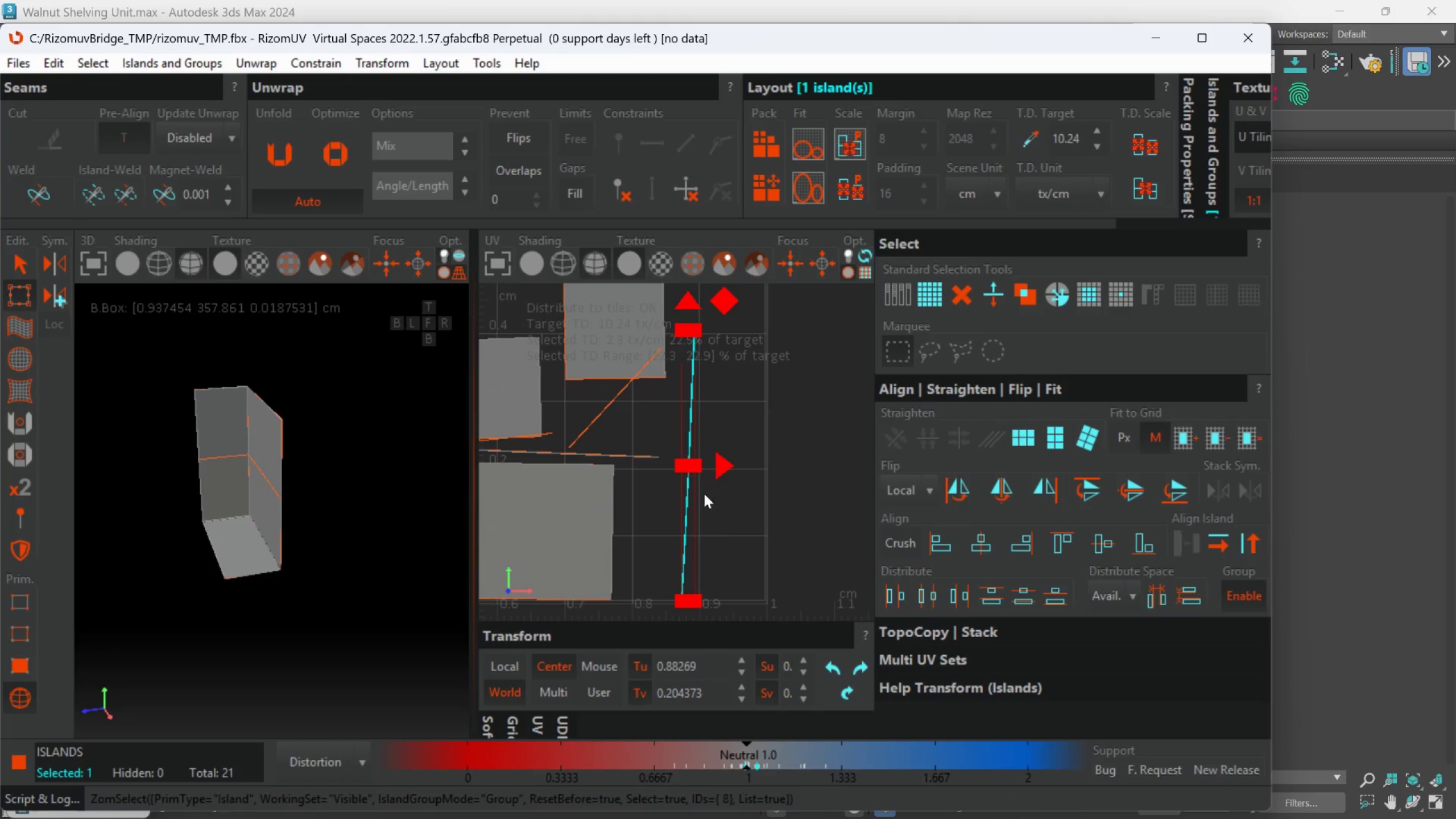 
scroll: coordinate [701, 547], scroll_direction: up, amount: 2.0
 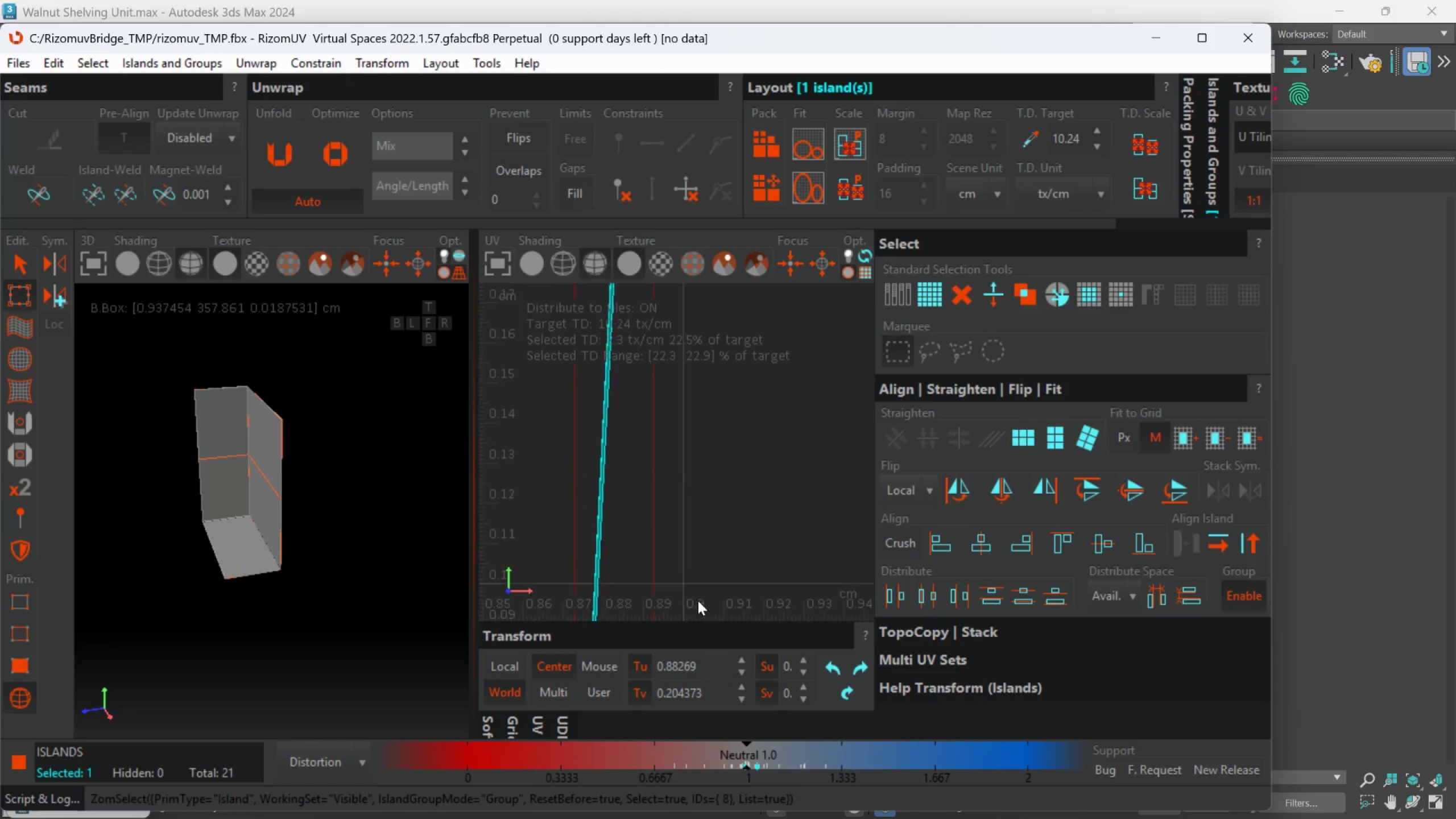 
scroll: coordinate [700, 585], scroll_direction: down, amount: 2.0
 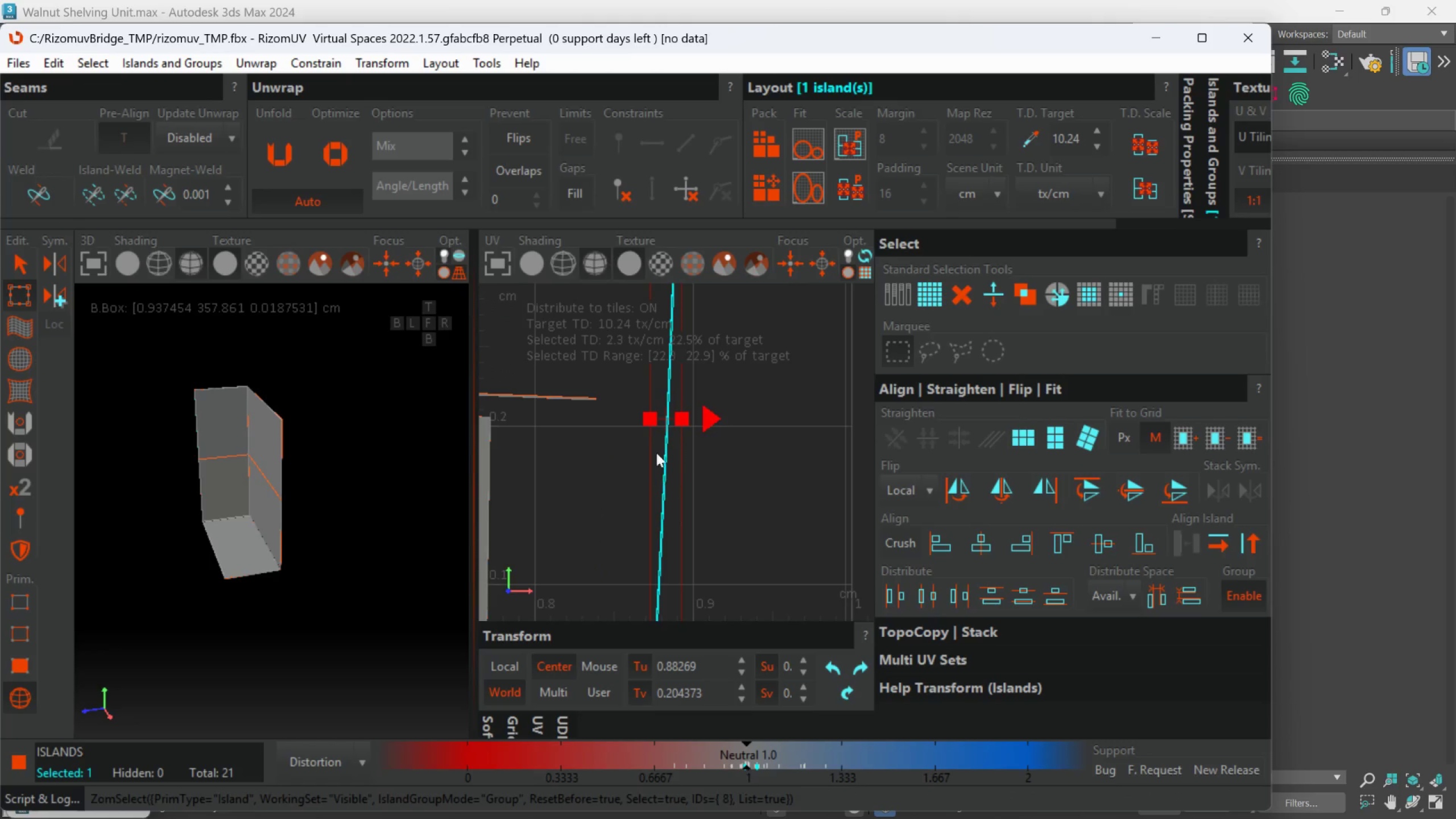 
scroll: coordinate [638, 510], scroll_direction: up, amount: 4.0
 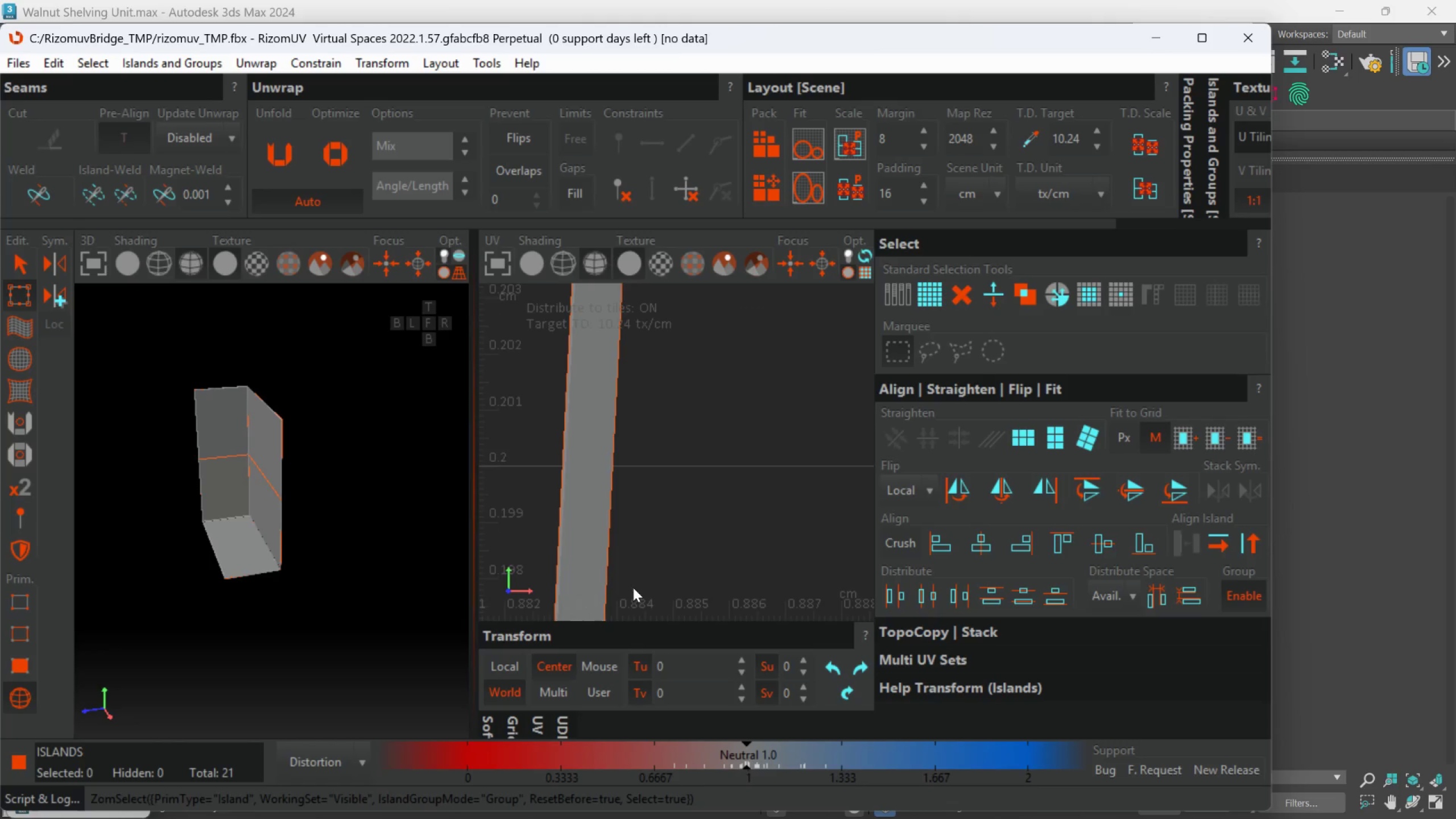 
scroll: coordinate [635, 551], scroll_direction: down, amount: 2.0
 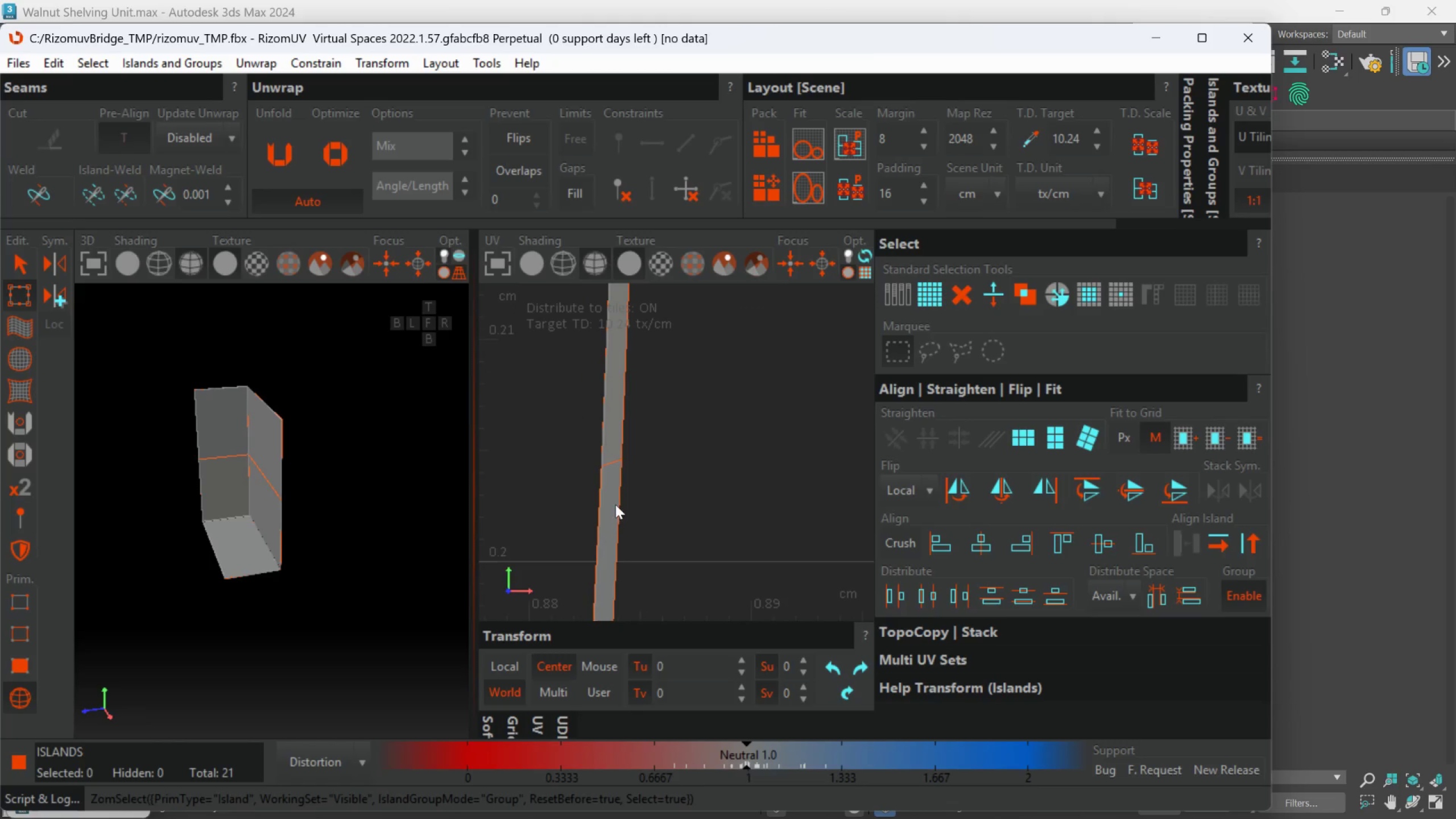 
scroll: coordinate [564, 457], scroll_direction: up, amount: 4.0
 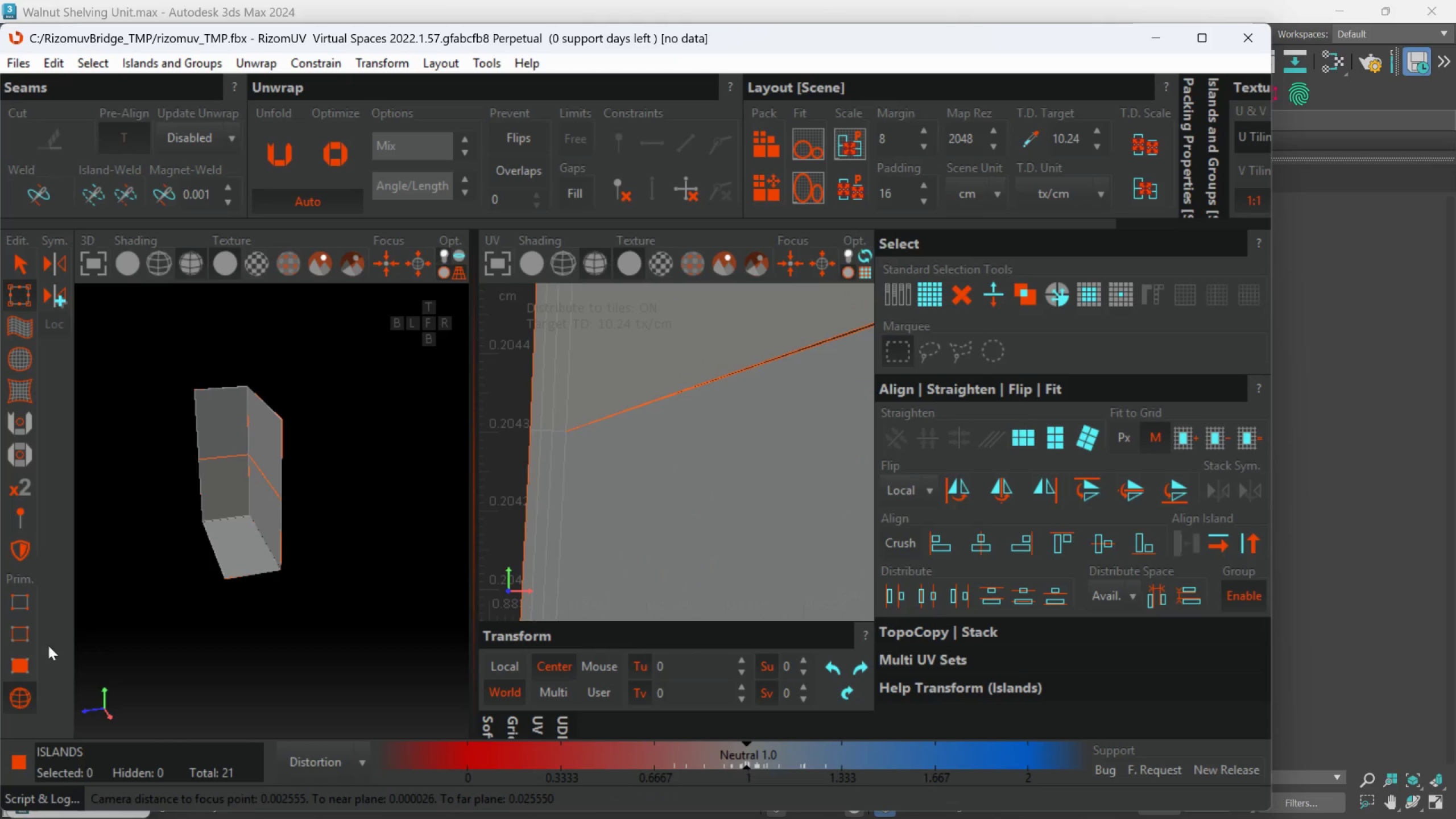 
left_click([20, 636])
 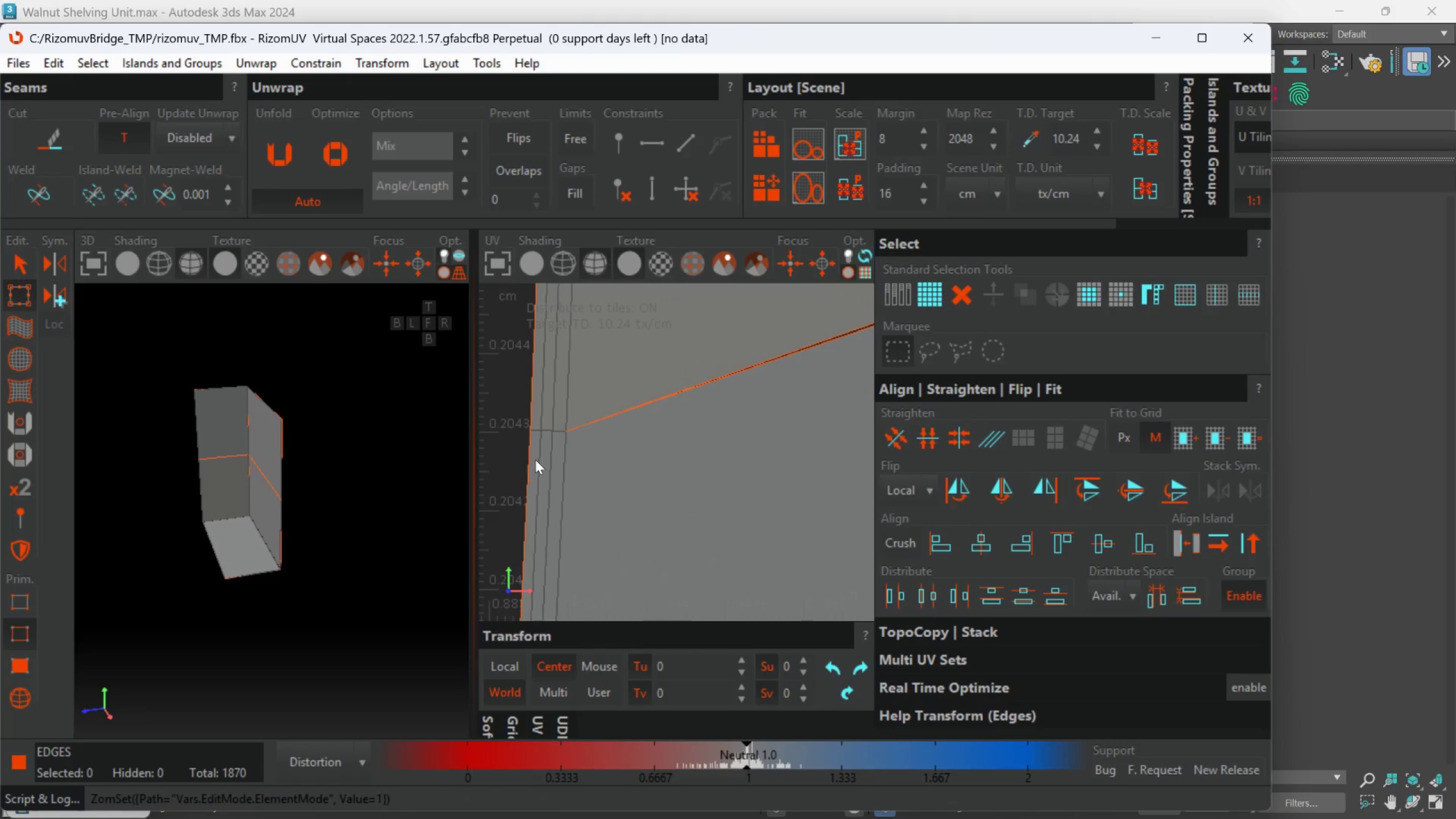 
scroll: coordinate [552, 441], scroll_direction: up, amount: 2.0
 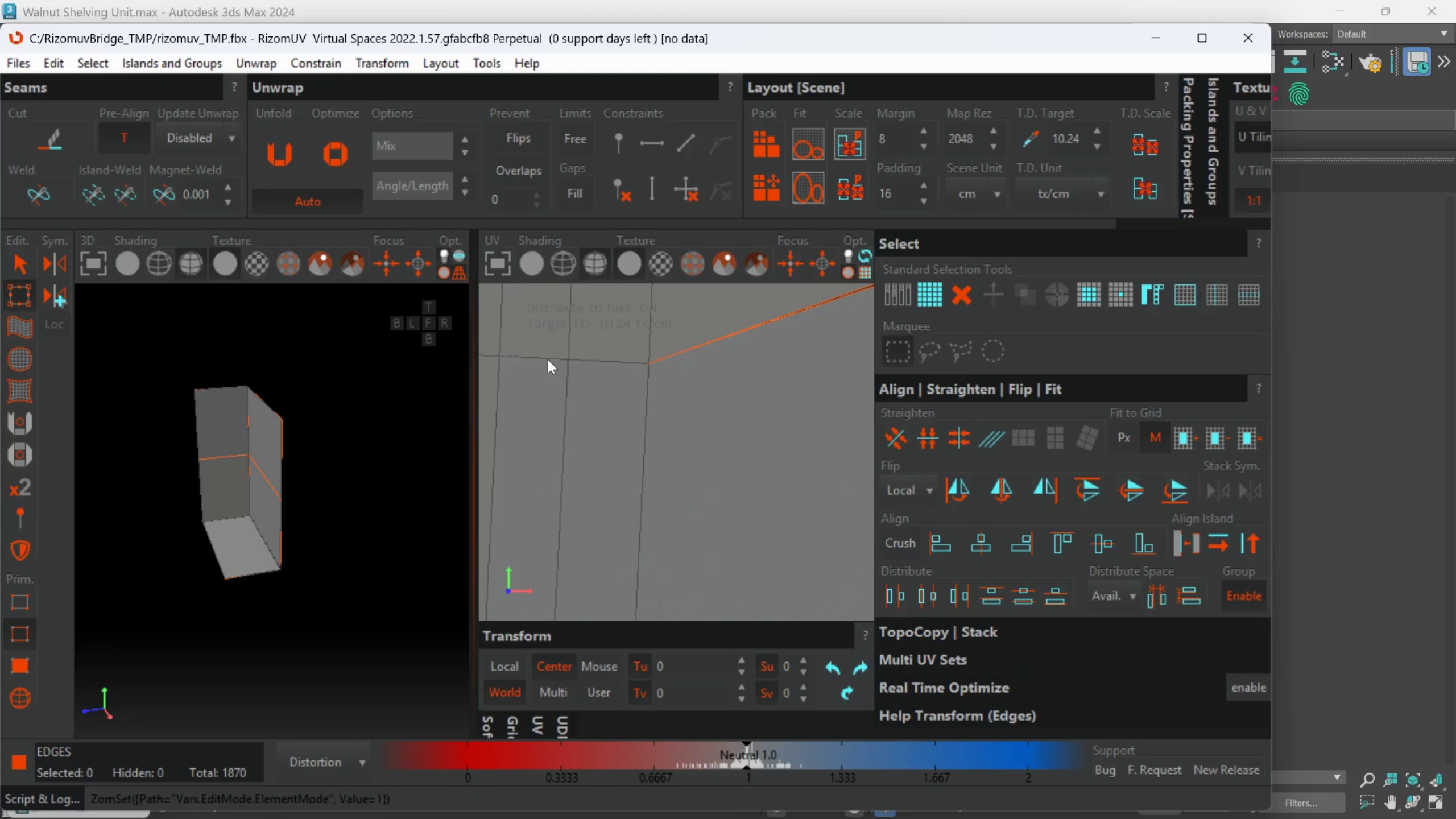 
double_click([548, 359])
 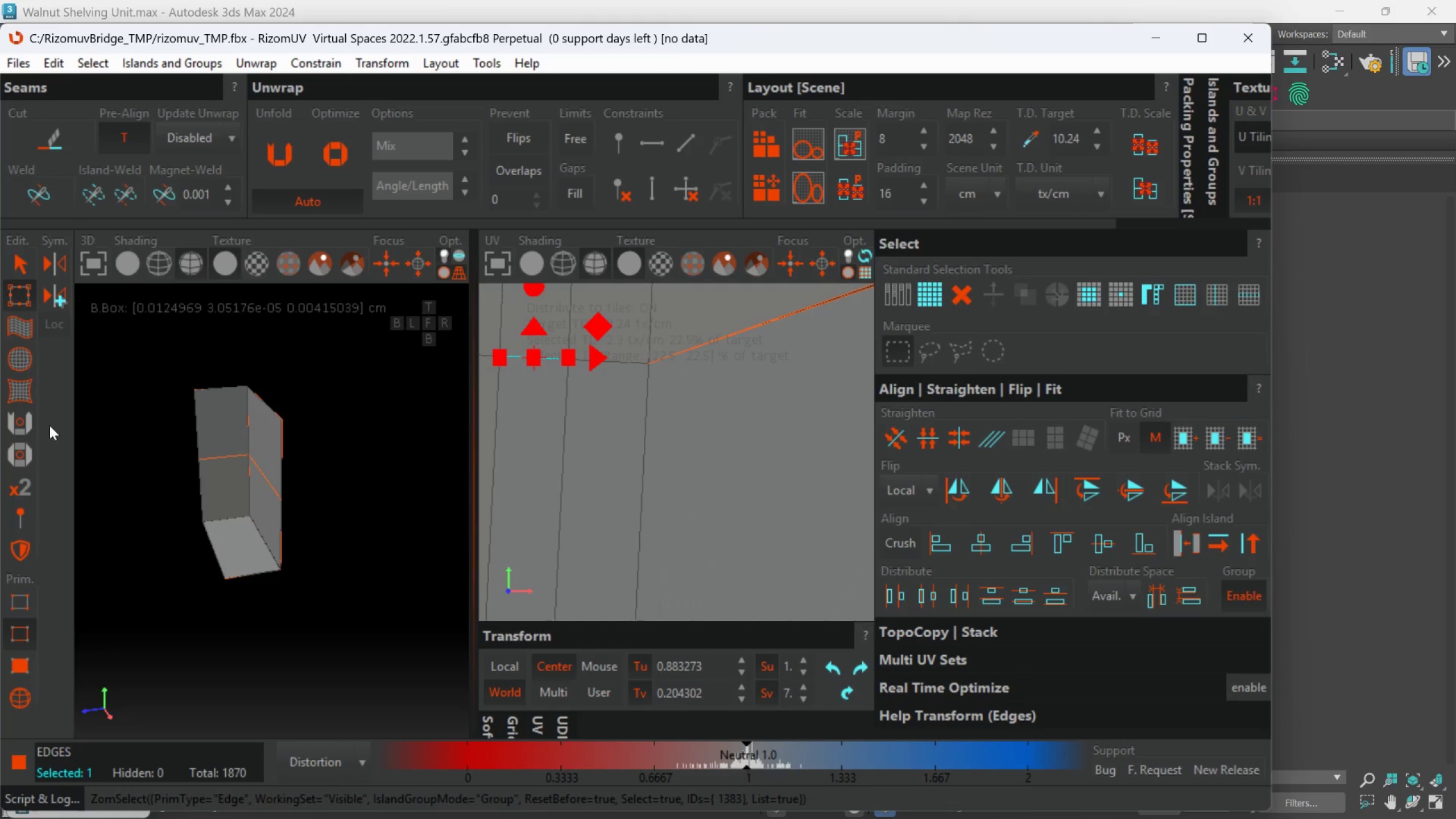 
left_click([27, 262])
 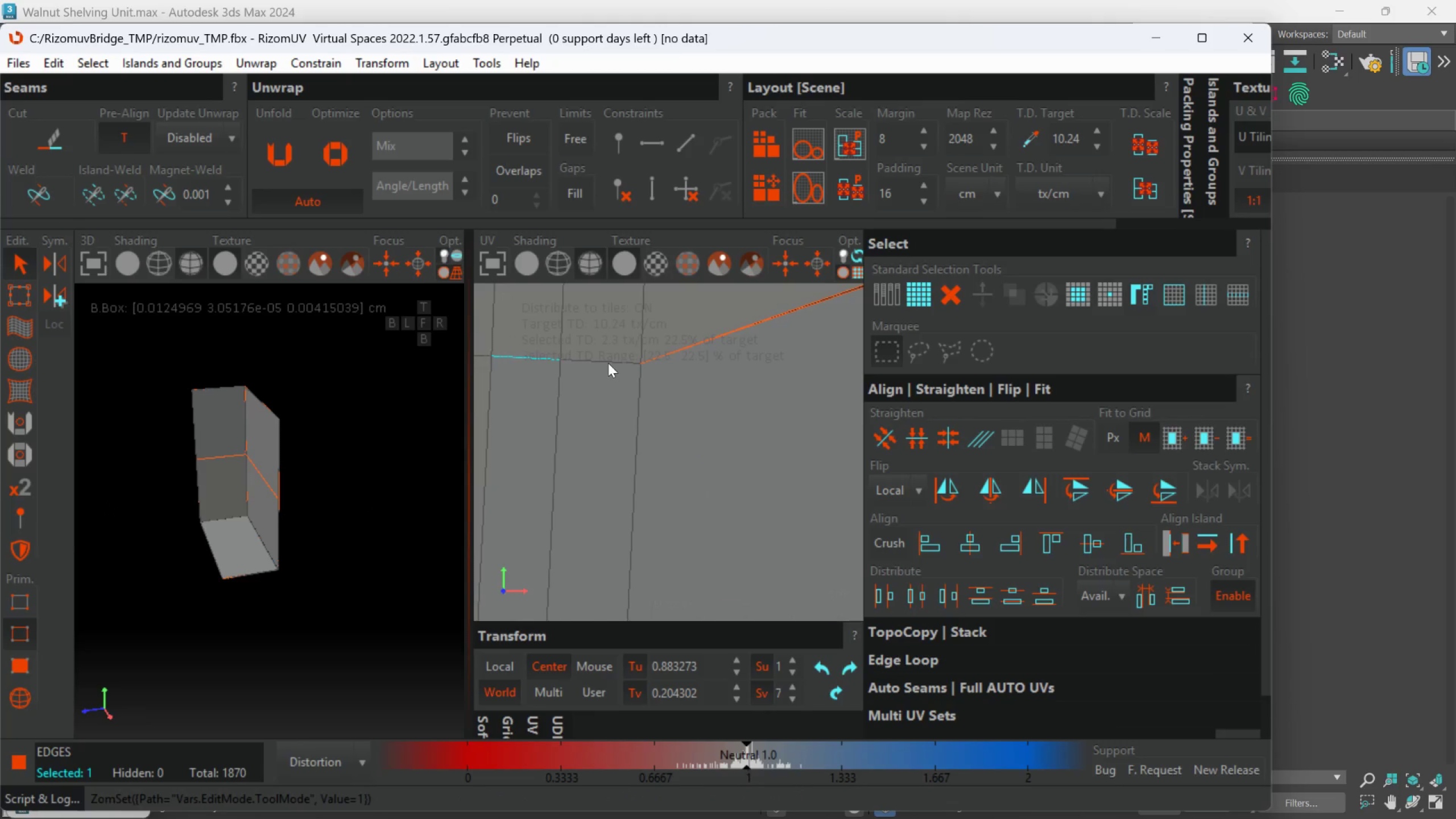 
double_click([608, 363])
 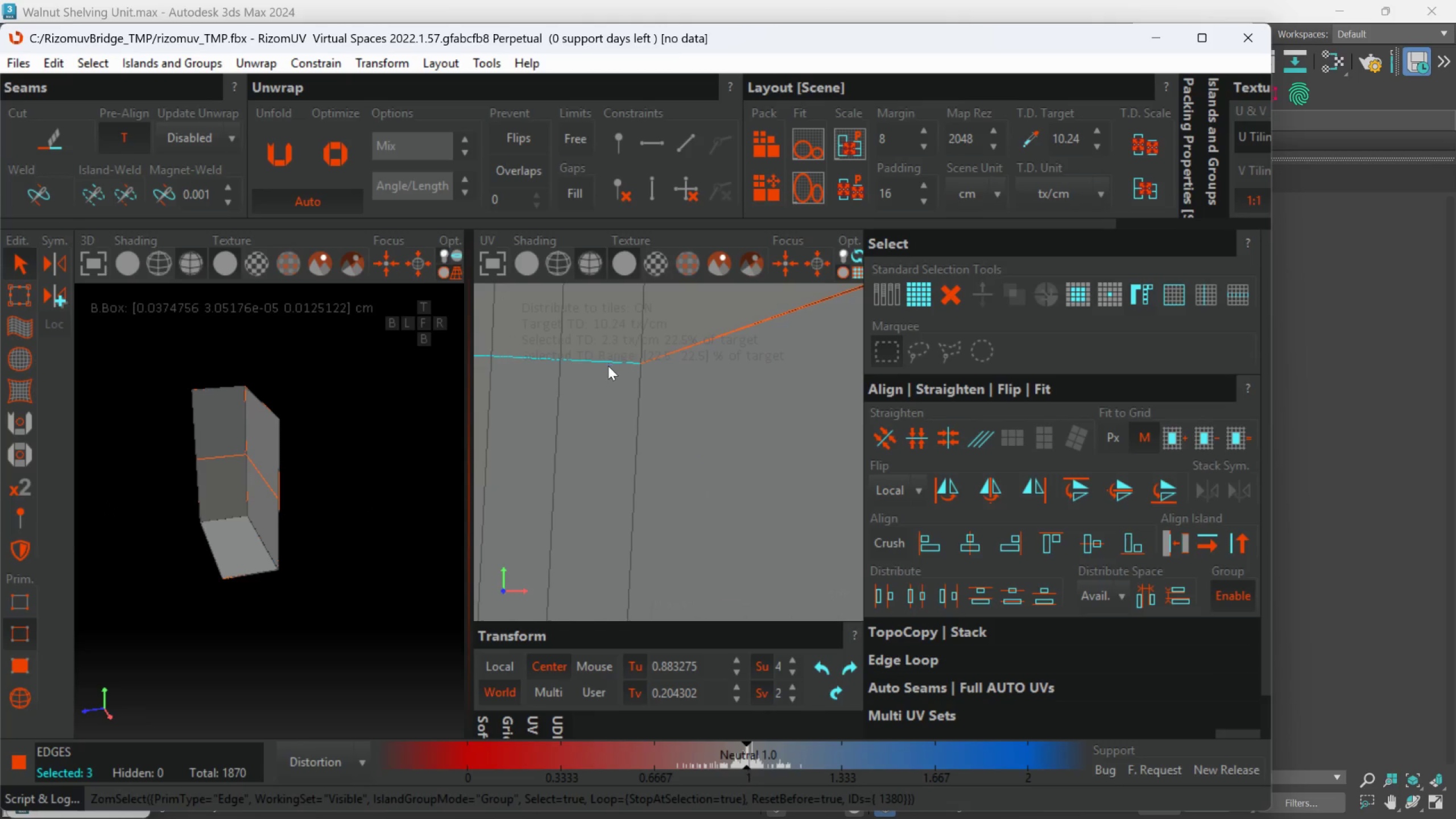 
scroll: coordinate [614, 386], scroll_direction: down, amount: 1.0
 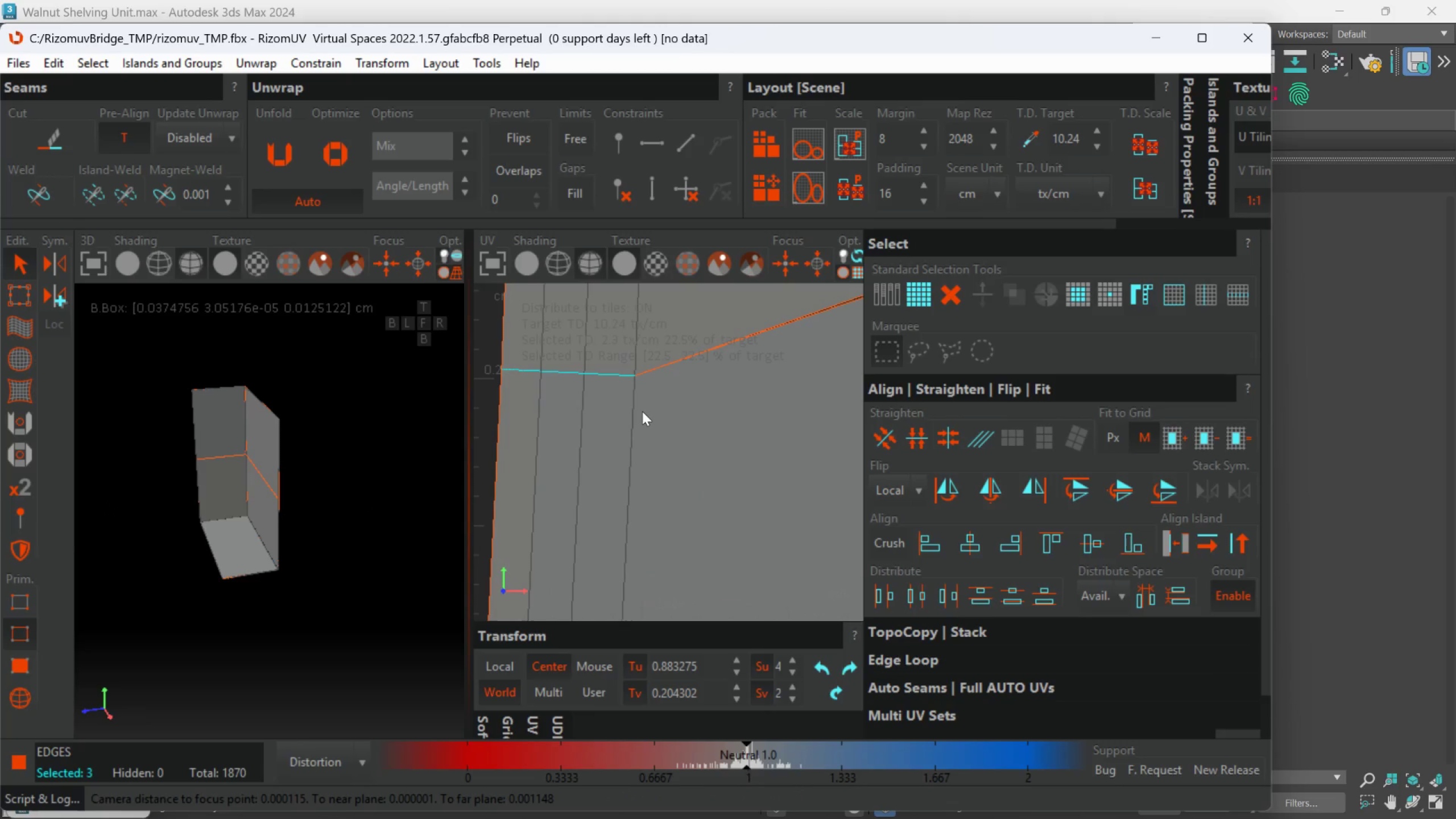 
key(C)
 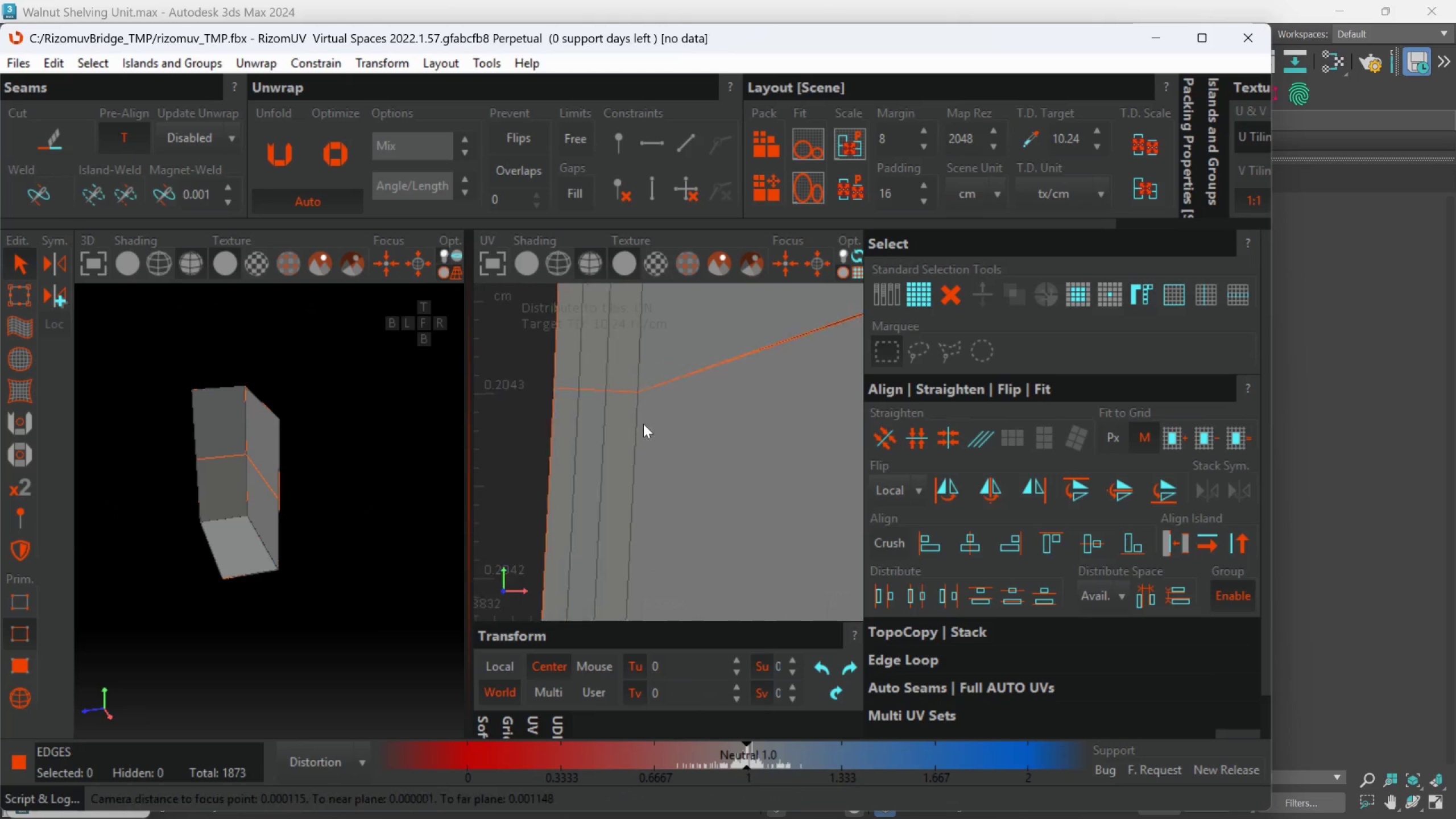 
scroll: coordinate [676, 467], scroll_direction: down, amount: 8.0
 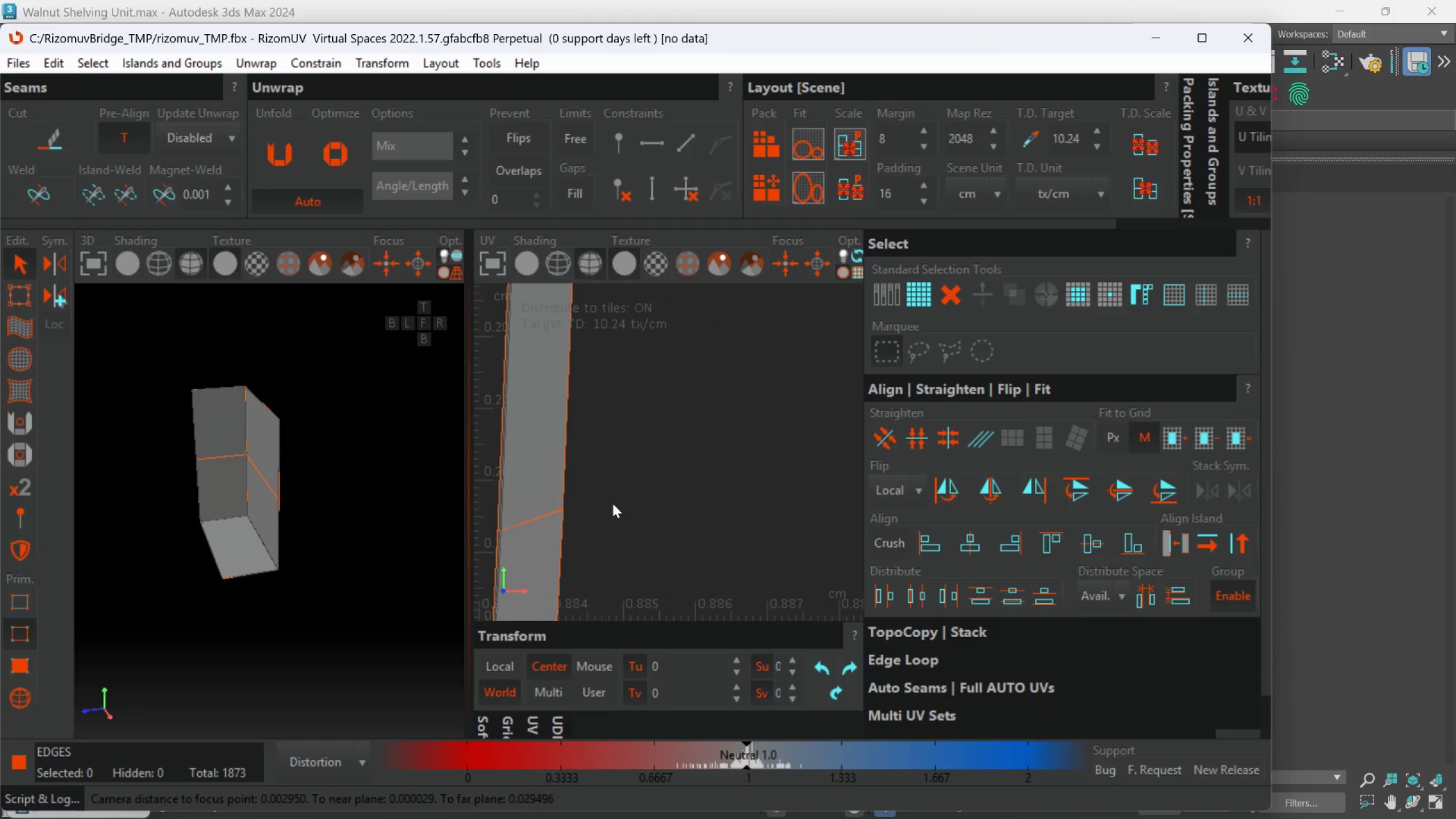 
hold_key(key=AltLeft, duration=0.55)
 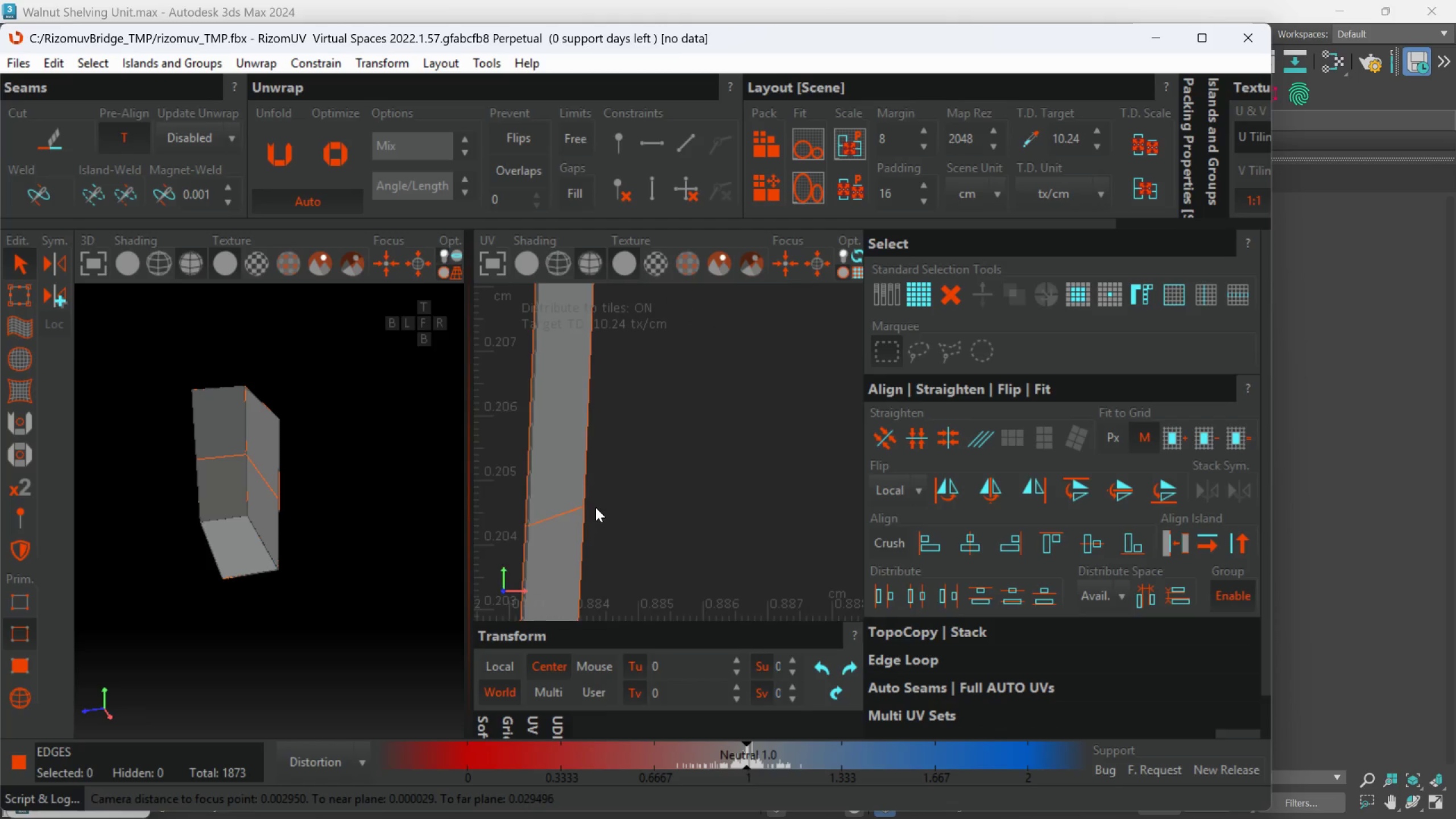 
scroll: coordinate [619, 493], scroll_direction: down, amount: 16.0
 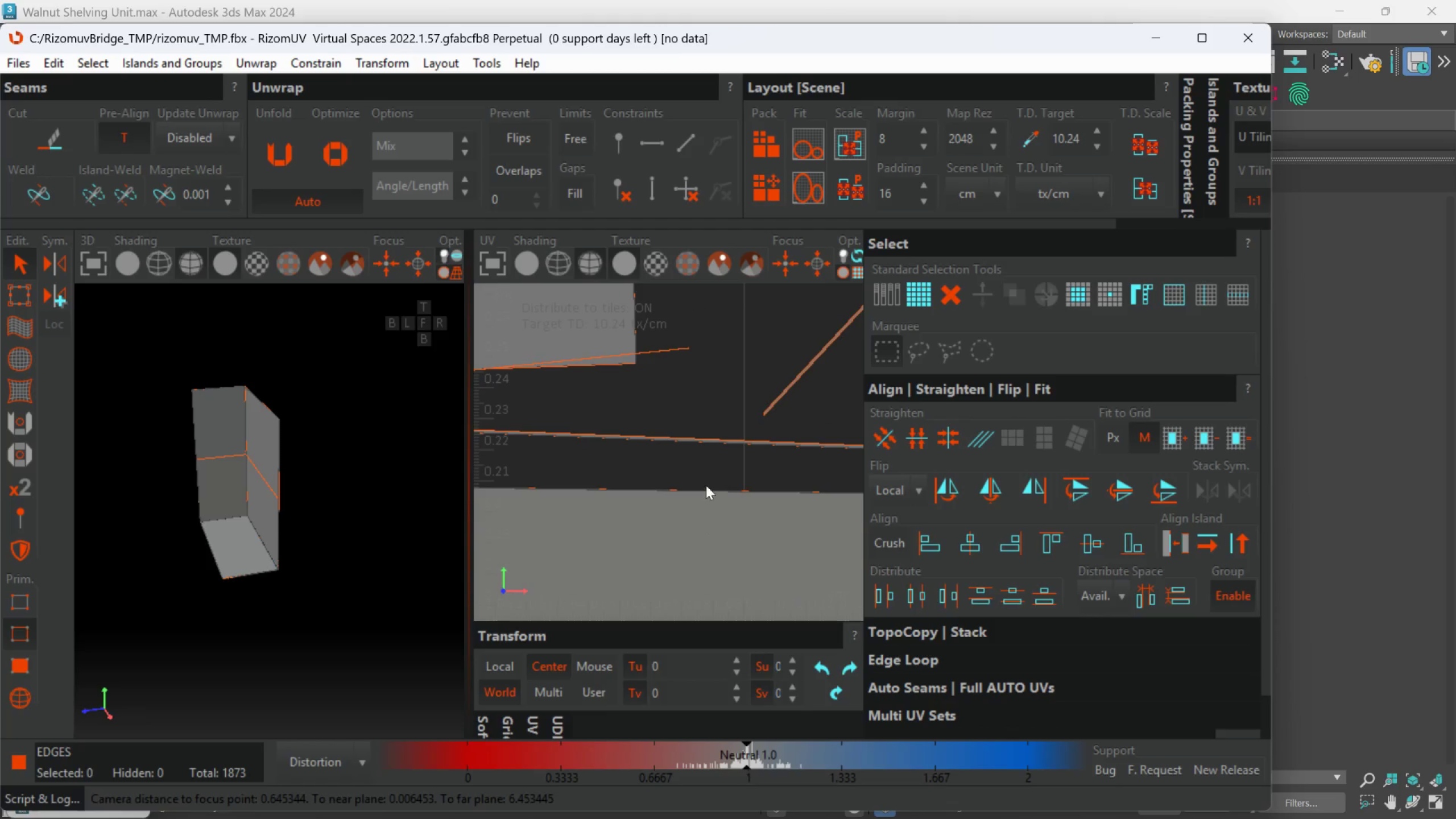 
scroll: coordinate [725, 435], scroll_direction: up, amount: 3.0
 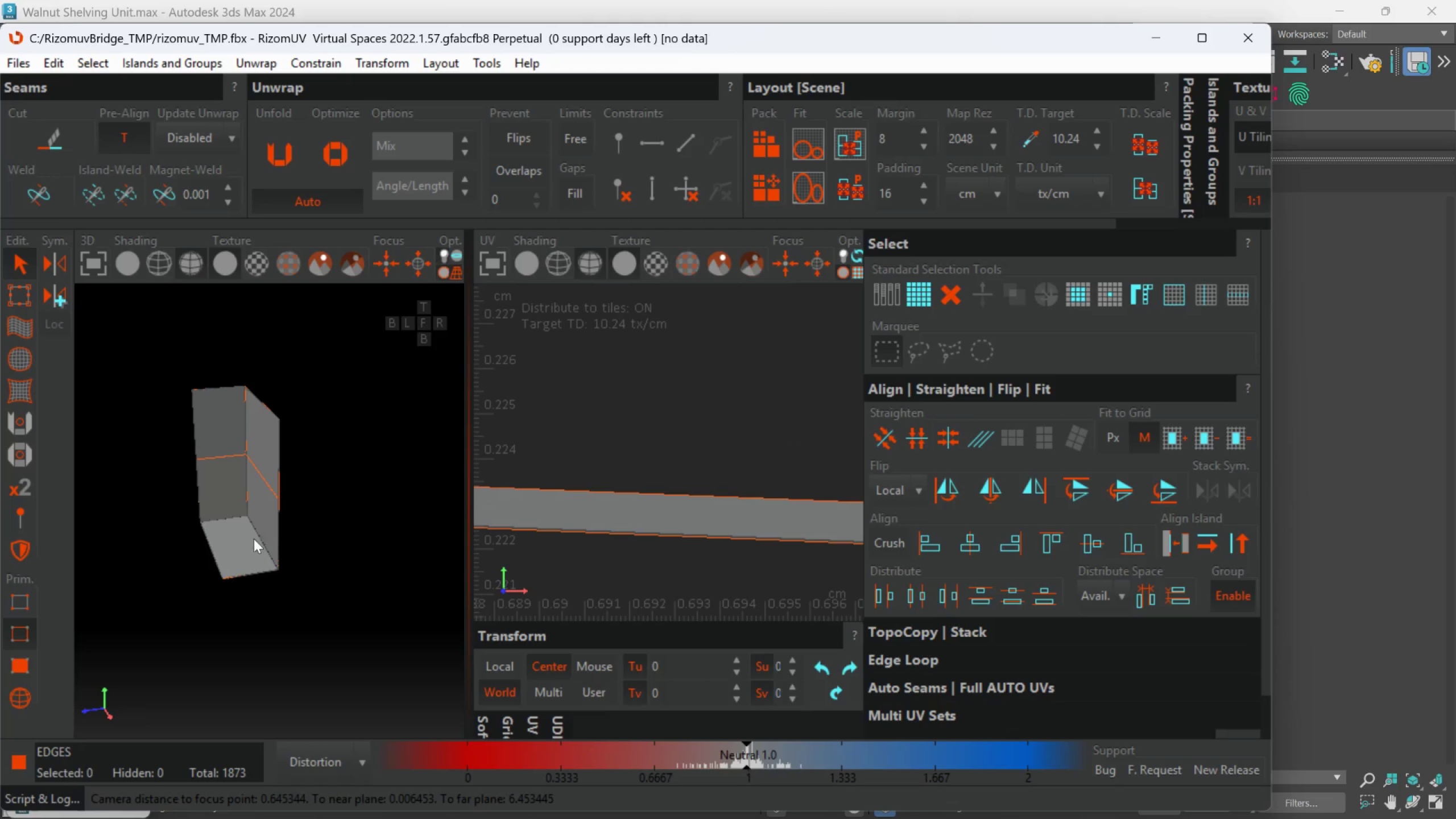 
hold_key(key=AltLeft, duration=0.33)
 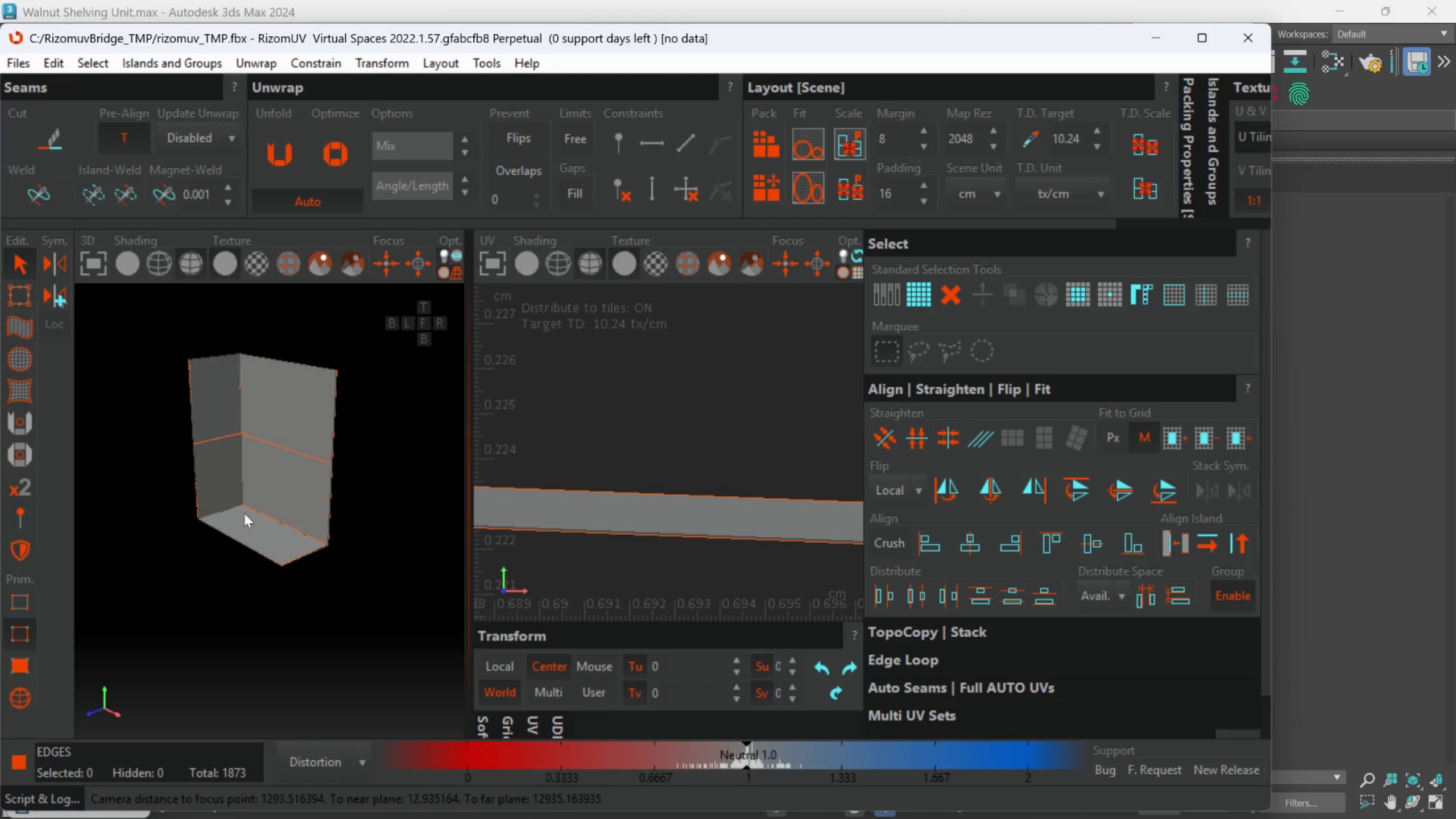 
scroll: coordinate [243, 493], scroll_direction: down, amount: 1.0
 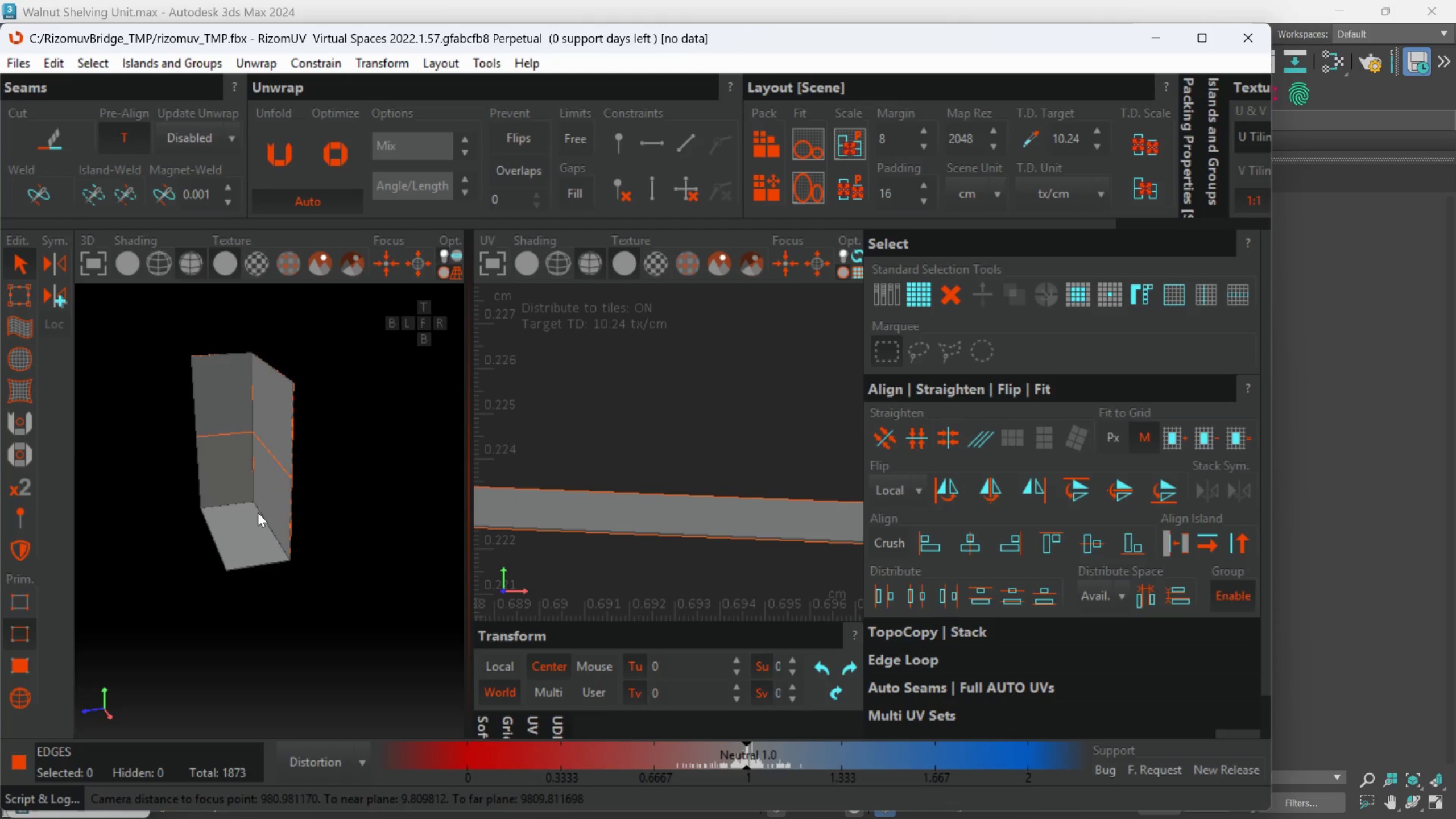 
hold_key(key=AltLeft, duration=0.97)
 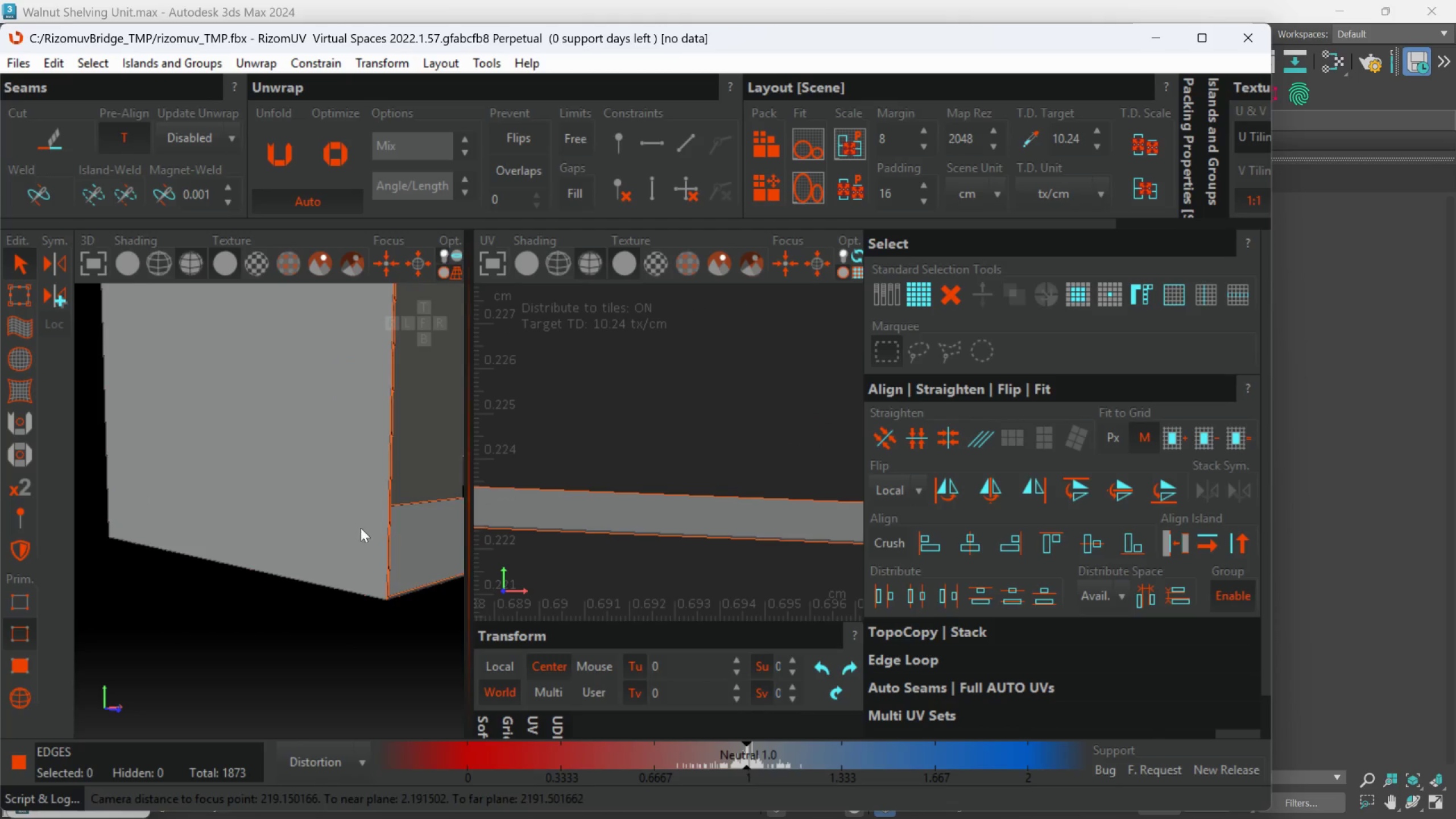 
scroll: coordinate [241, 513], scroll_direction: up, amount: 4.0
 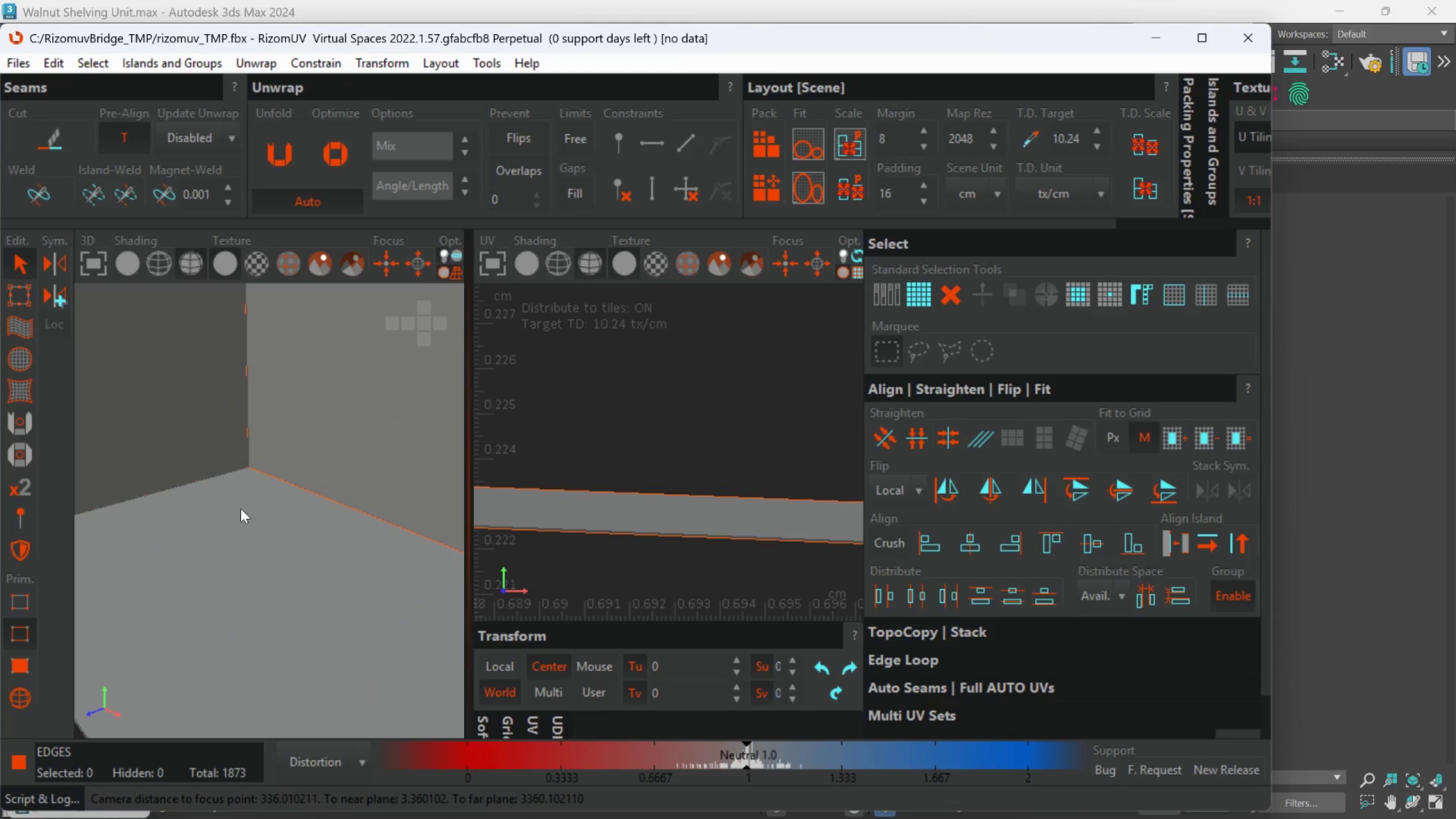 
key(Alt+AltLeft)
 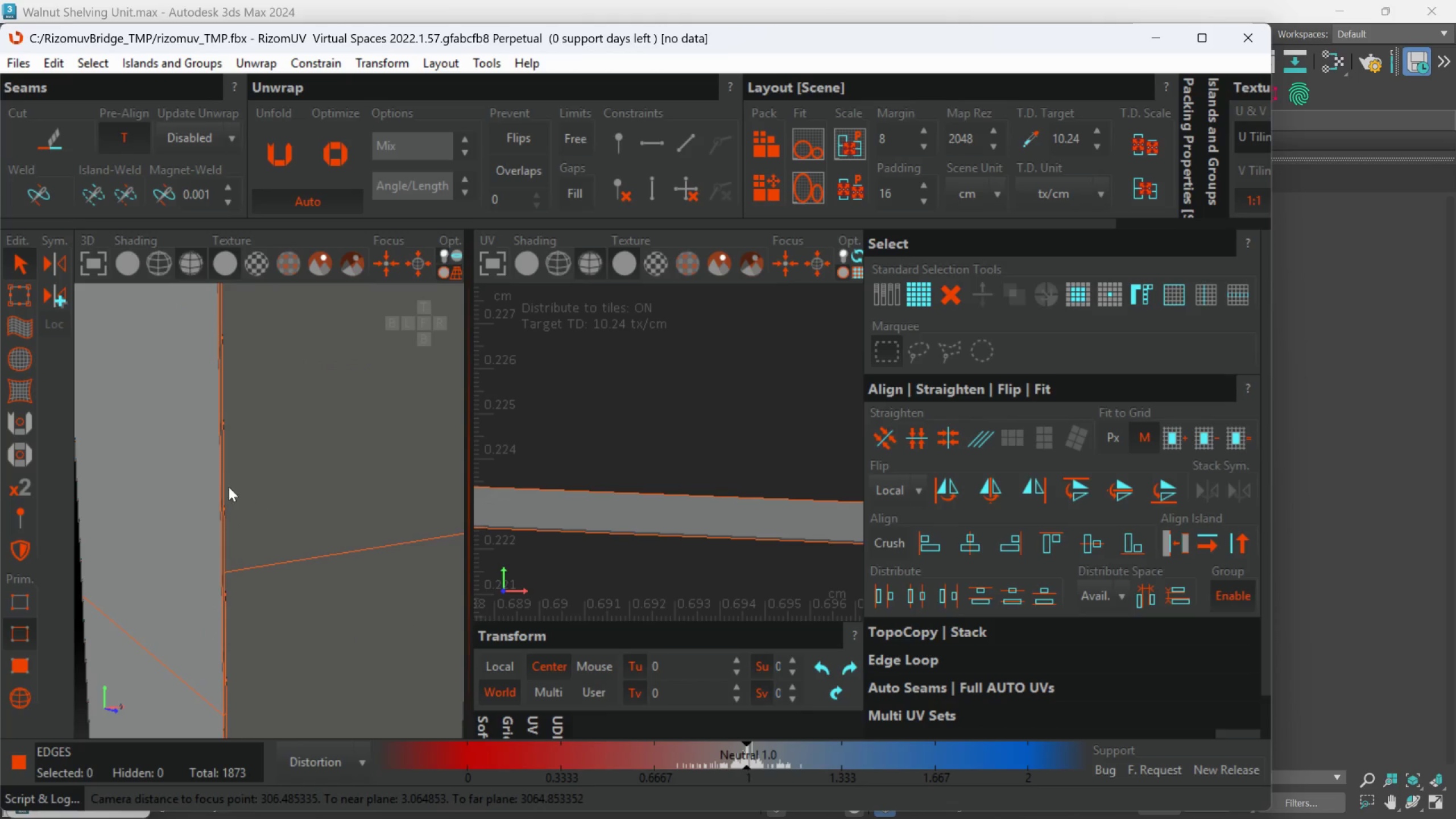 
scroll: coordinate [349, 532], scroll_direction: down, amount: 1.0
 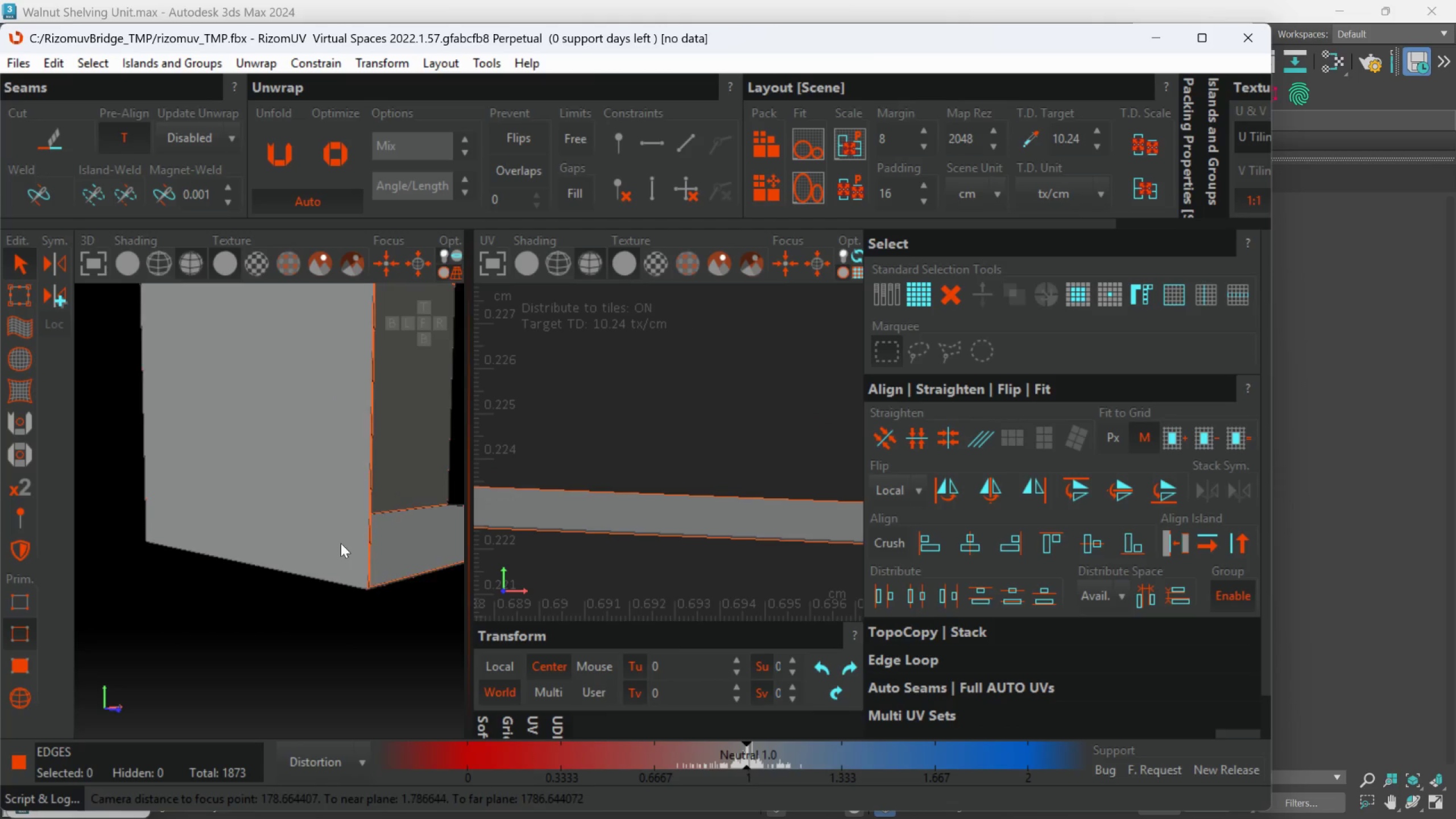 
hold_key(key=AltLeft, duration=1.08)
 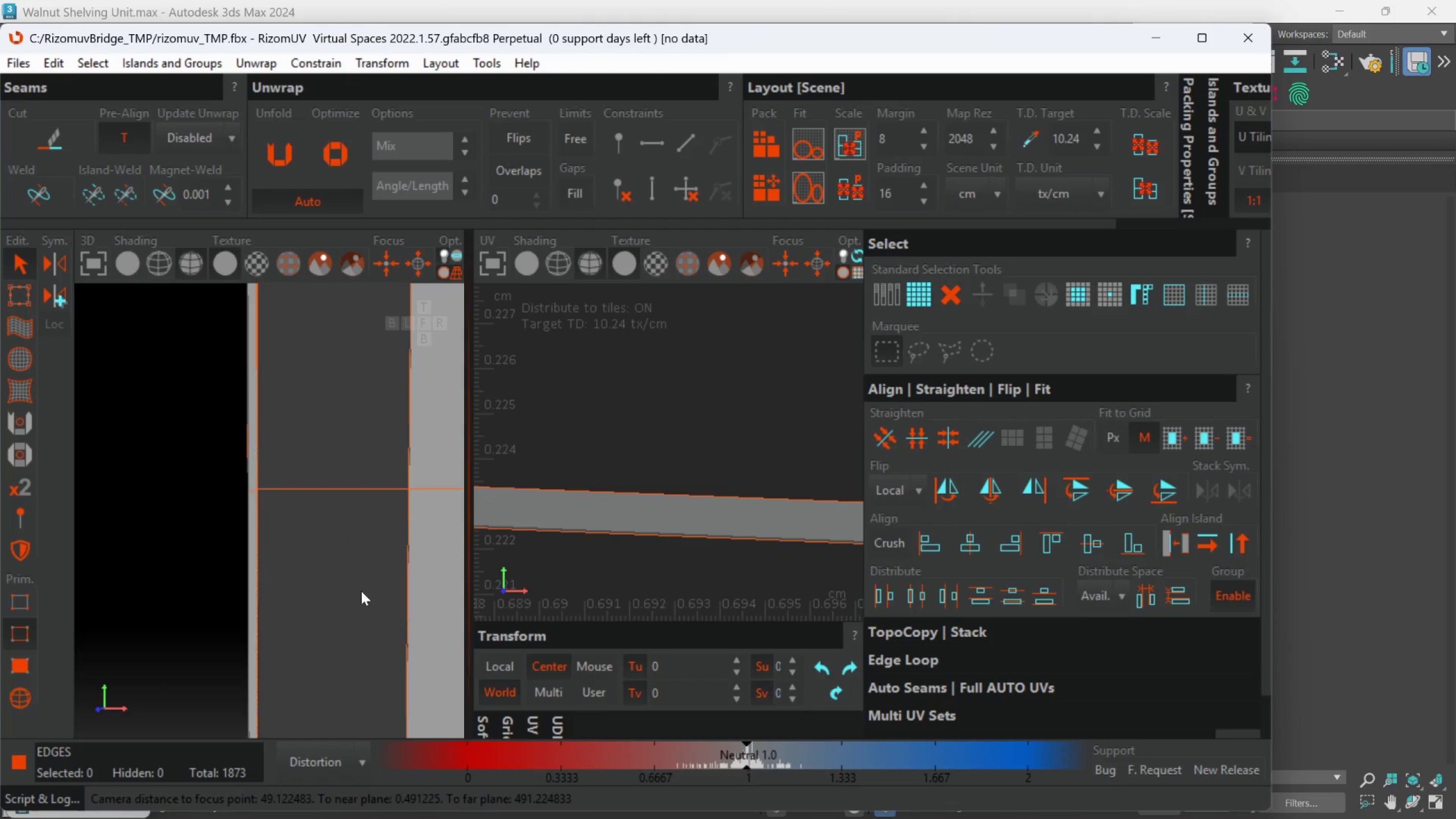 
scroll: coordinate [264, 611], scroll_direction: up, amount: 2.0
 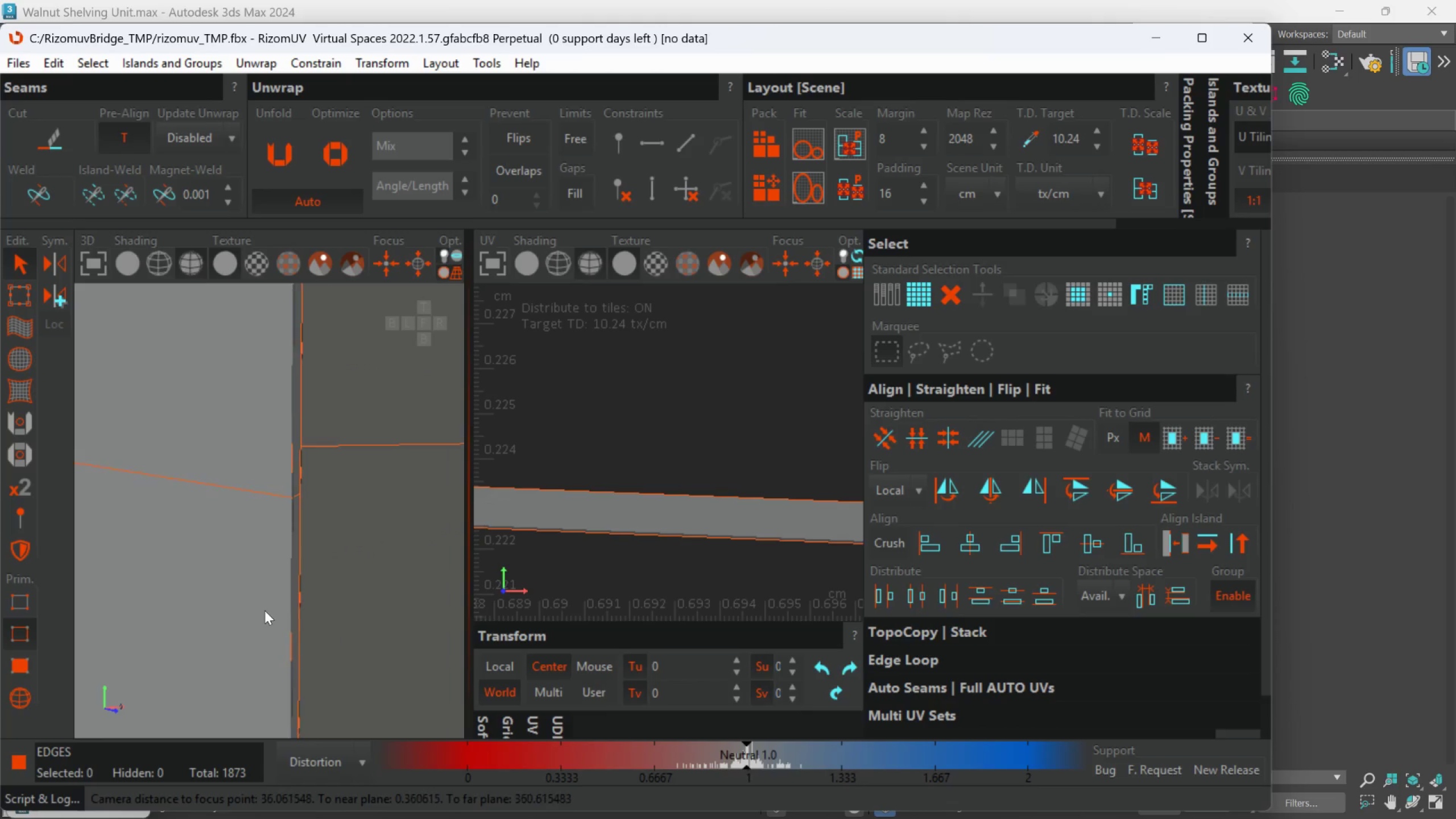 
hold_key(key=AltLeft, duration=0.55)
 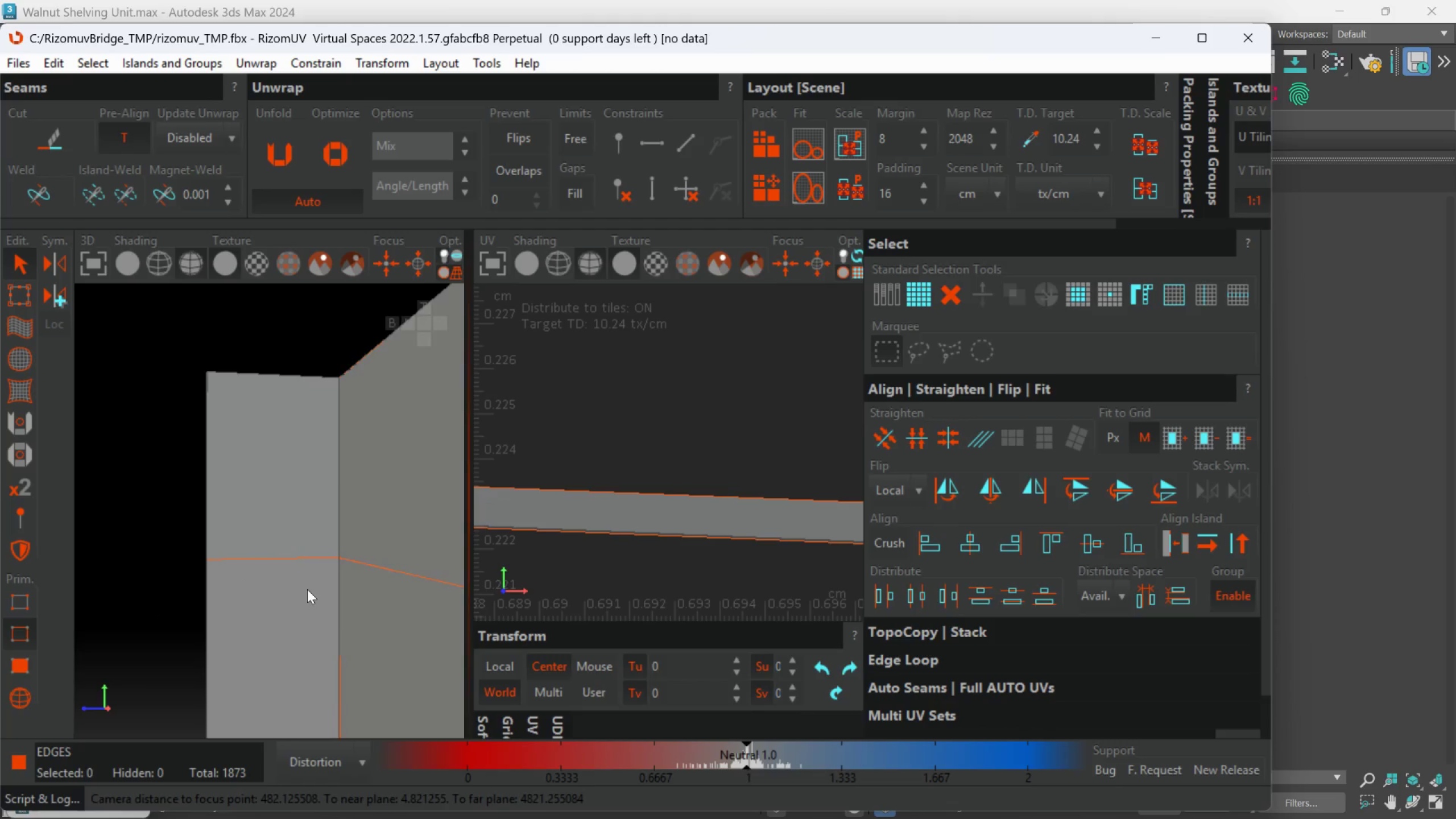 
scroll: coordinate [360, 602], scroll_direction: down, amount: 5.0
 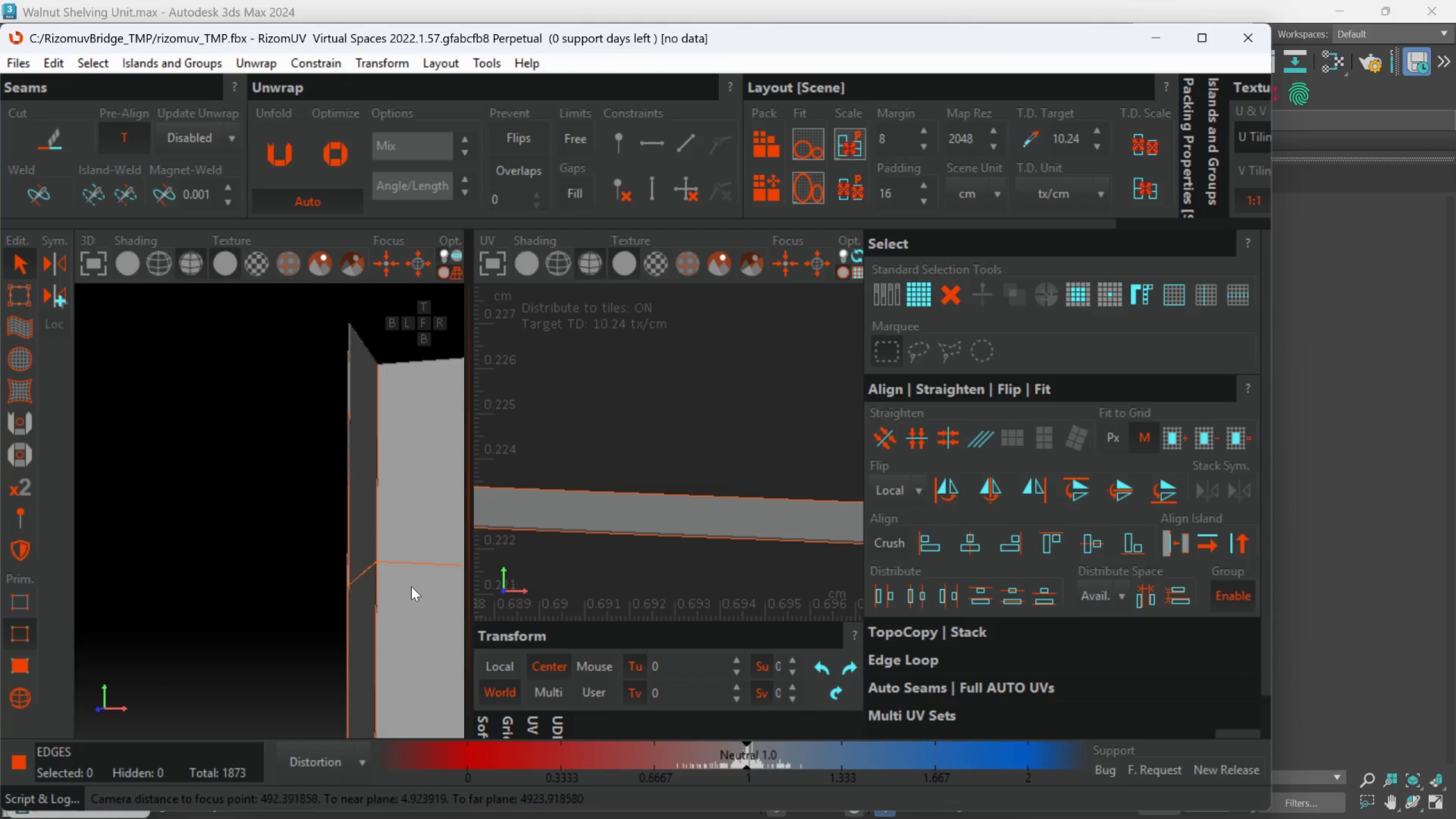 
key(Alt+AltLeft)
 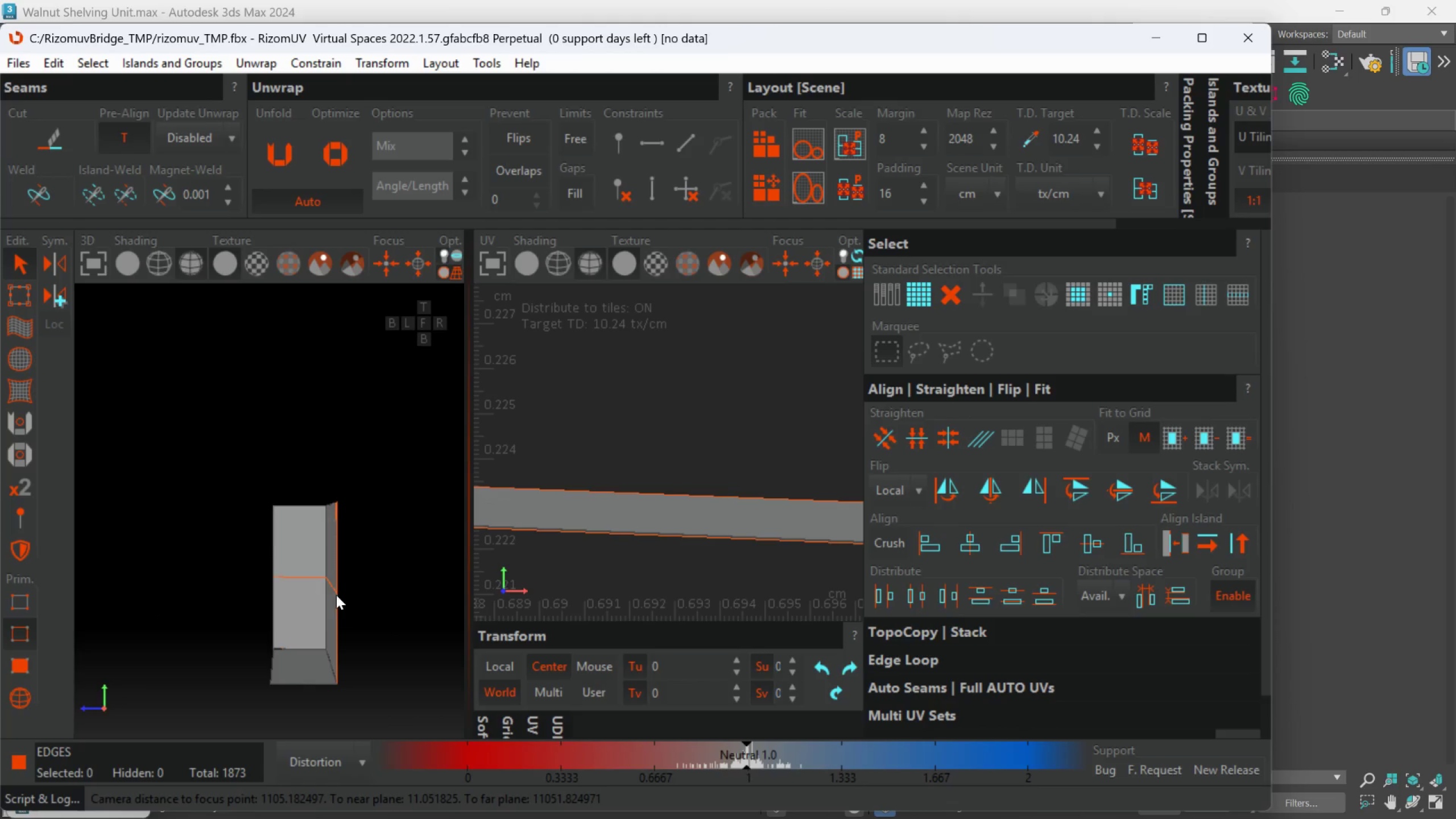 
scroll: coordinate [308, 590], scroll_direction: down, amount: 3.0
 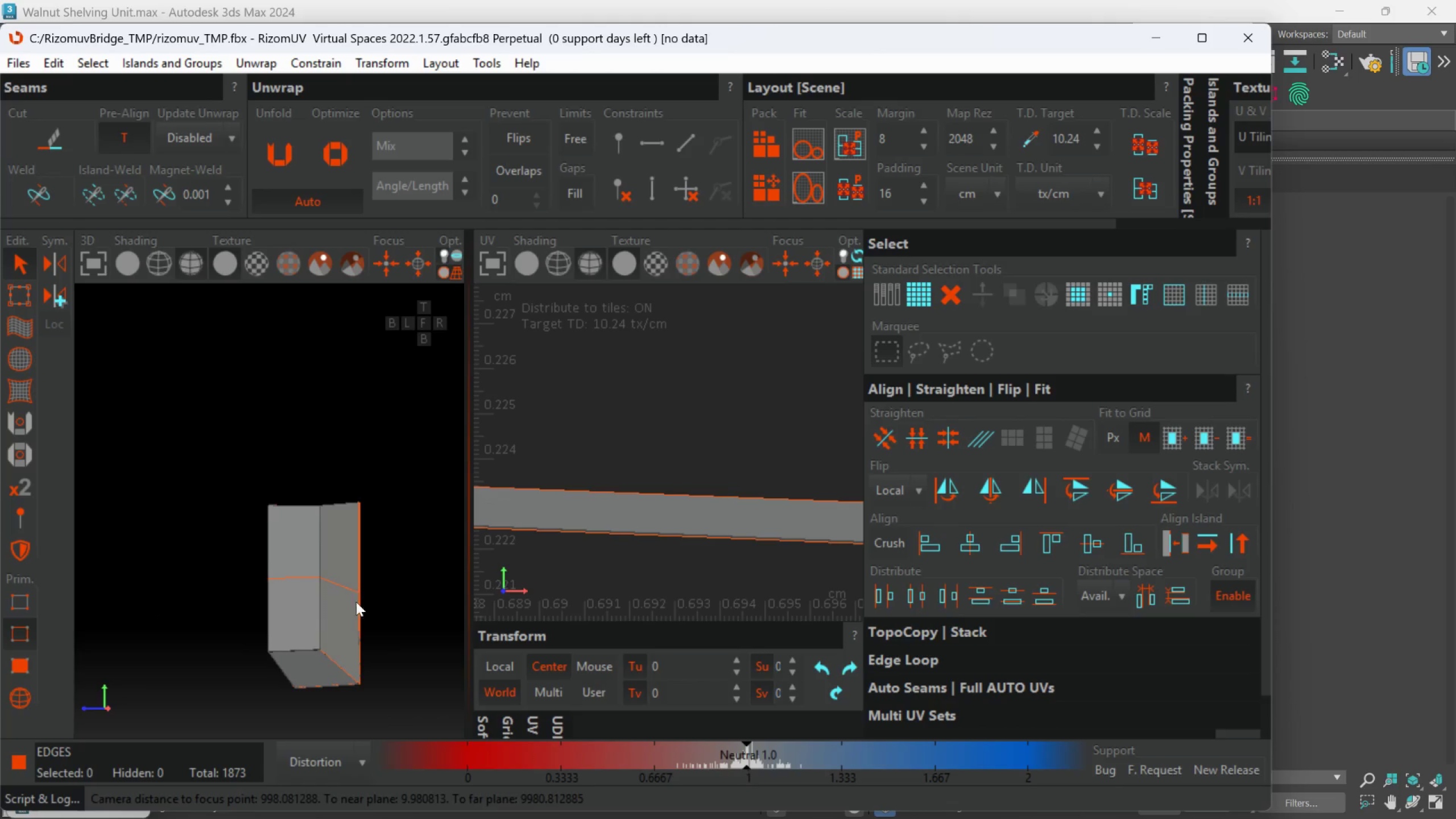 
hold_key(key=AltLeft, duration=0.61)
 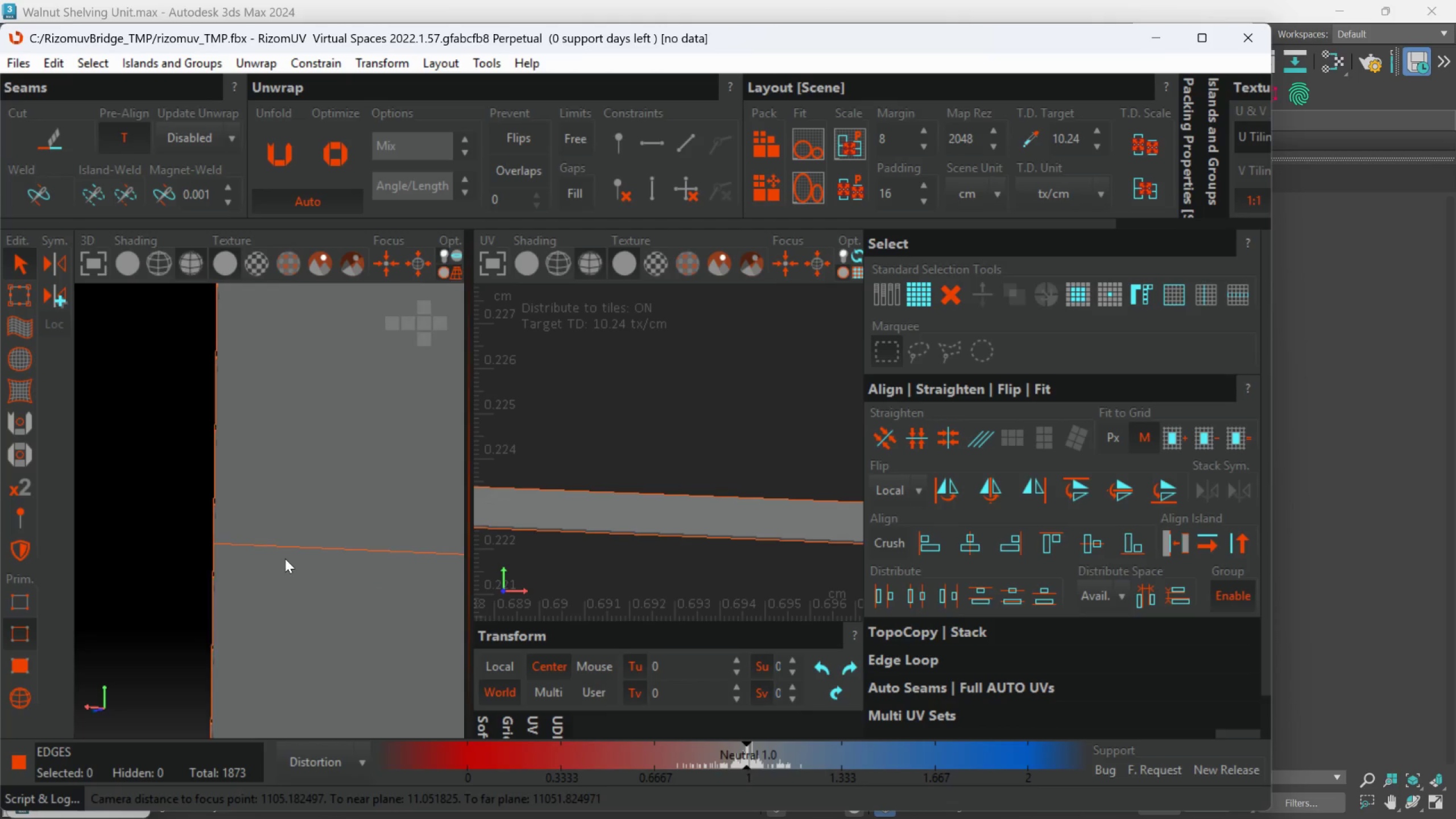 
scroll: coordinate [286, 556], scroll_direction: up, amount: 2.0
 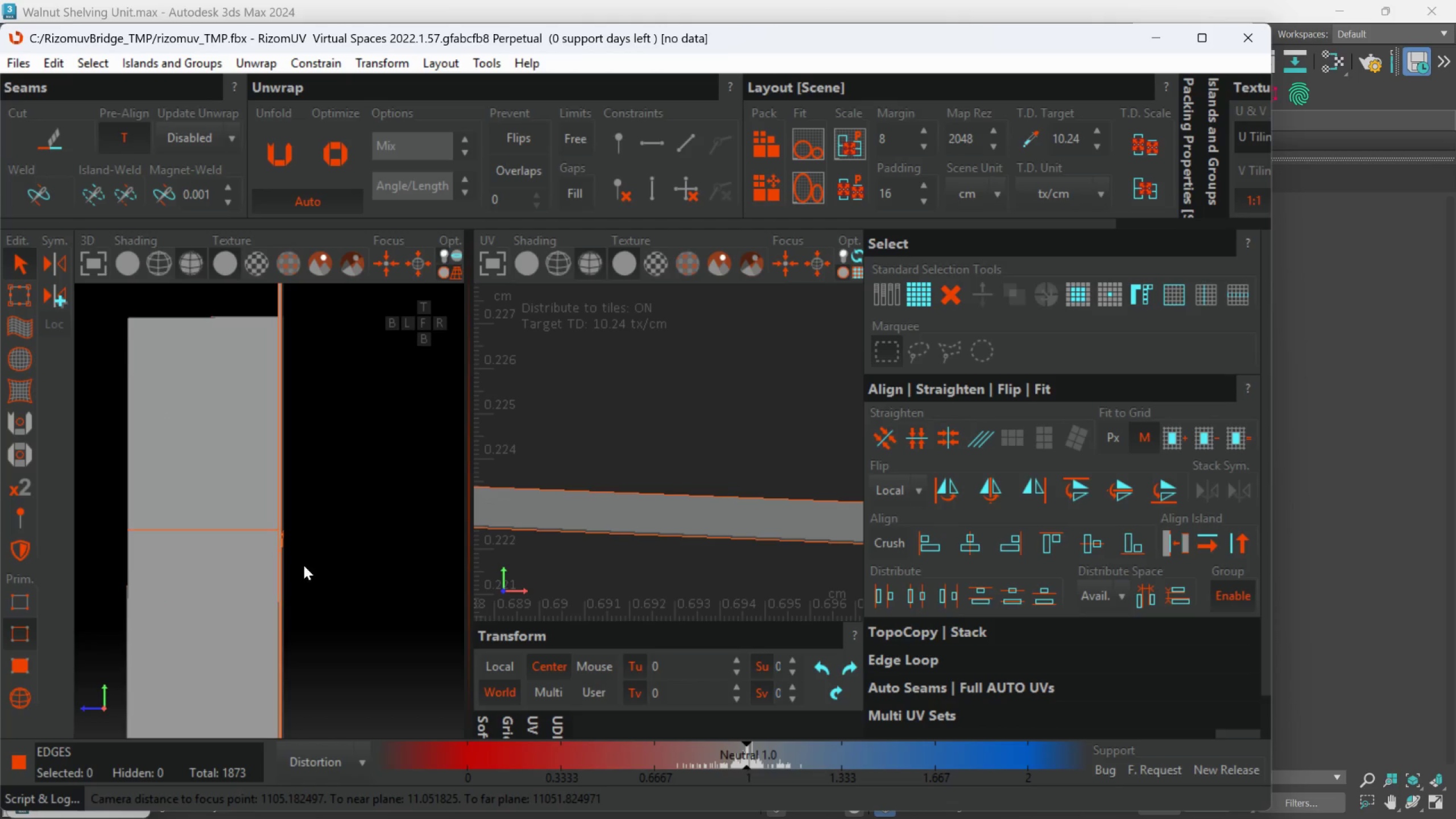 
hold_key(key=AltLeft, duration=0.48)
 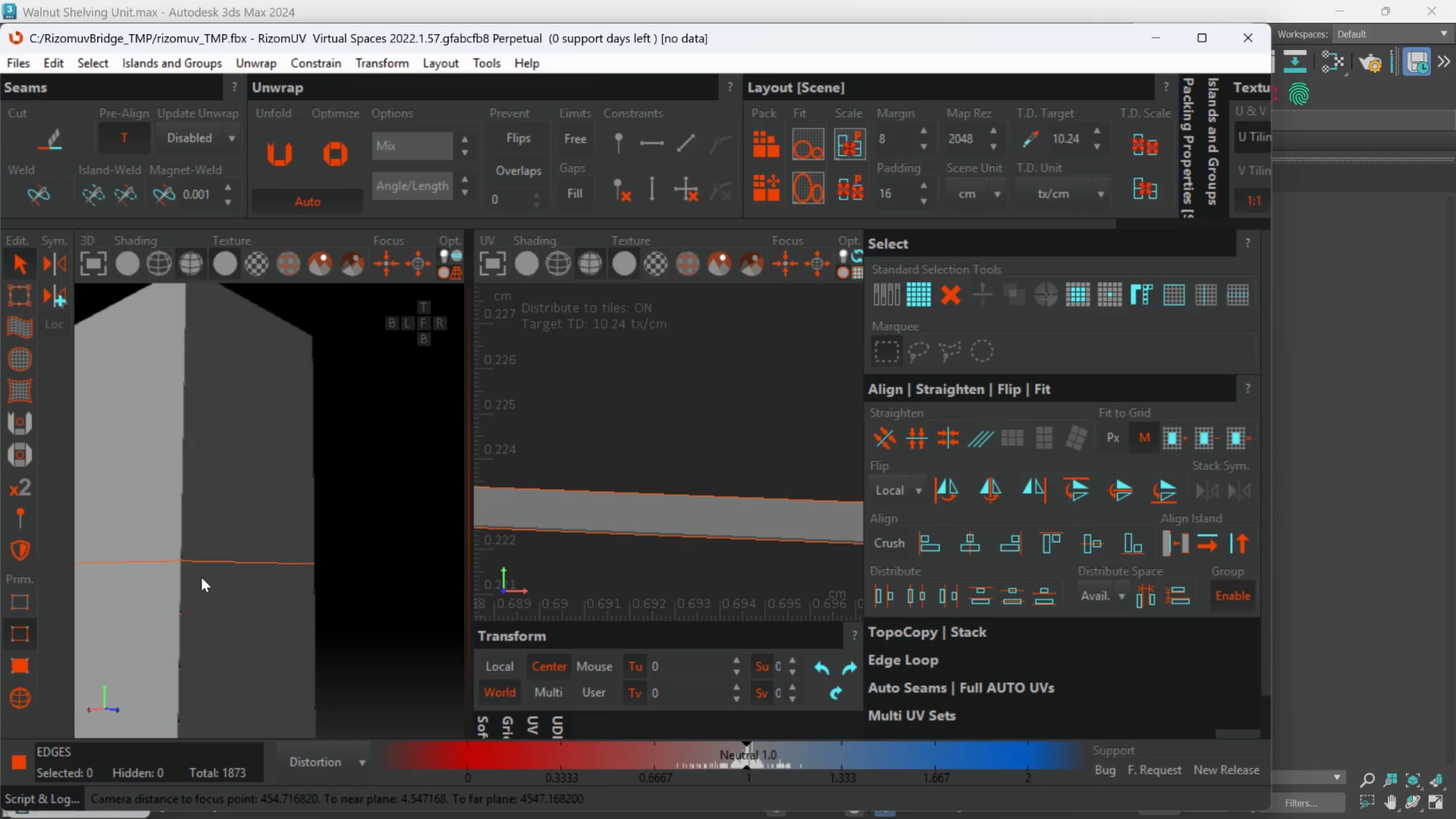 
scroll: coordinate [286, 562], scroll_direction: down, amount: 3.0
 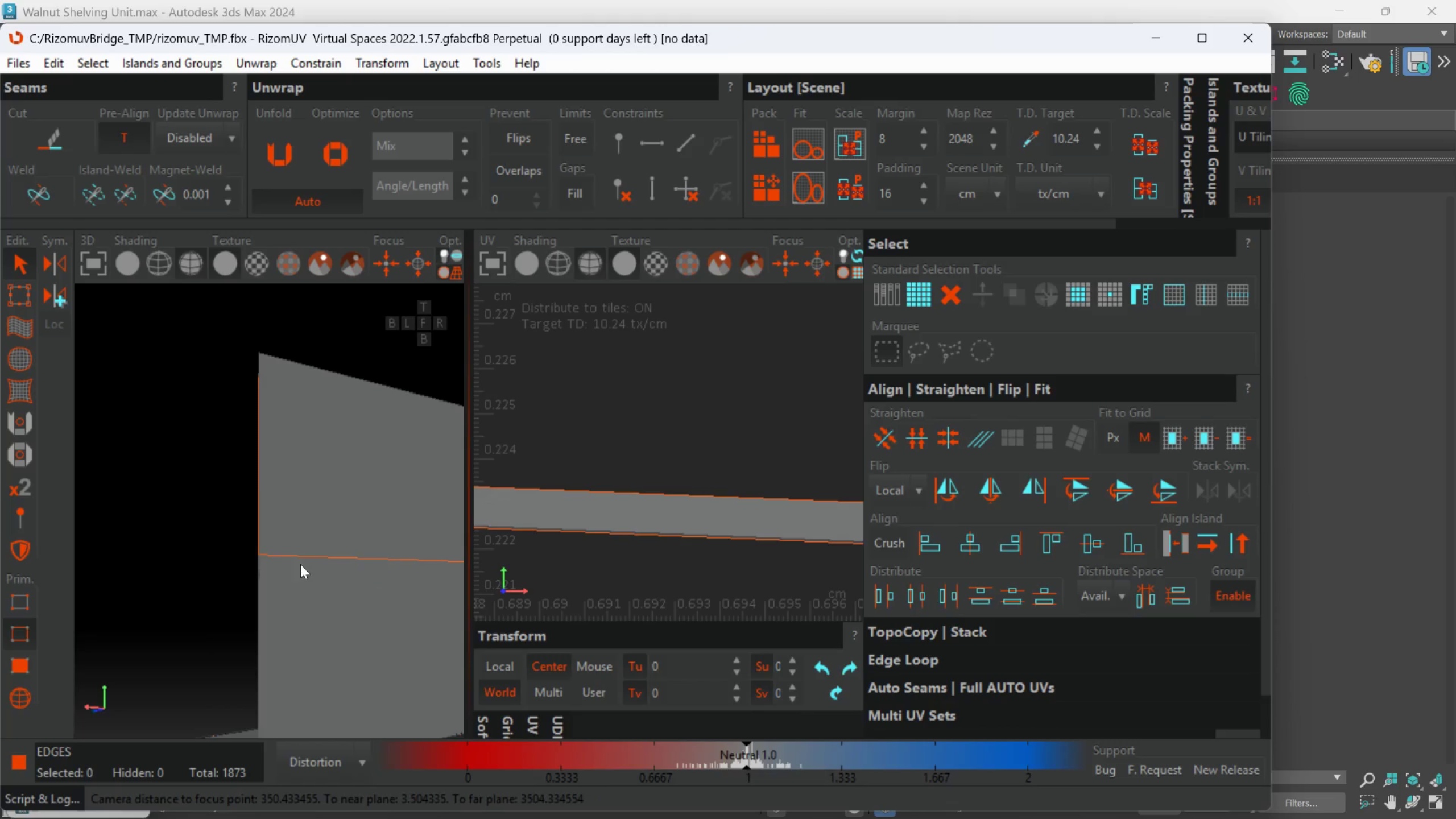 
key(Alt+AltLeft)
 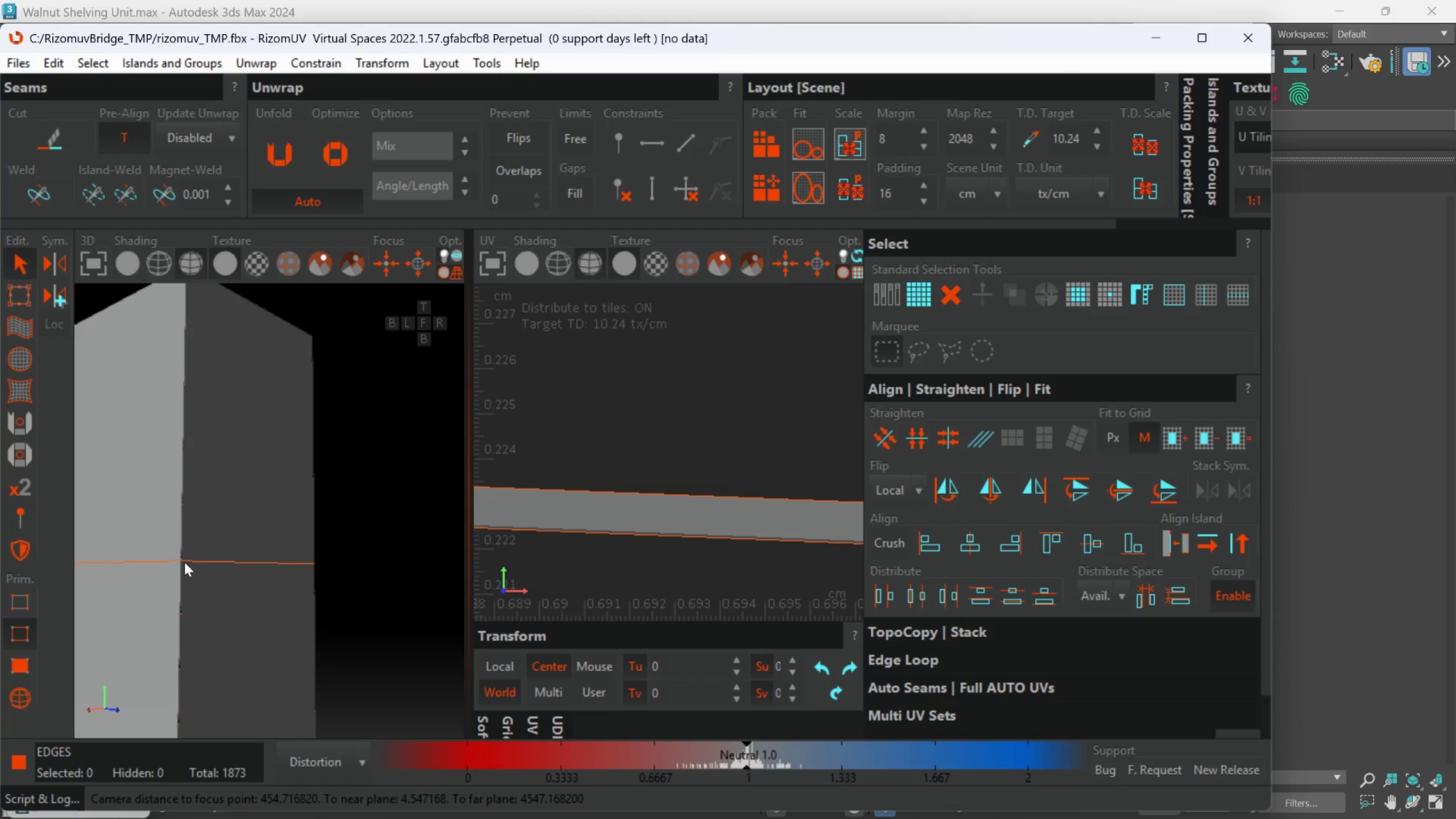 
scroll: coordinate [163, 584], scroll_direction: up, amount: 12.0
 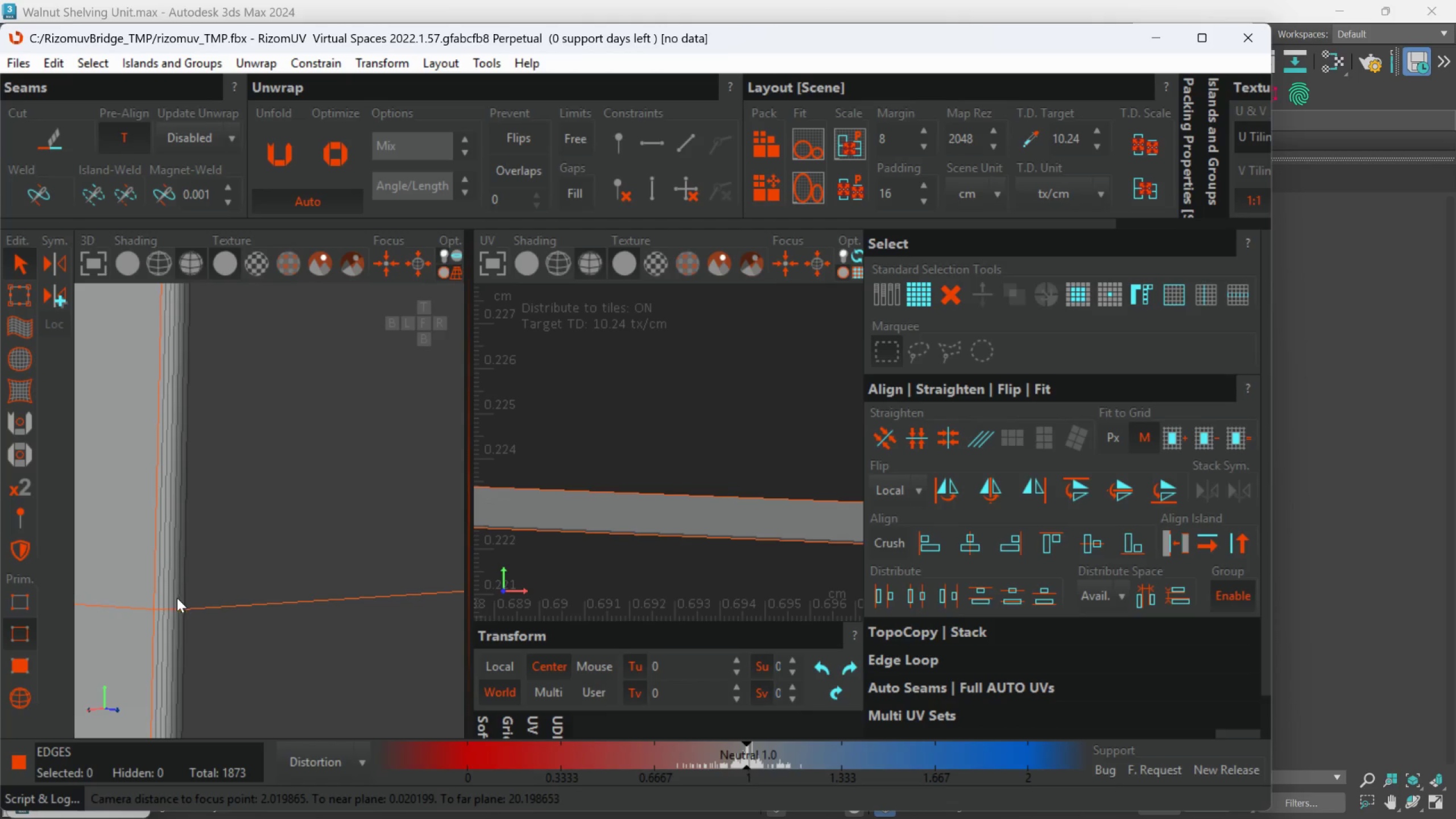 
hold_key(key=AltLeft, duration=0.59)
scroll: coordinate [292, 648], scroll_direction: down, amount: 18.0
 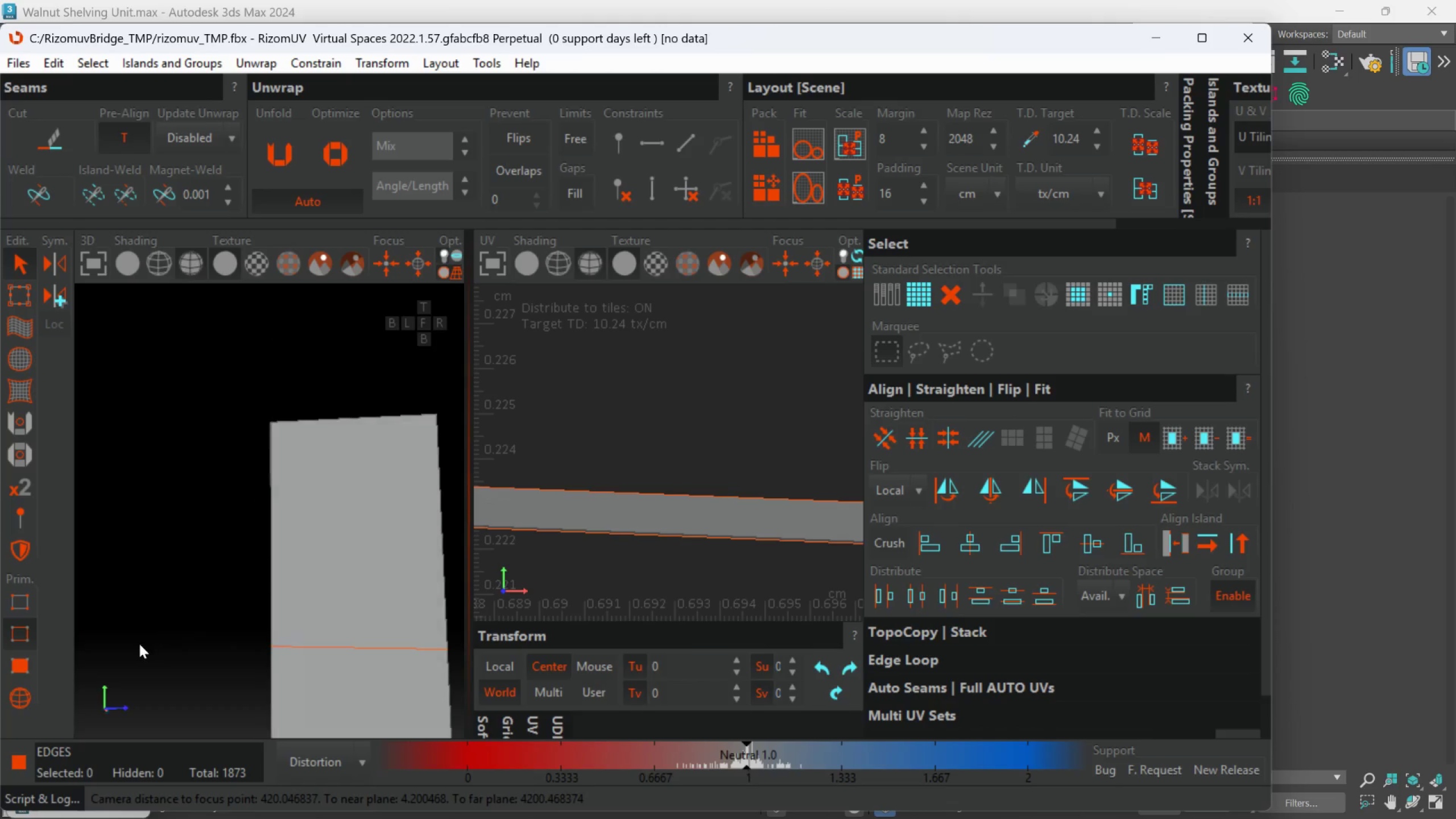 
hold_key(key=AltLeft, duration=0.36)
 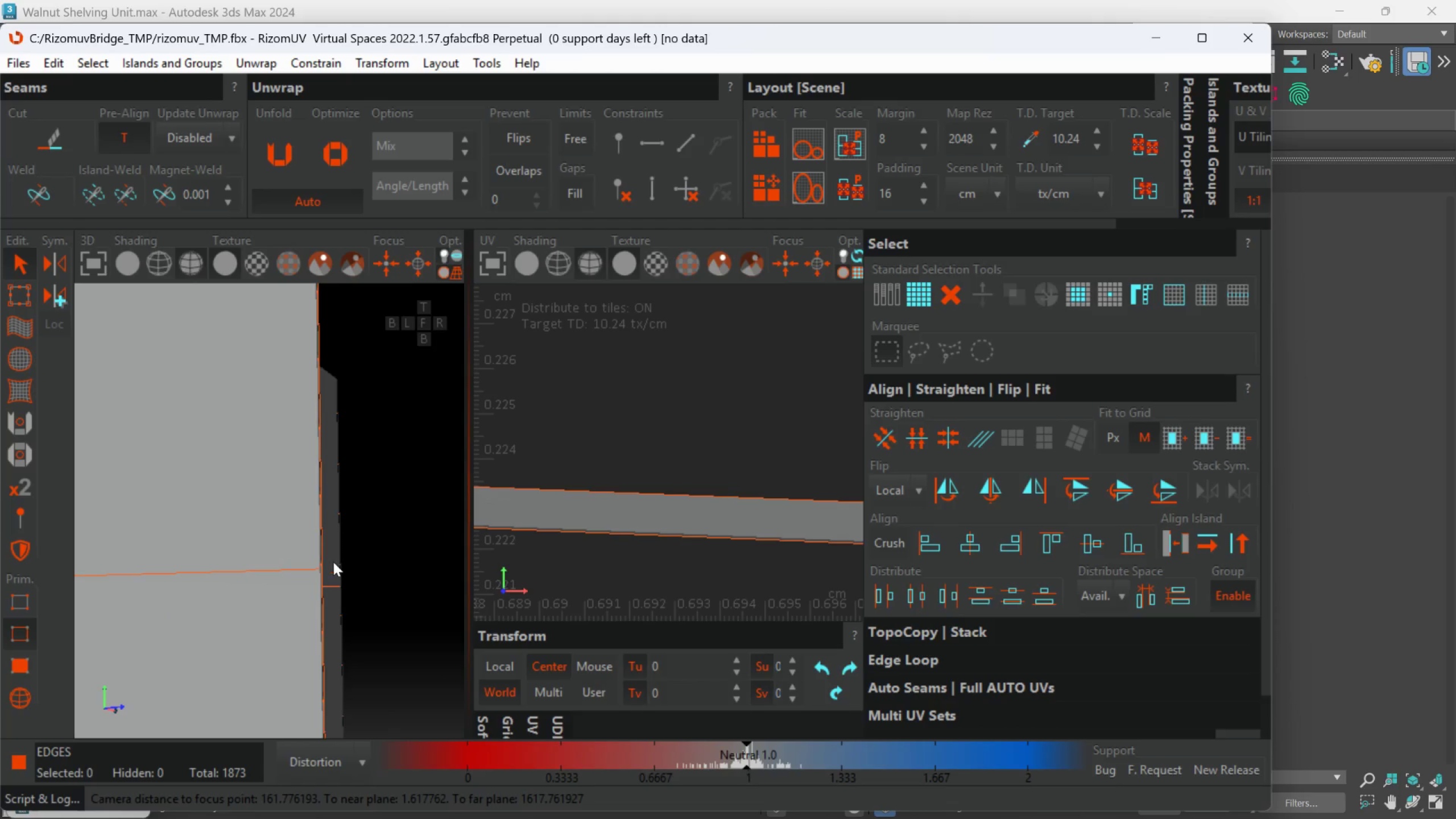 
scroll: coordinate [332, 655], scroll_direction: up, amount: 2.0
 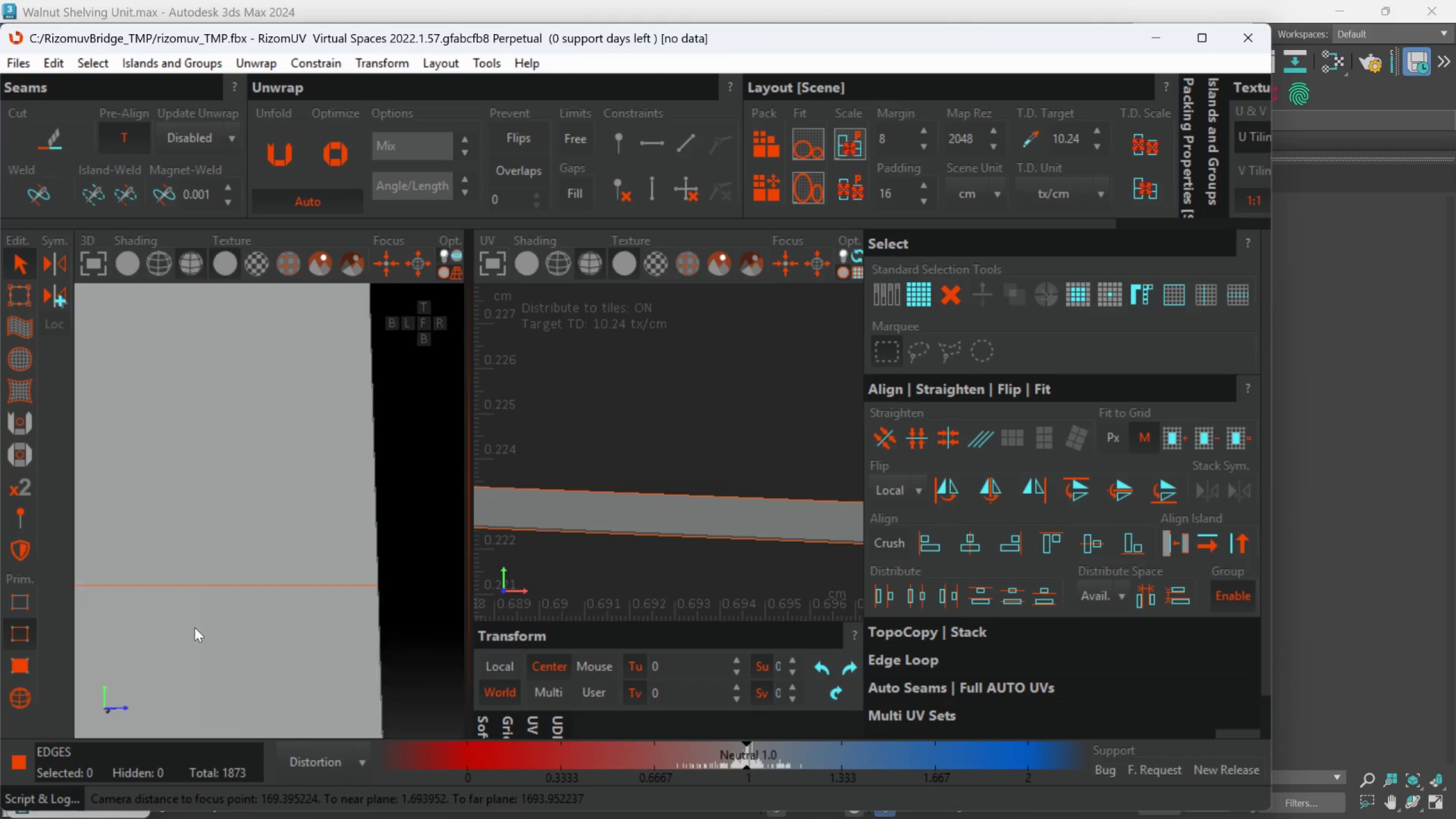 
hold_key(key=AltLeft, duration=0.8)
 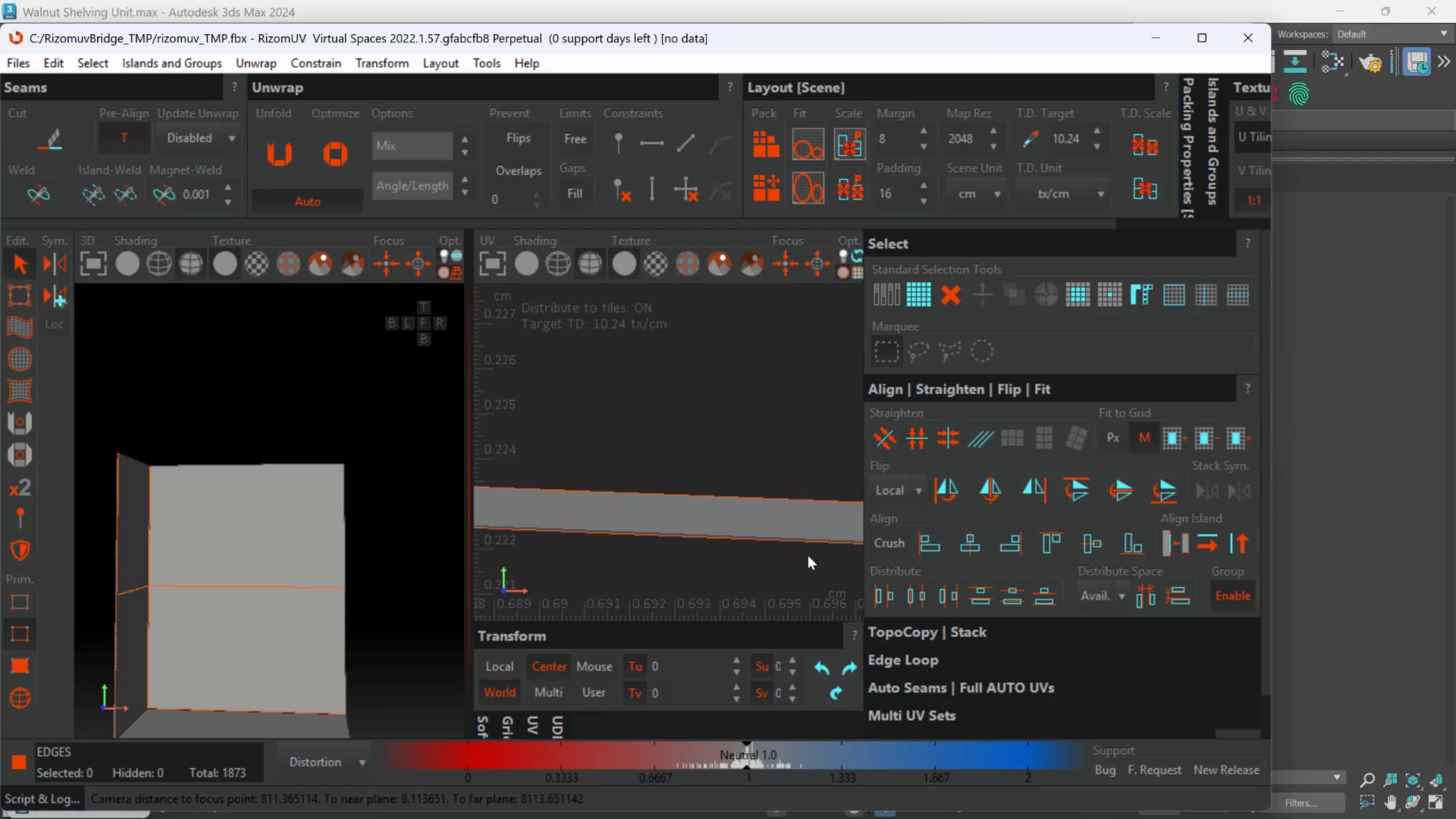 
scroll: coordinate [784, 571], scroll_direction: down, amount: 17.0
 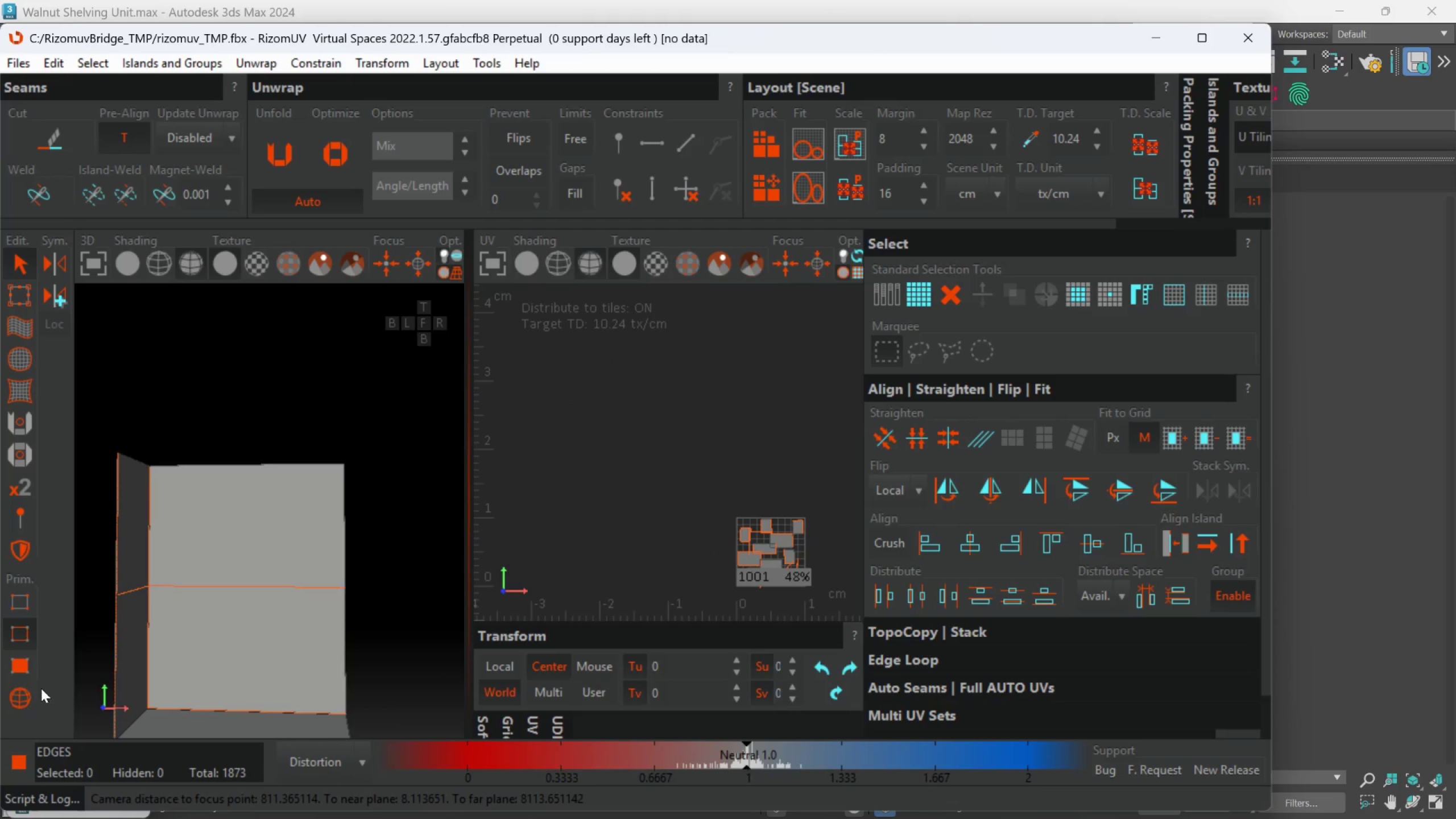 
left_click([24, 691])
 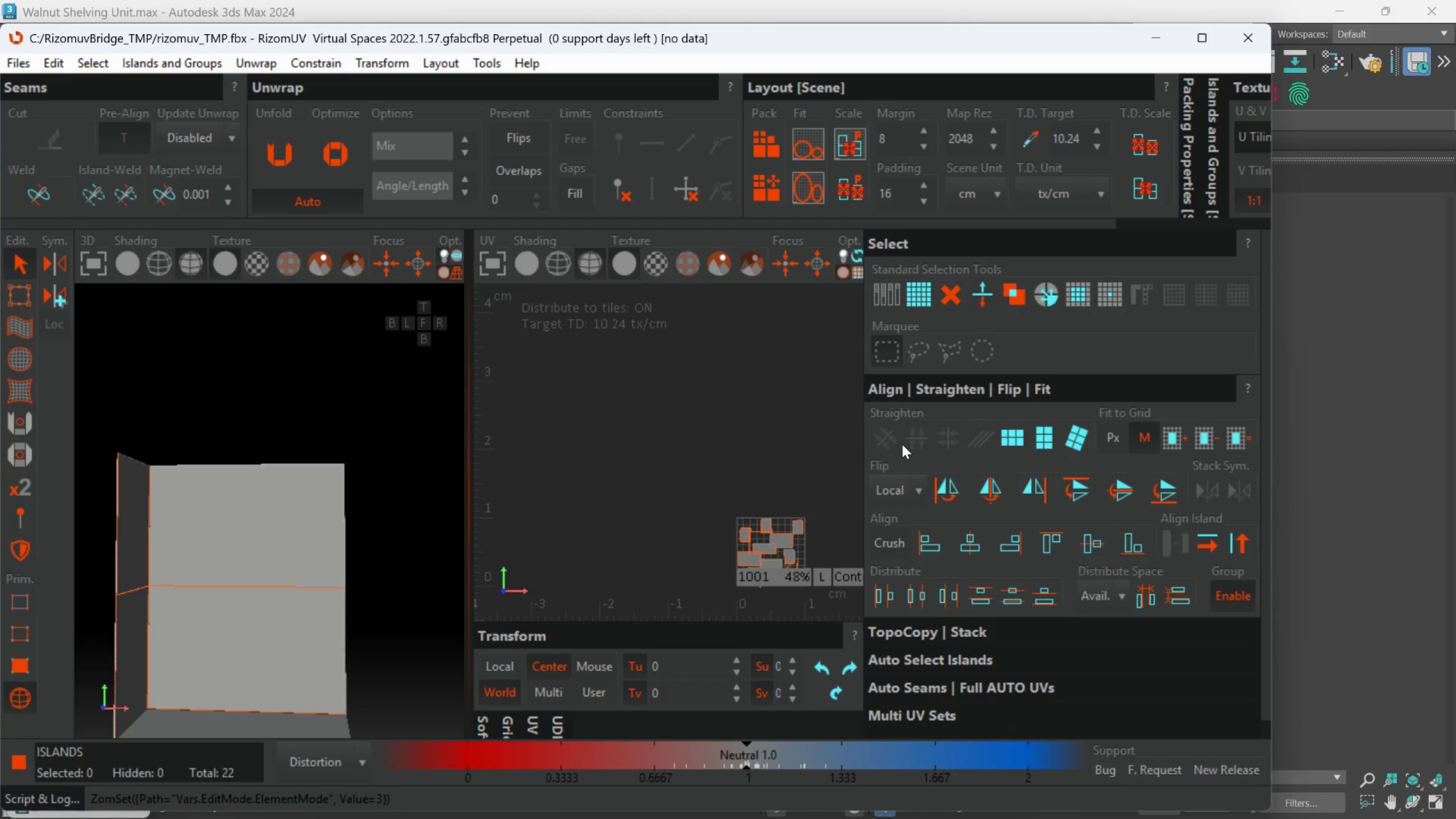 
scroll: coordinate [902, 444], scroll_direction: down, amount: 2.0
 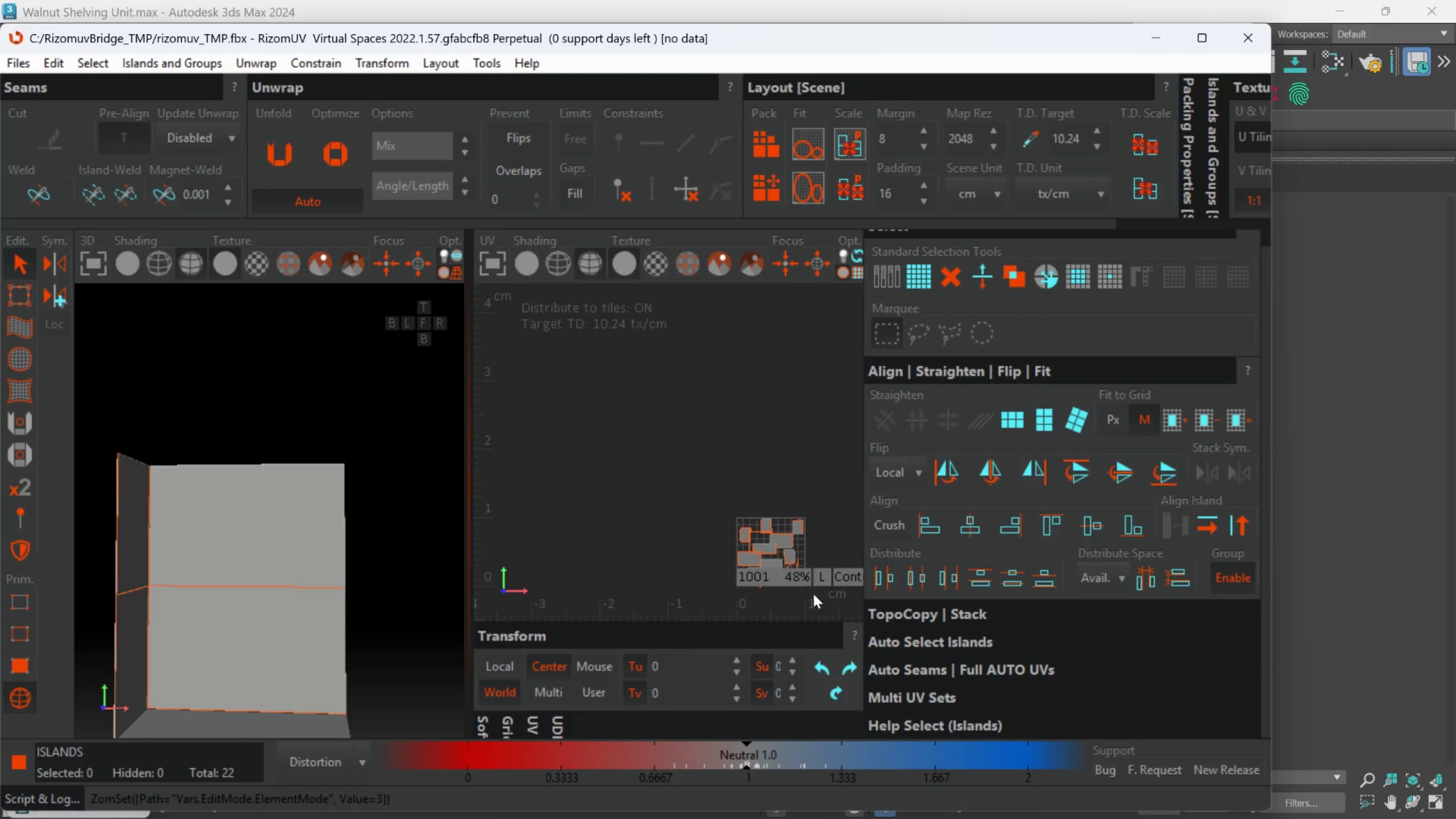 
left_click_drag(start_coordinate=[812, 599], to_coordinate=[671, 438])
 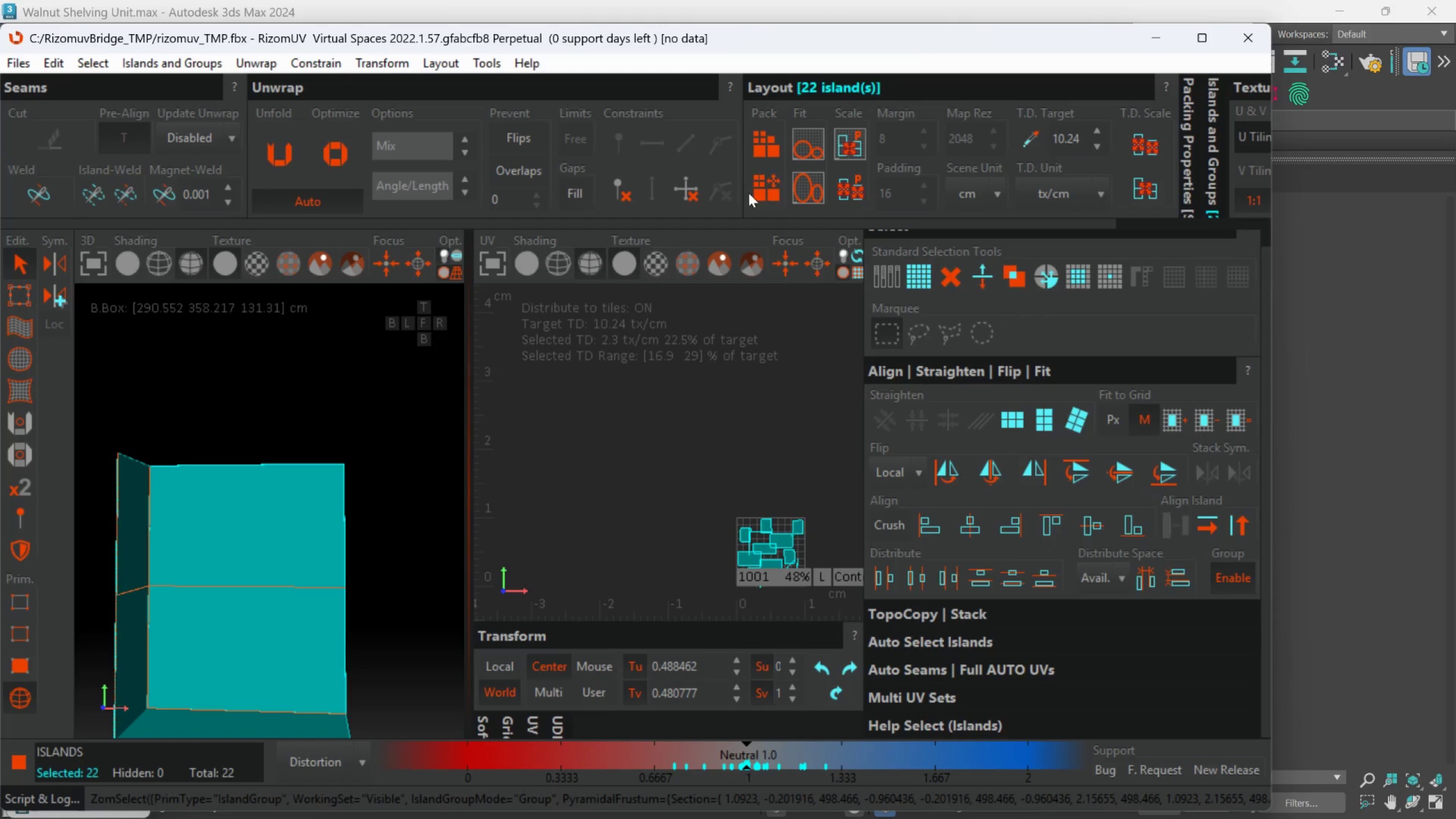 
left_click([754, 189])
 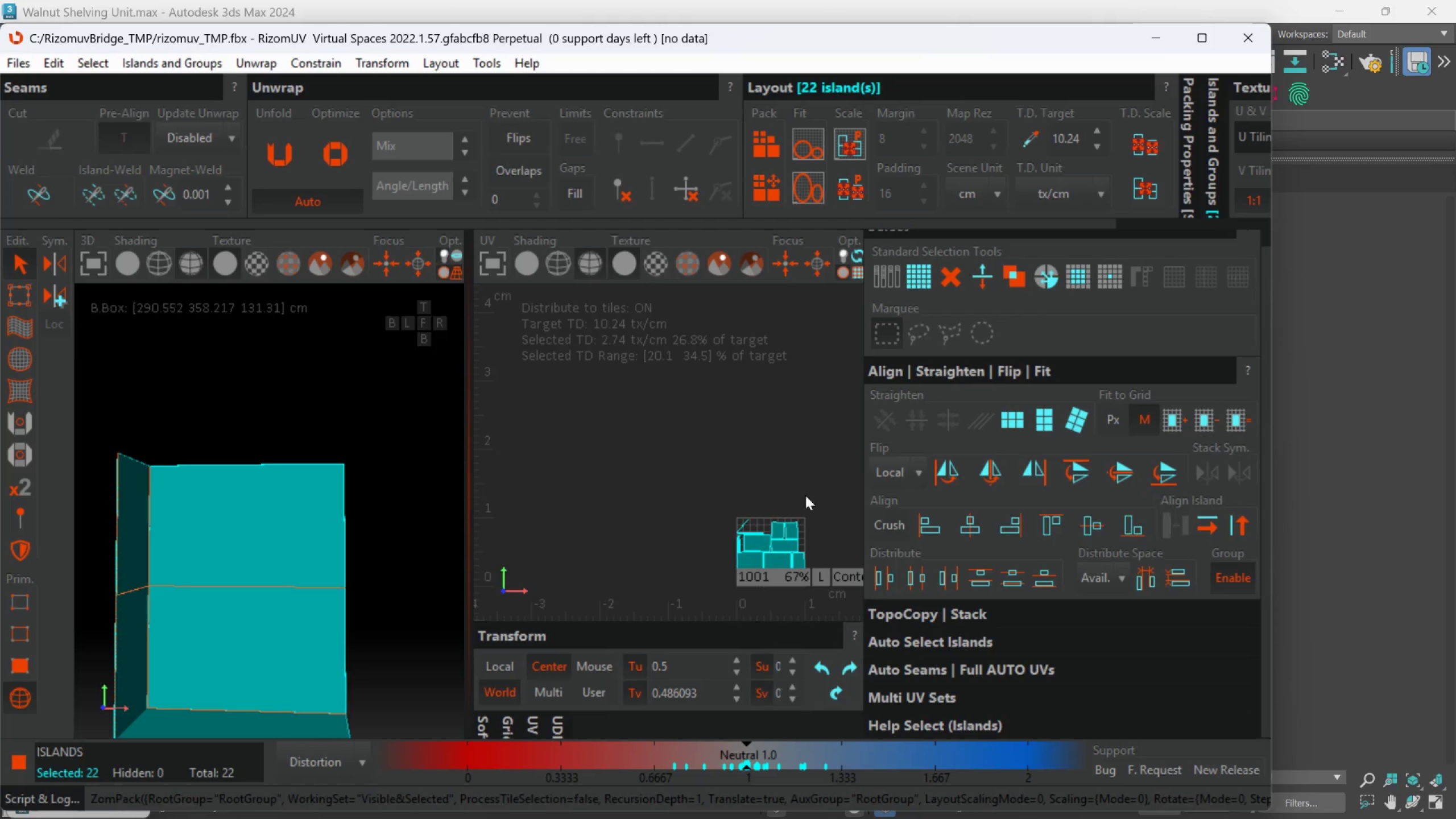 
scroll: coordinate [786, 503], scroll_direction: up, amount: 1.0
 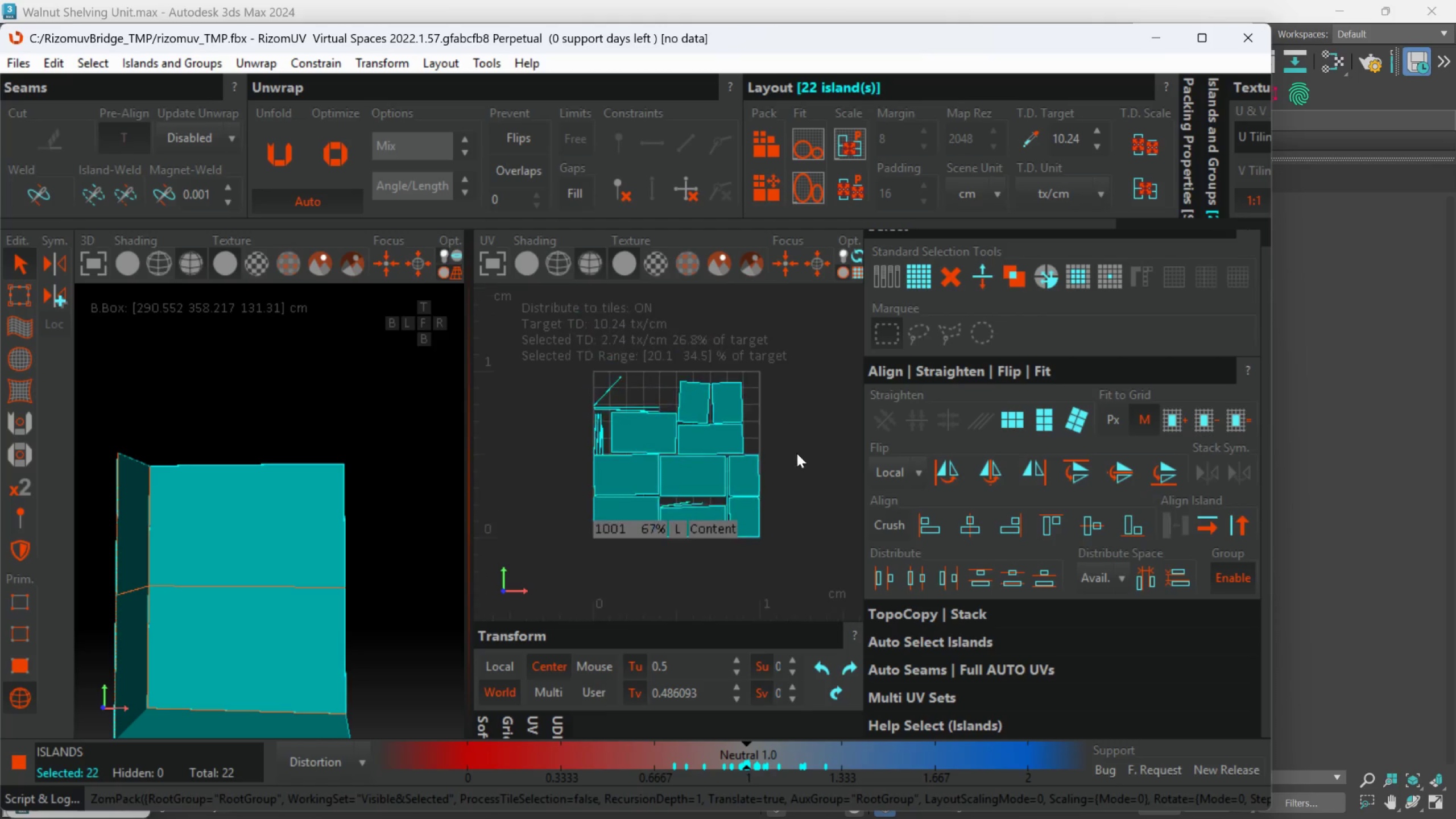 
left_click_drag(start_coordinate=[779, 499], to_coordinate=[784, 499])
 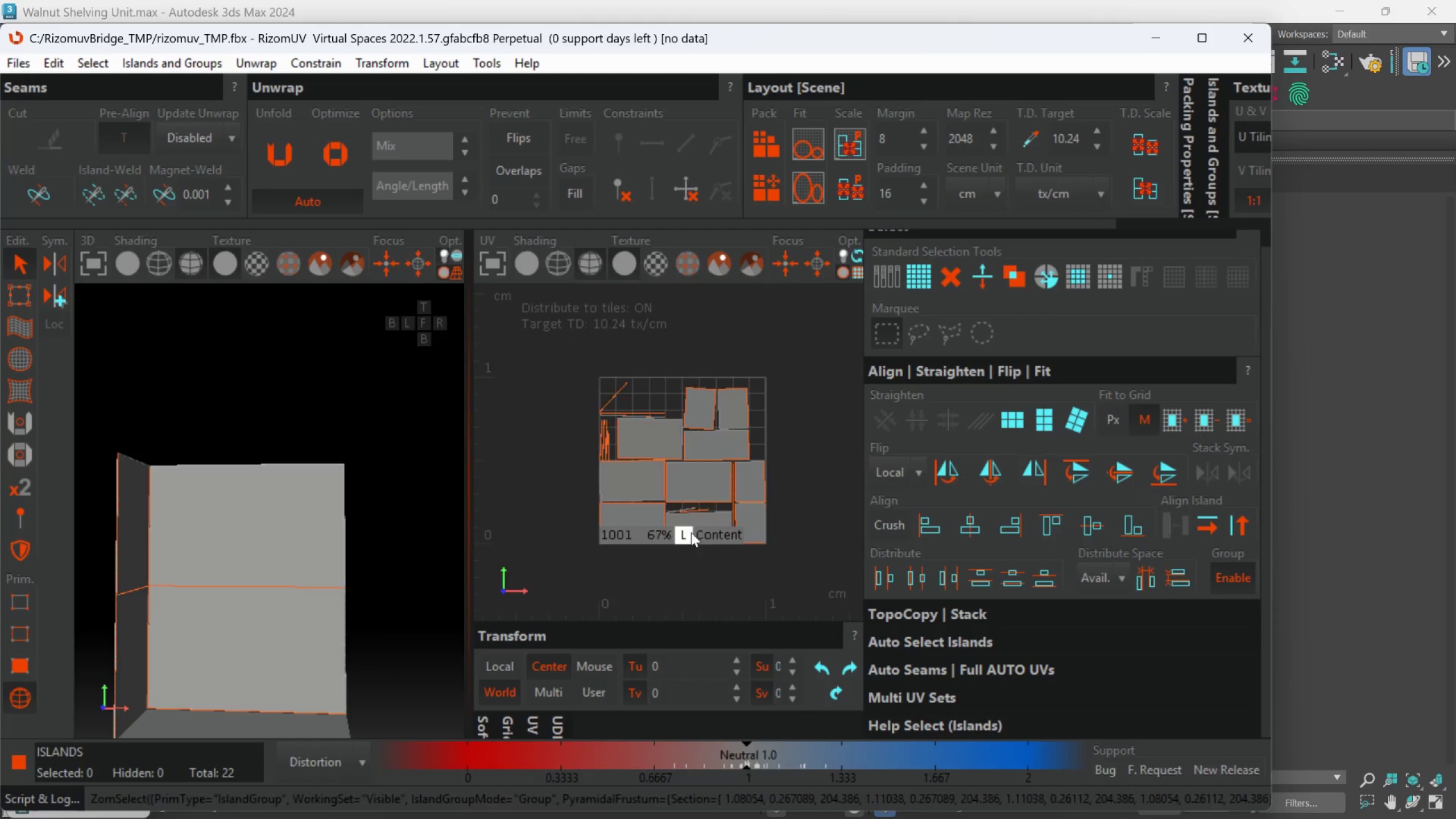 
scroll: coordinate [698, 514], scroll_direction: none, amount: 0.0
 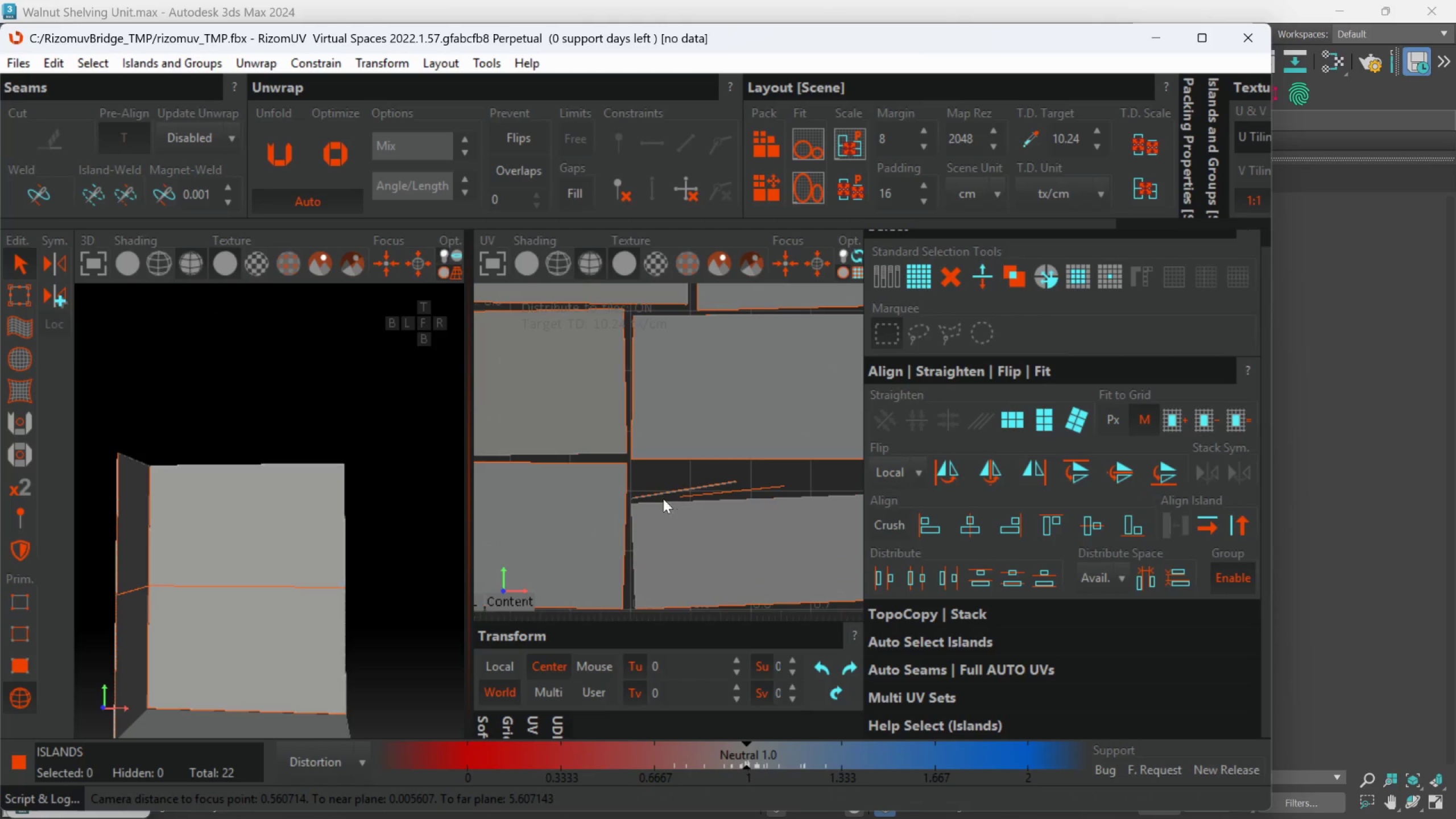 
scroll: coordinate [663, 495], scroll_direction: up, amount: 2.0
 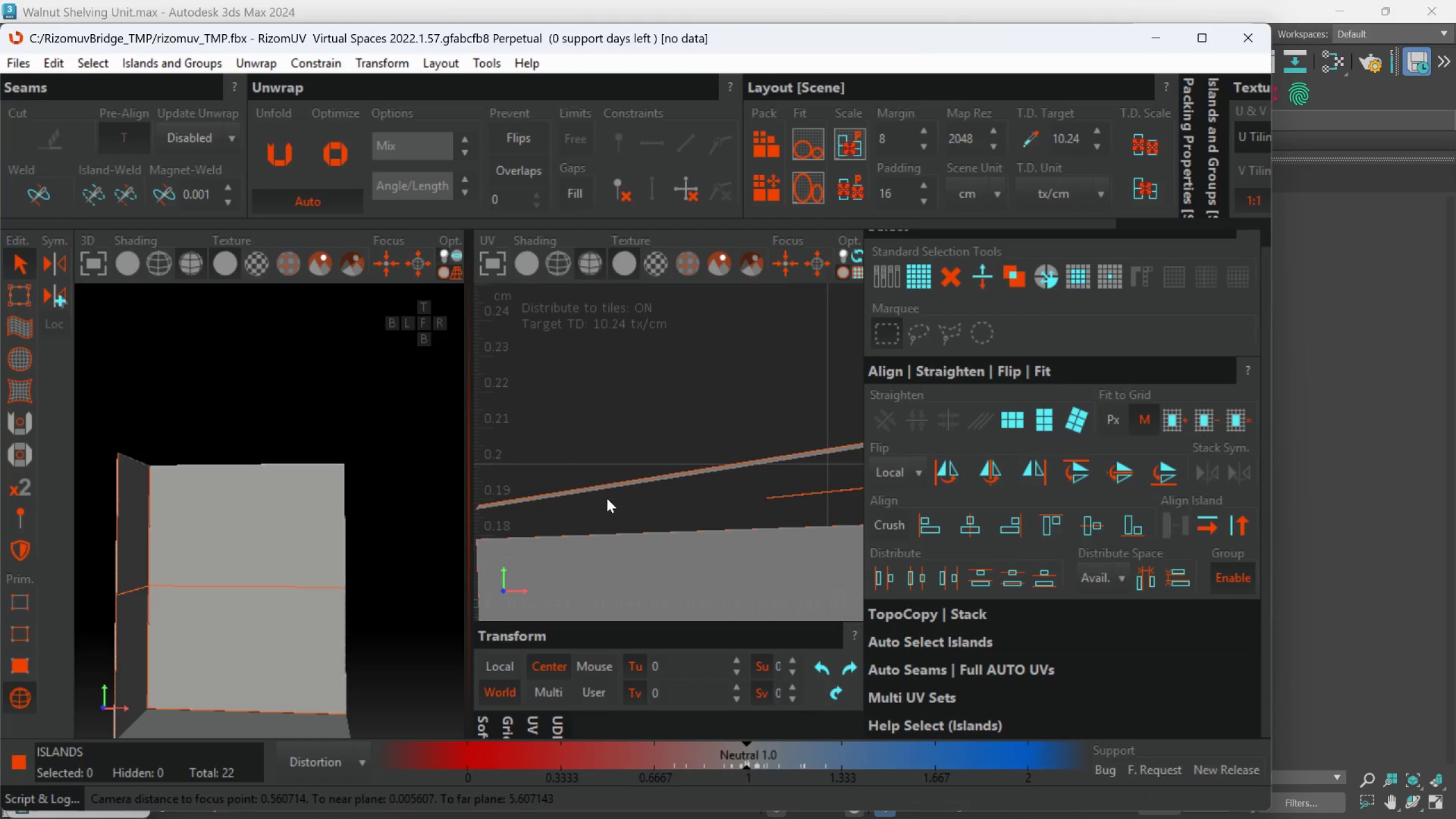 
left_click([610, 486])
 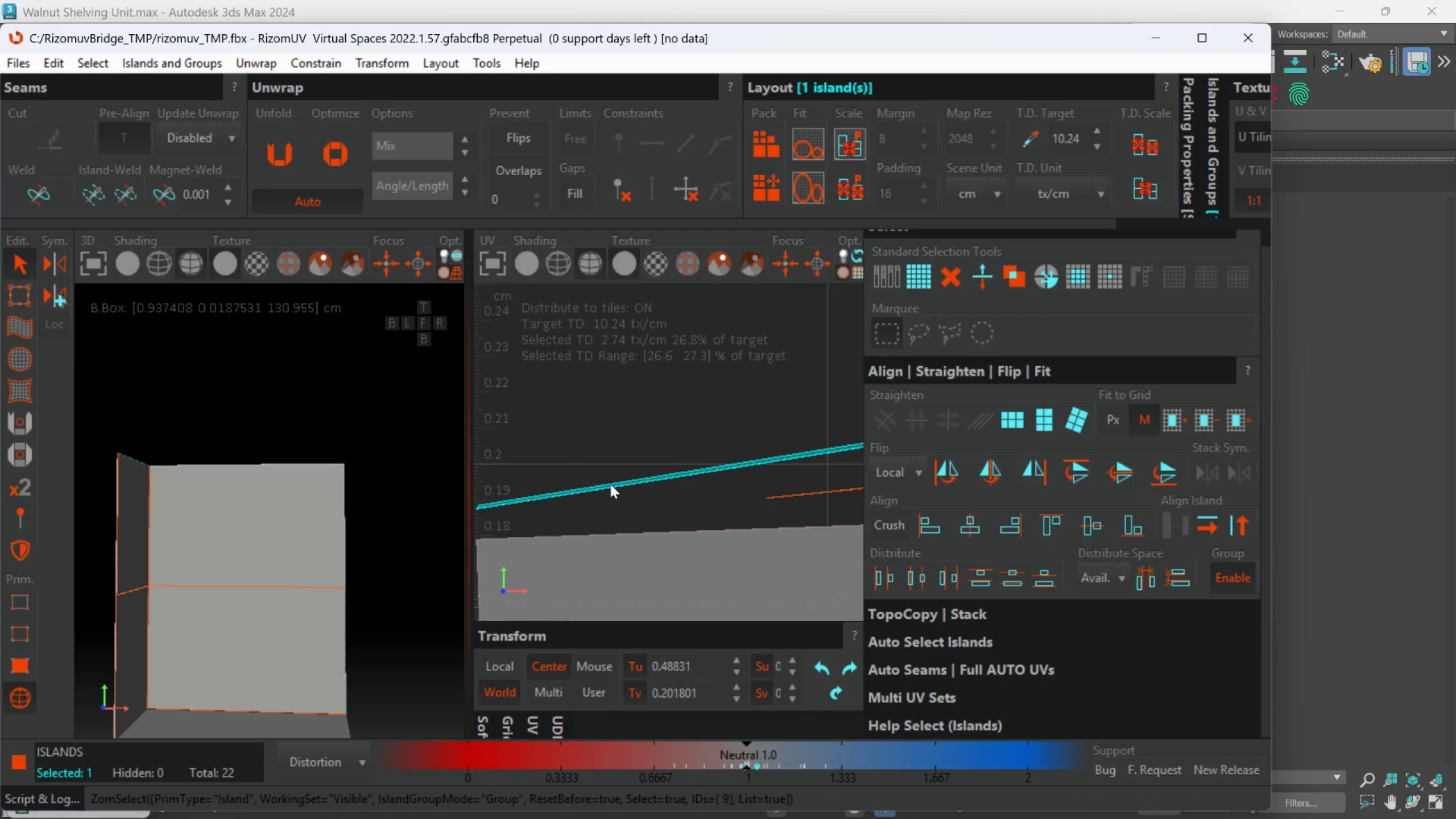 
scroll: coordinate [630, 481], scroll_direction: down, amount: 7.0
 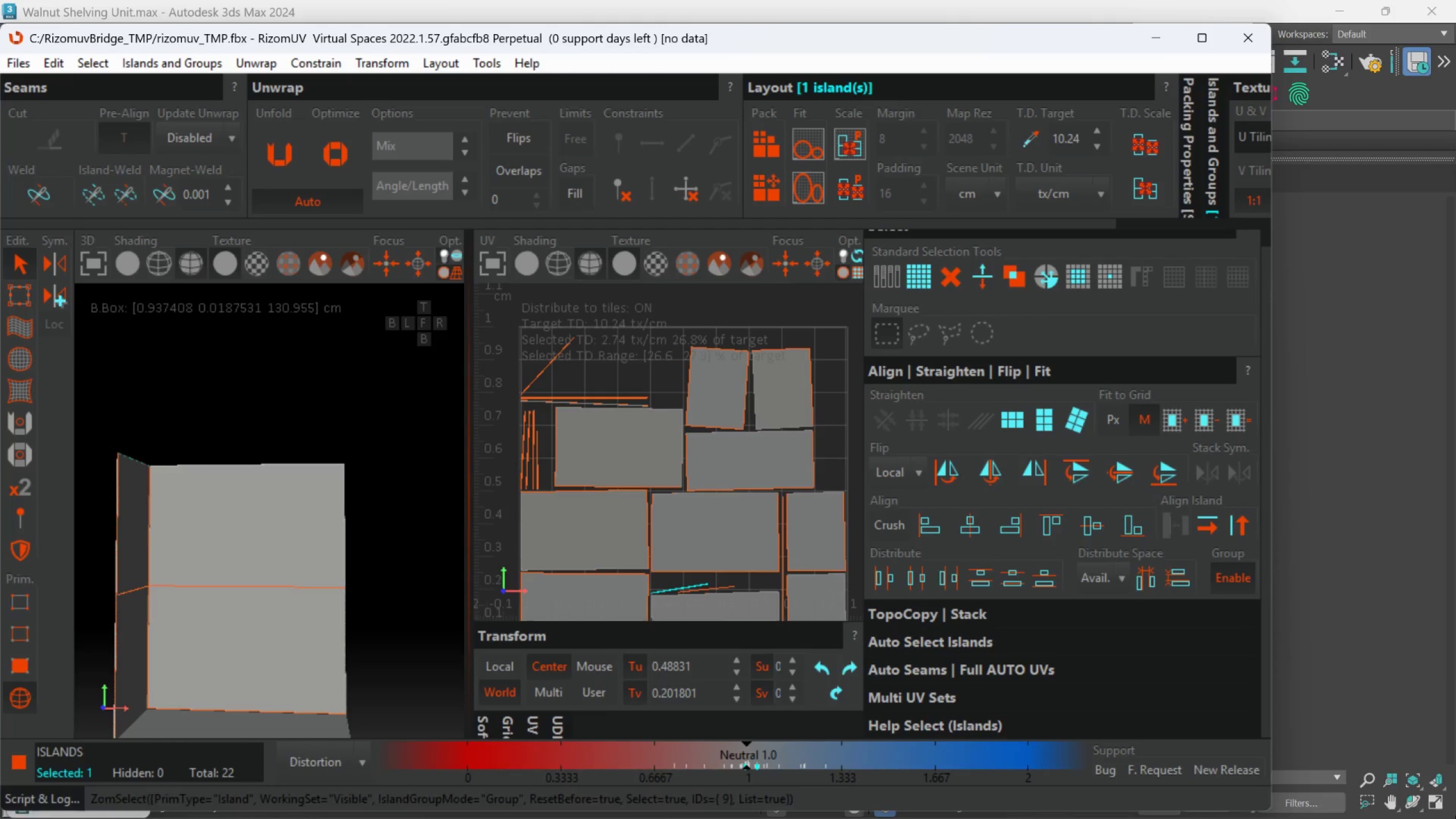 
wait(5.4)
 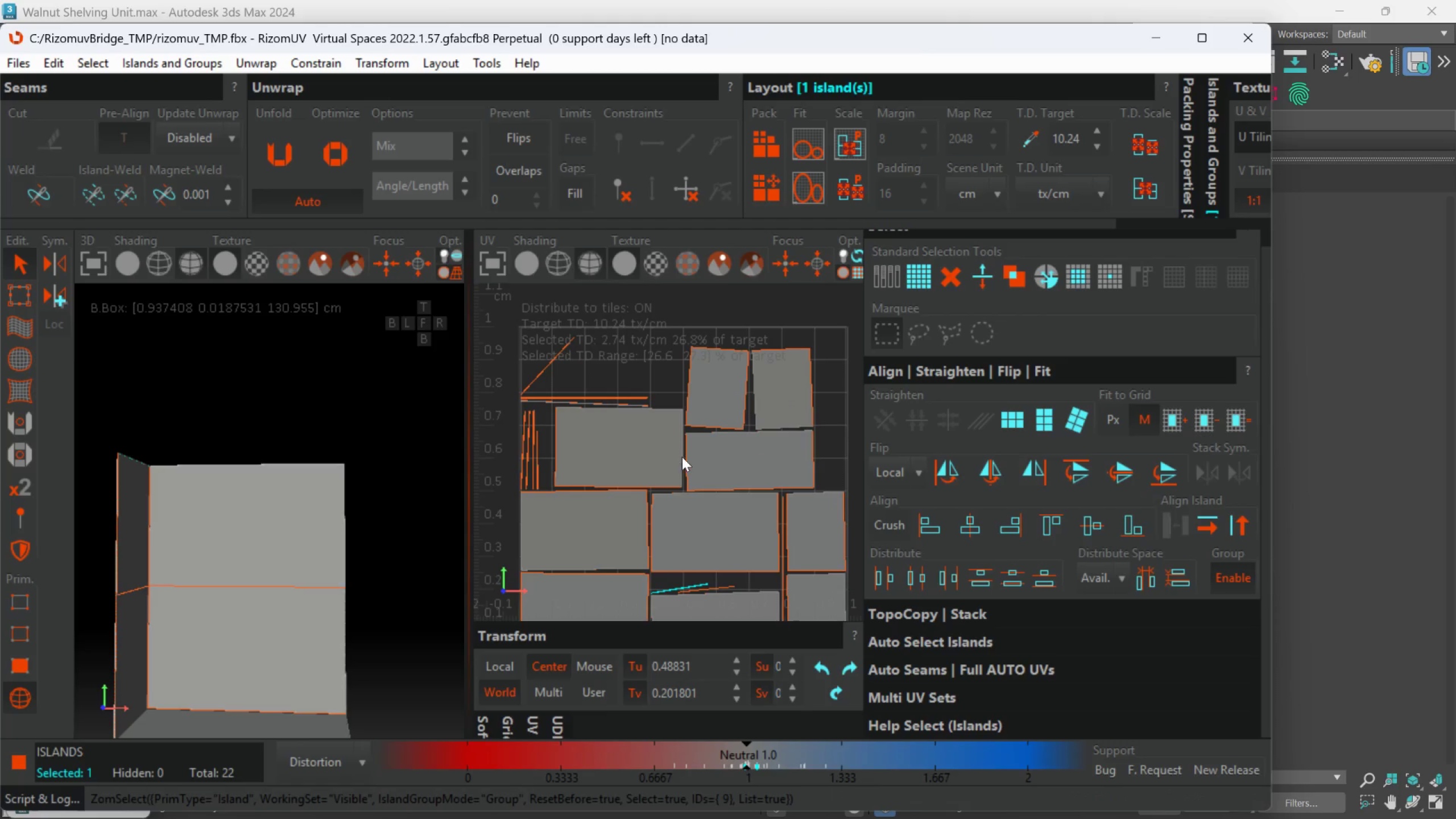 
left_click([26, 304])
 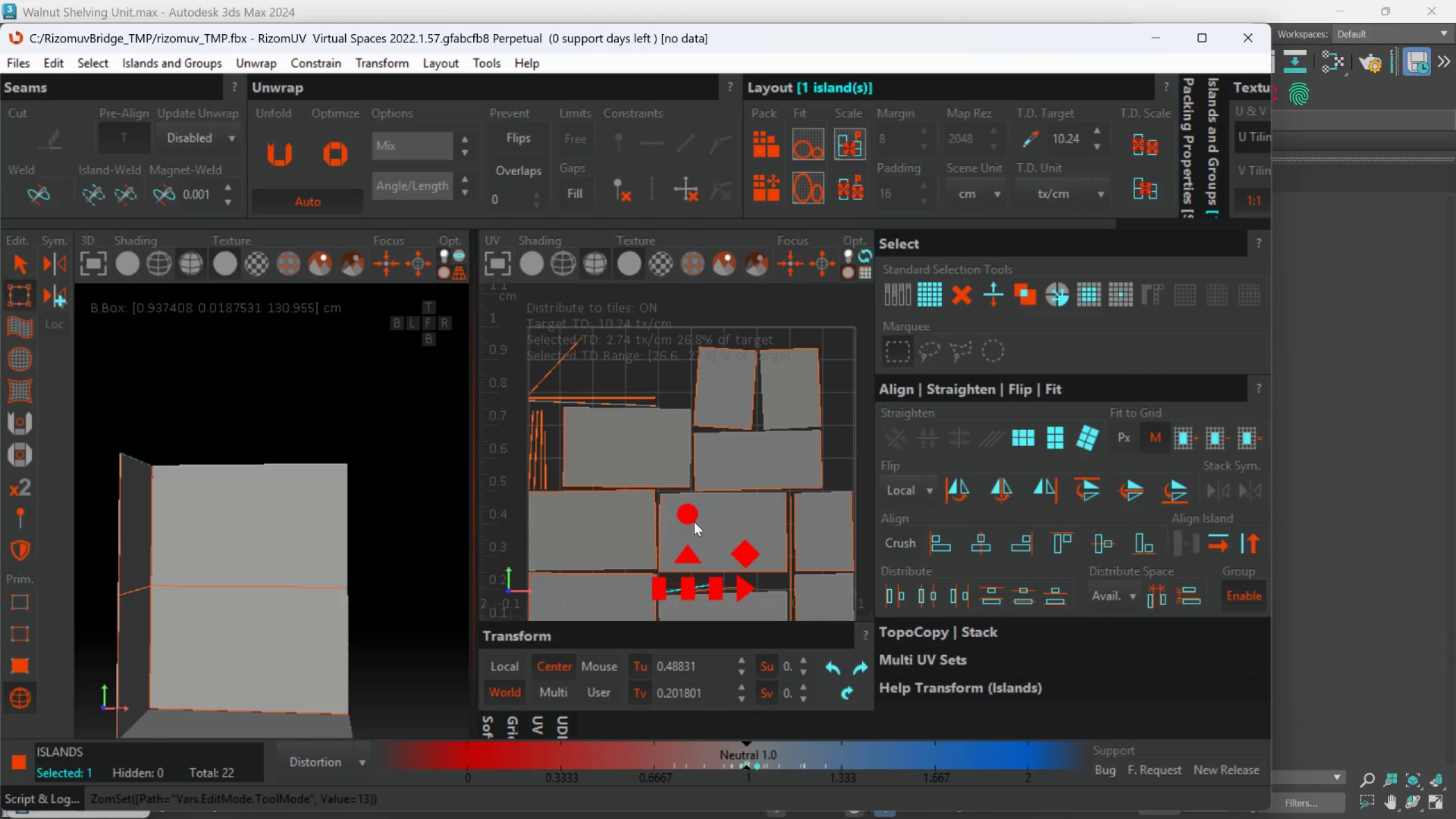 
left_click_drag(start_coordinate=[691, 516], to_coordinate=[695, 535])
 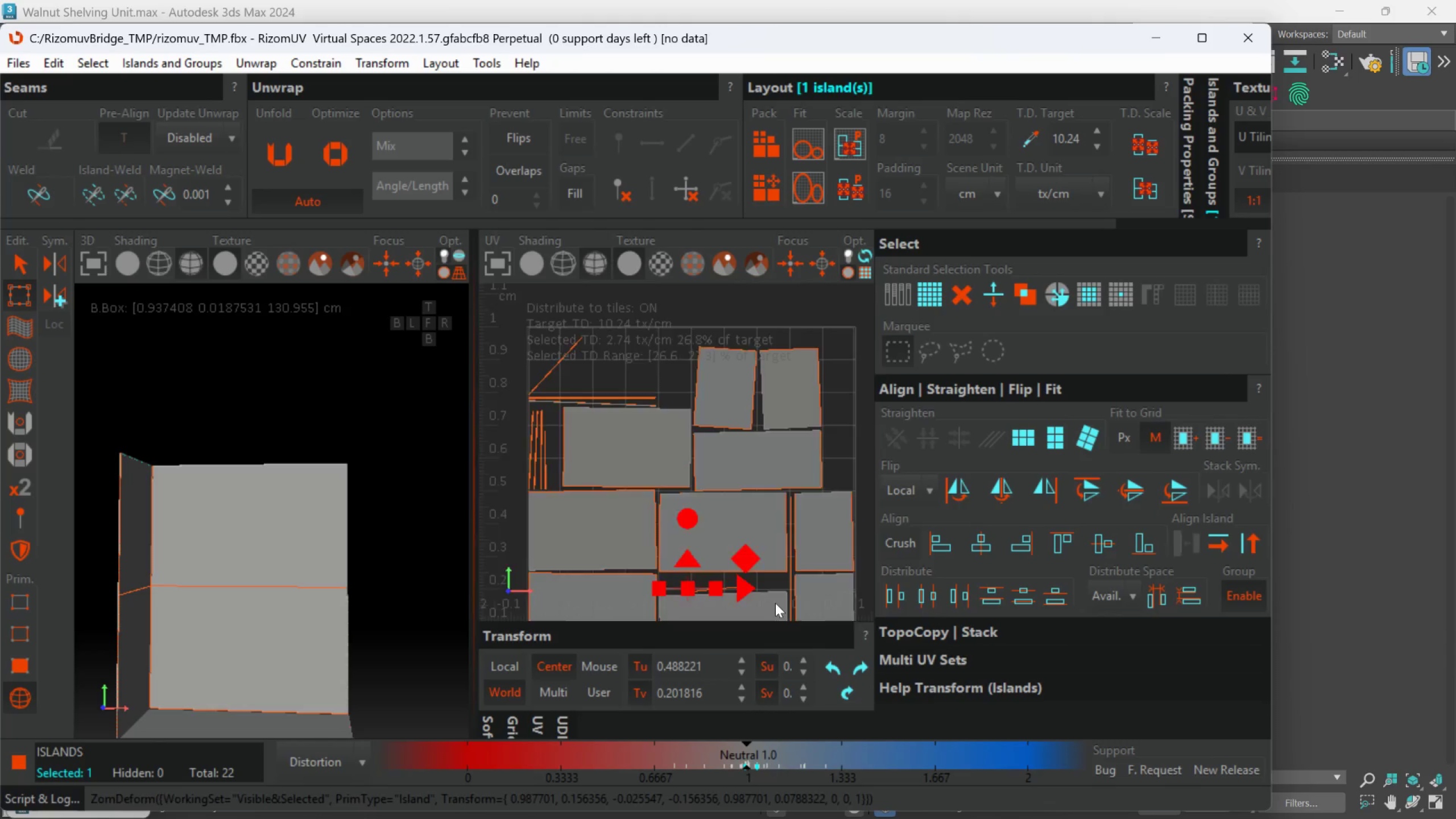 
scroll: coordinate [775, 603], scroll_direction: up, amount: 2.0
 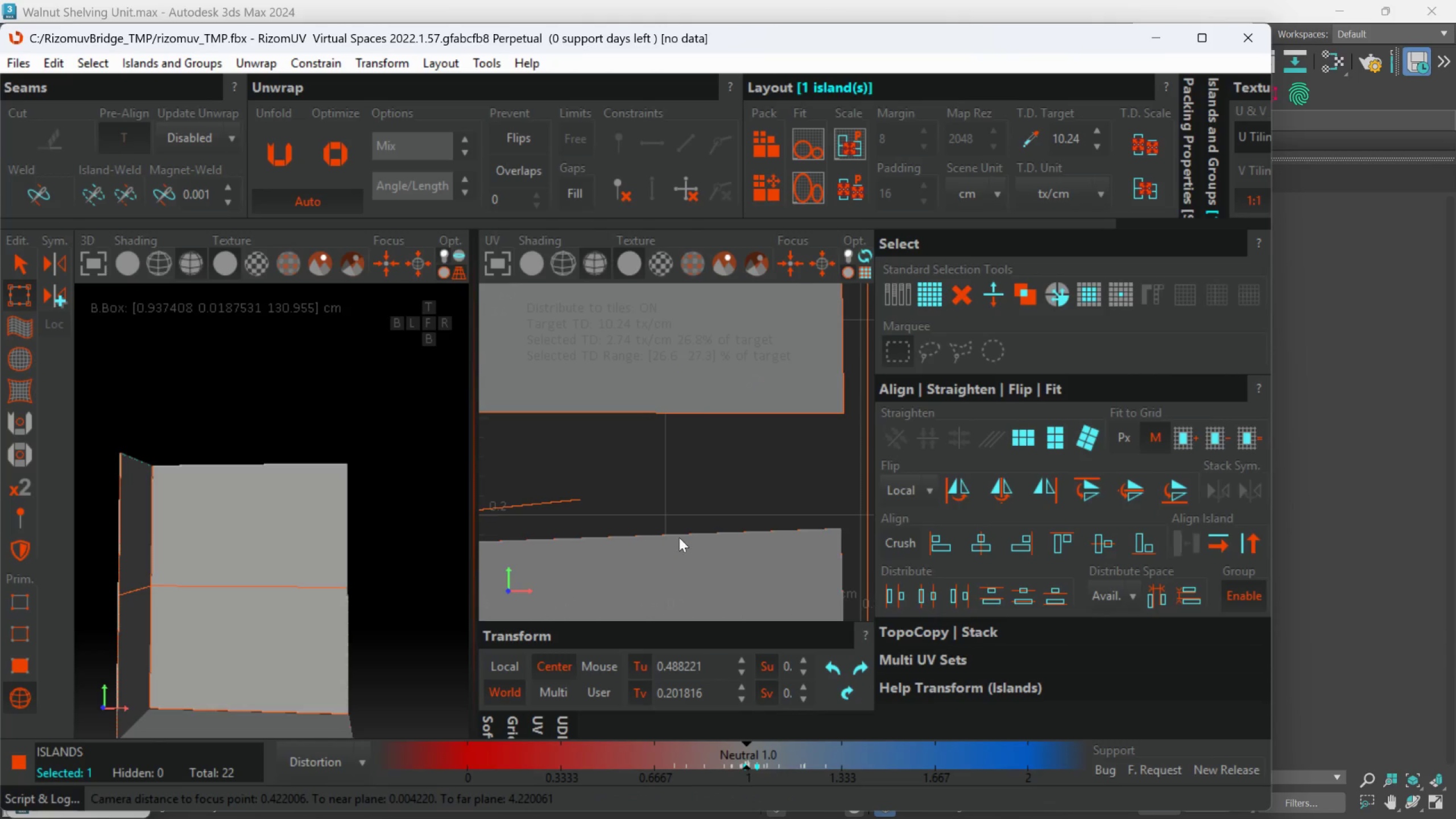 
scroll: coordinate [679, 537], scroll_direction: down, amount: 2.0
 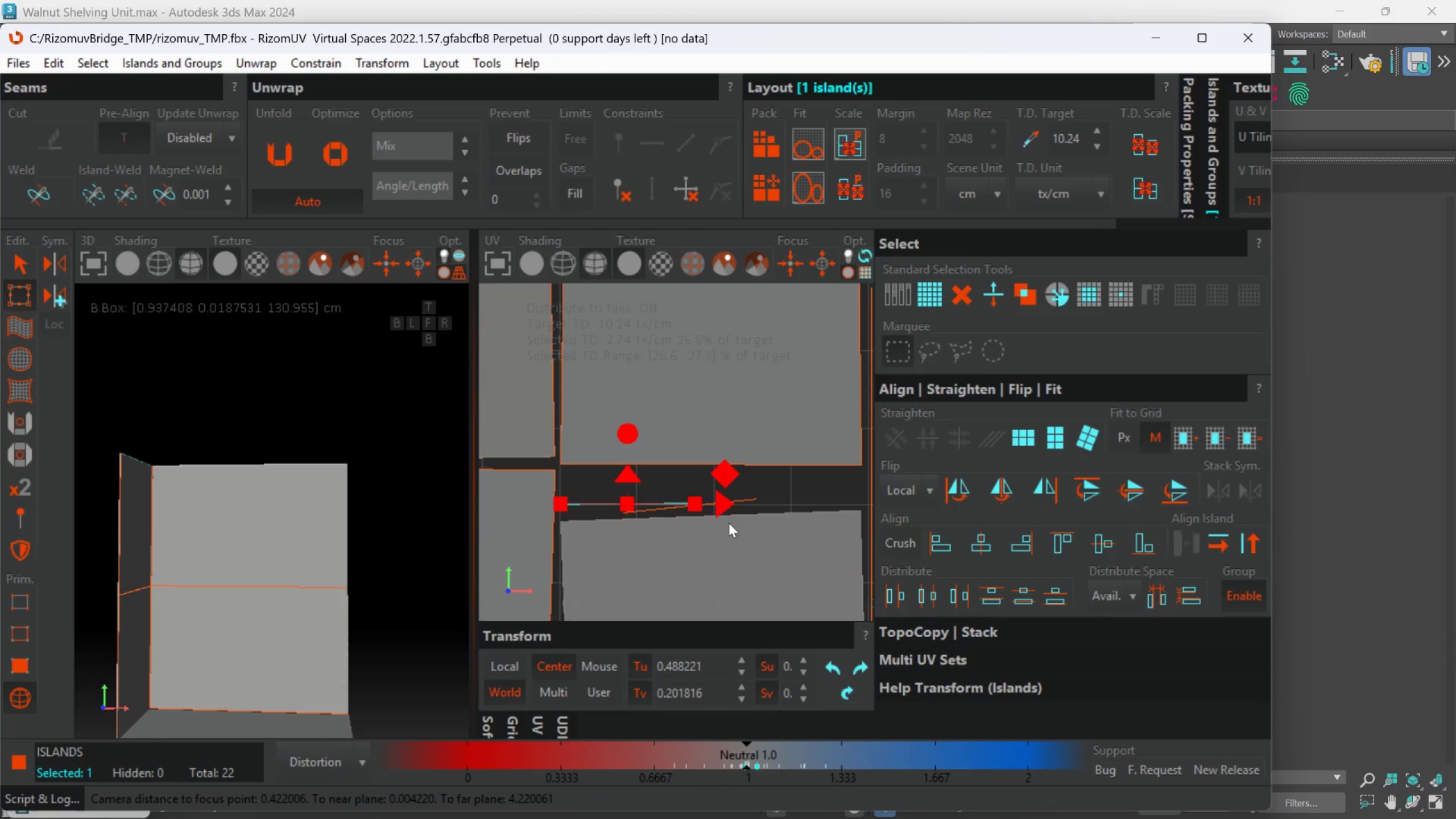 
scroll: coordinate [728, 511], scroll_direction: up, amount: 1.0
 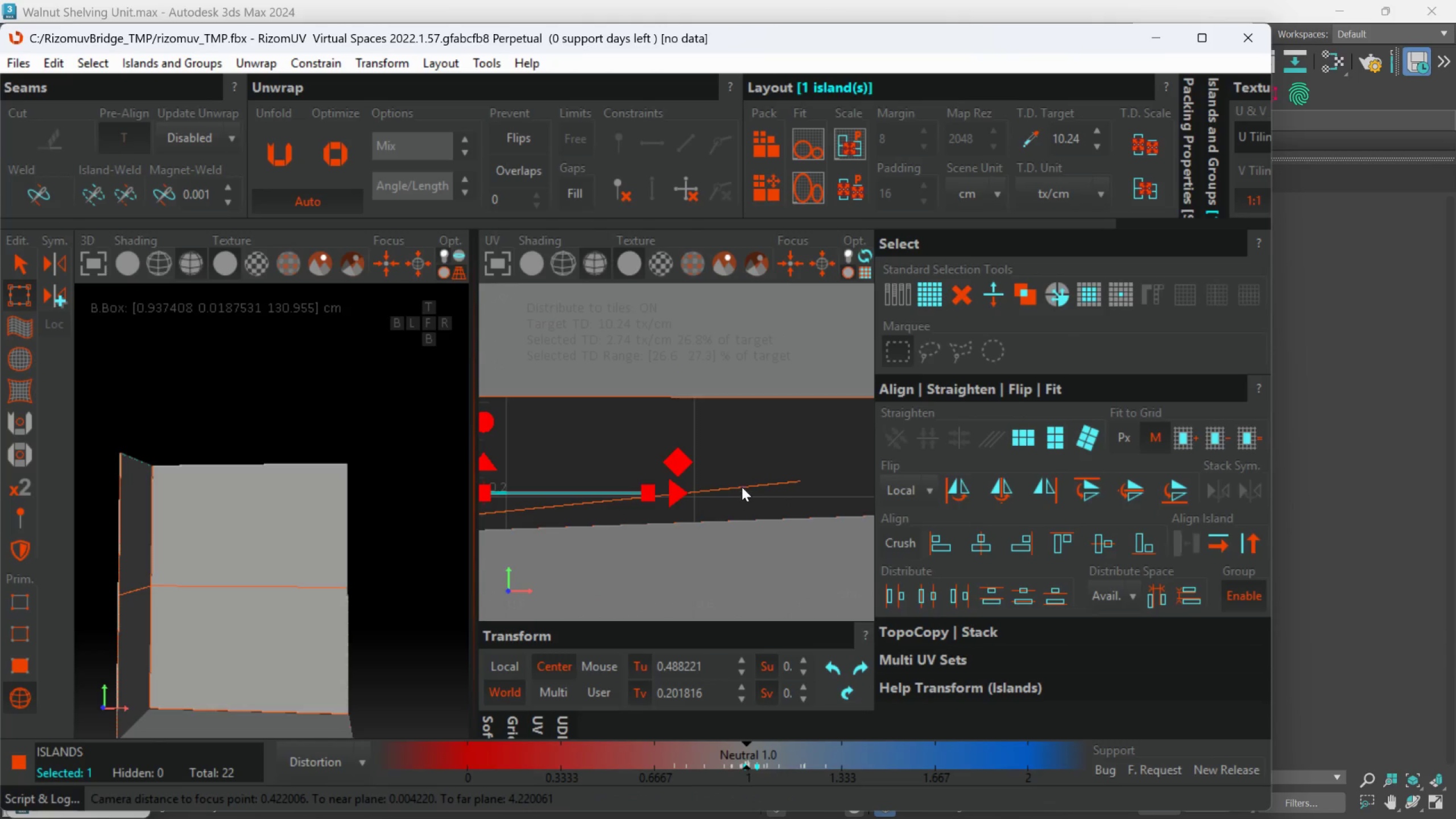 
left_click([742, 487])
 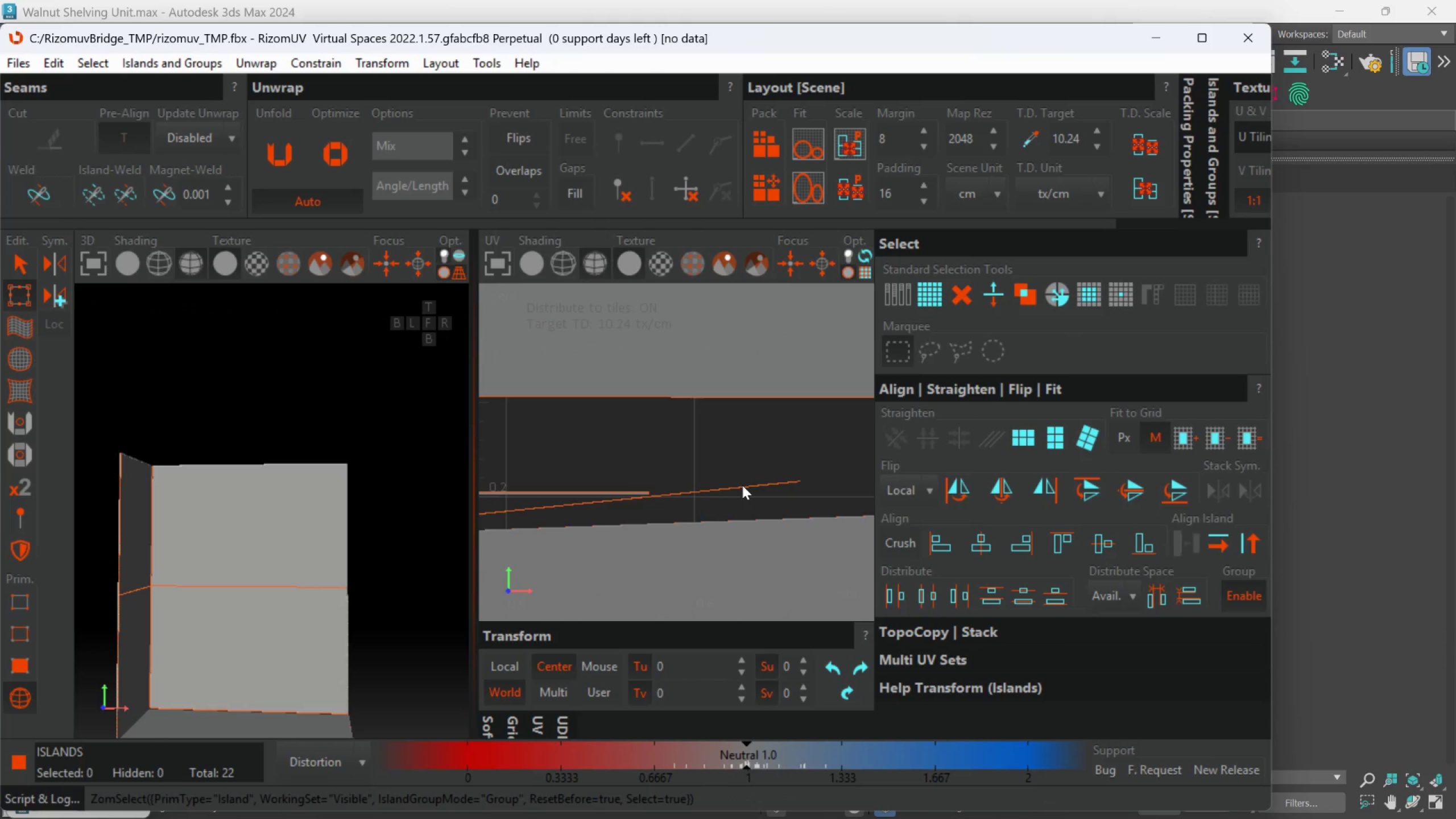 
left_click_drag(start_coordinate=[747, 473], to_coordinate=[747, 493])
 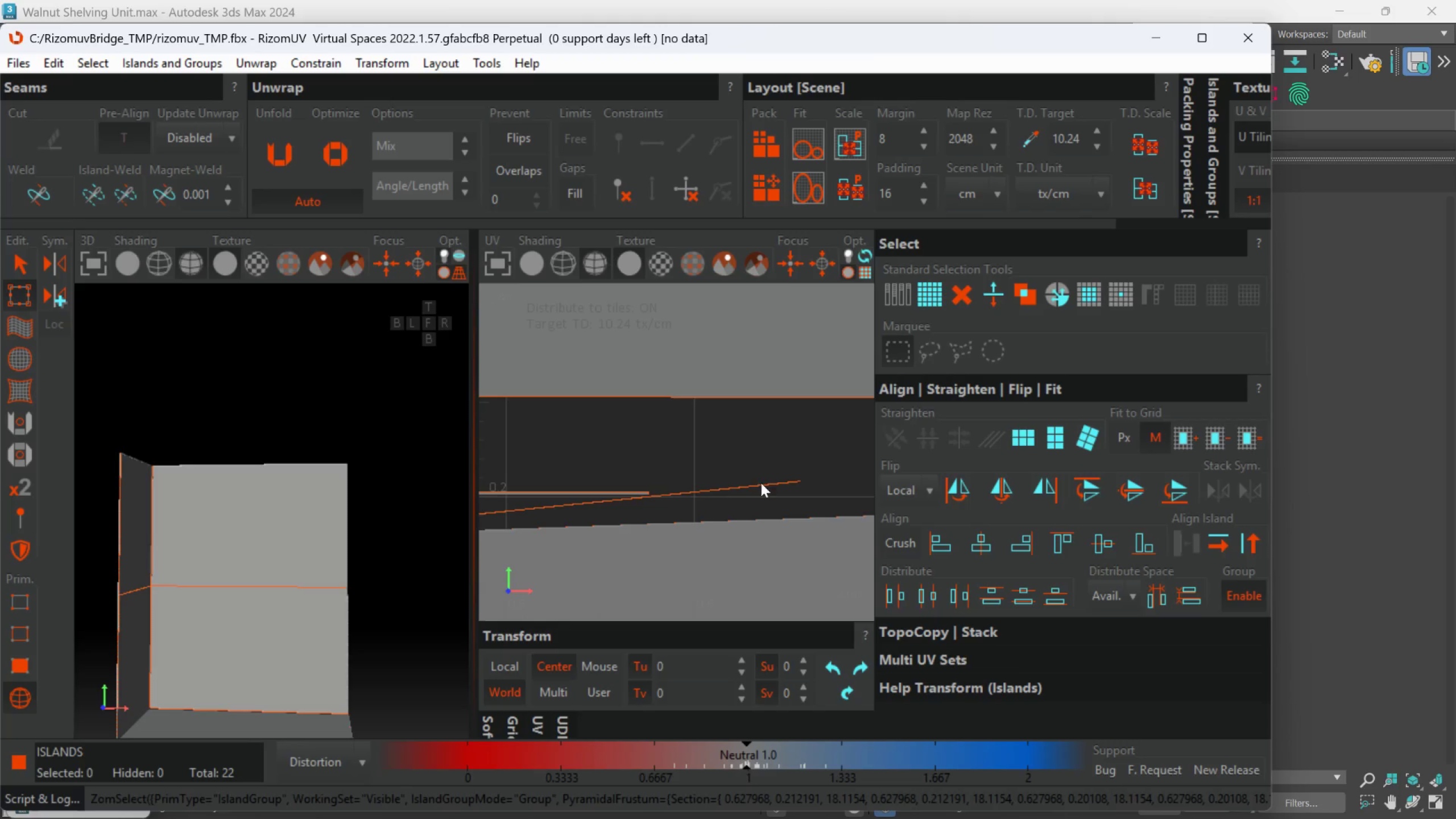 
left_click_drag(start_coordinate=[784, 475], to_coordinate=[716, 514])
 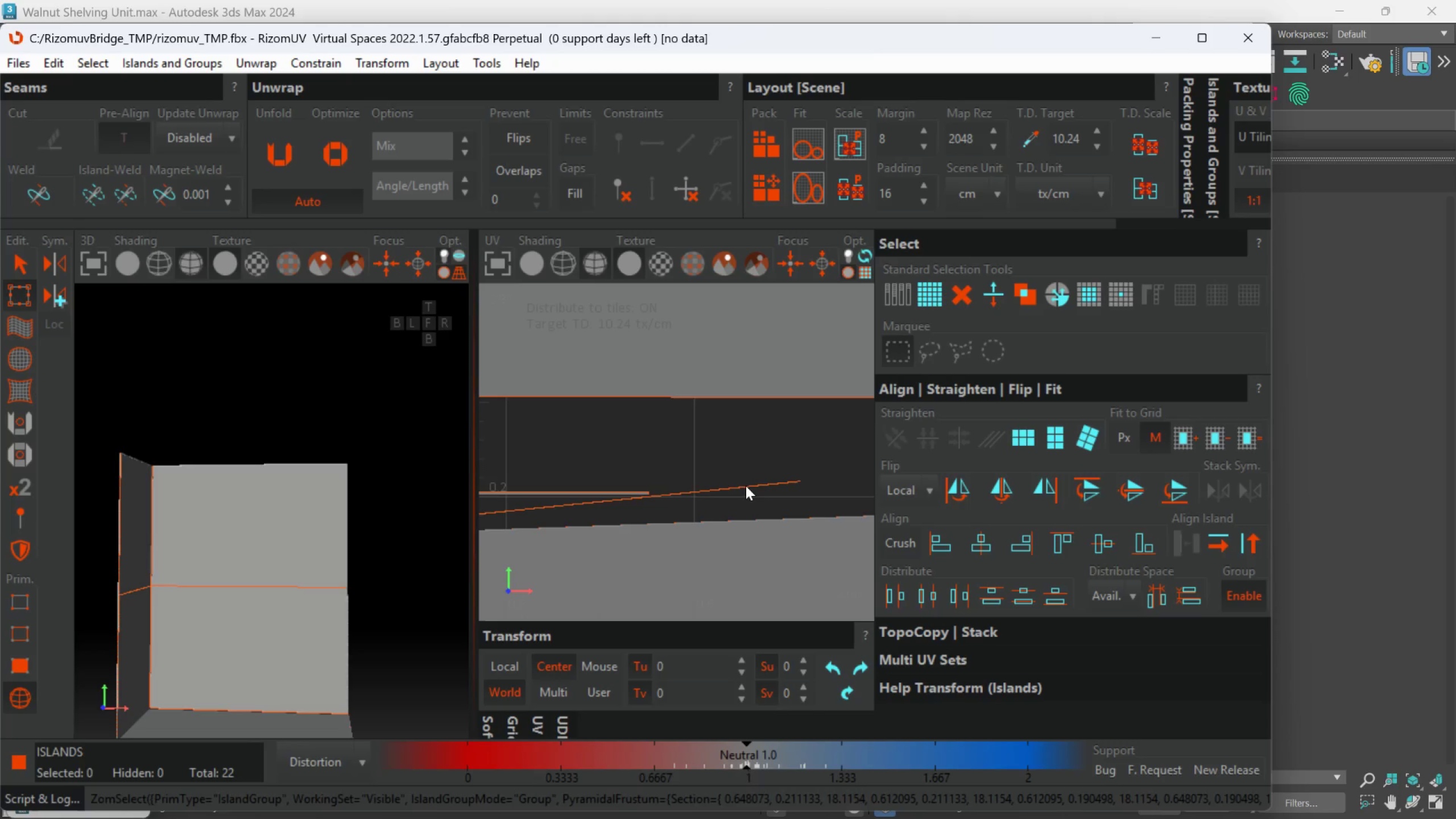 
double_click([746, 486])
 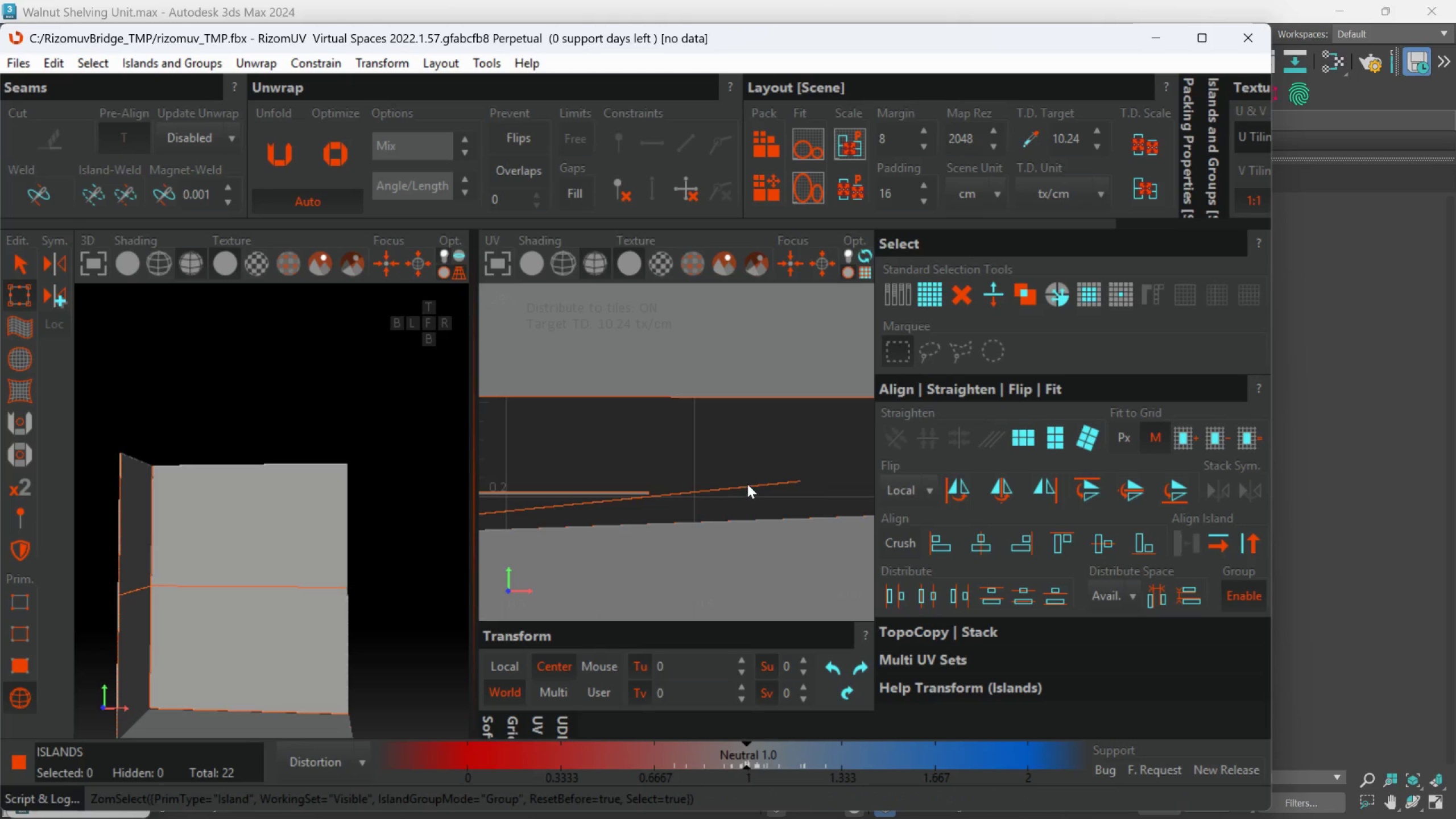 
triple_click([747, 484])
 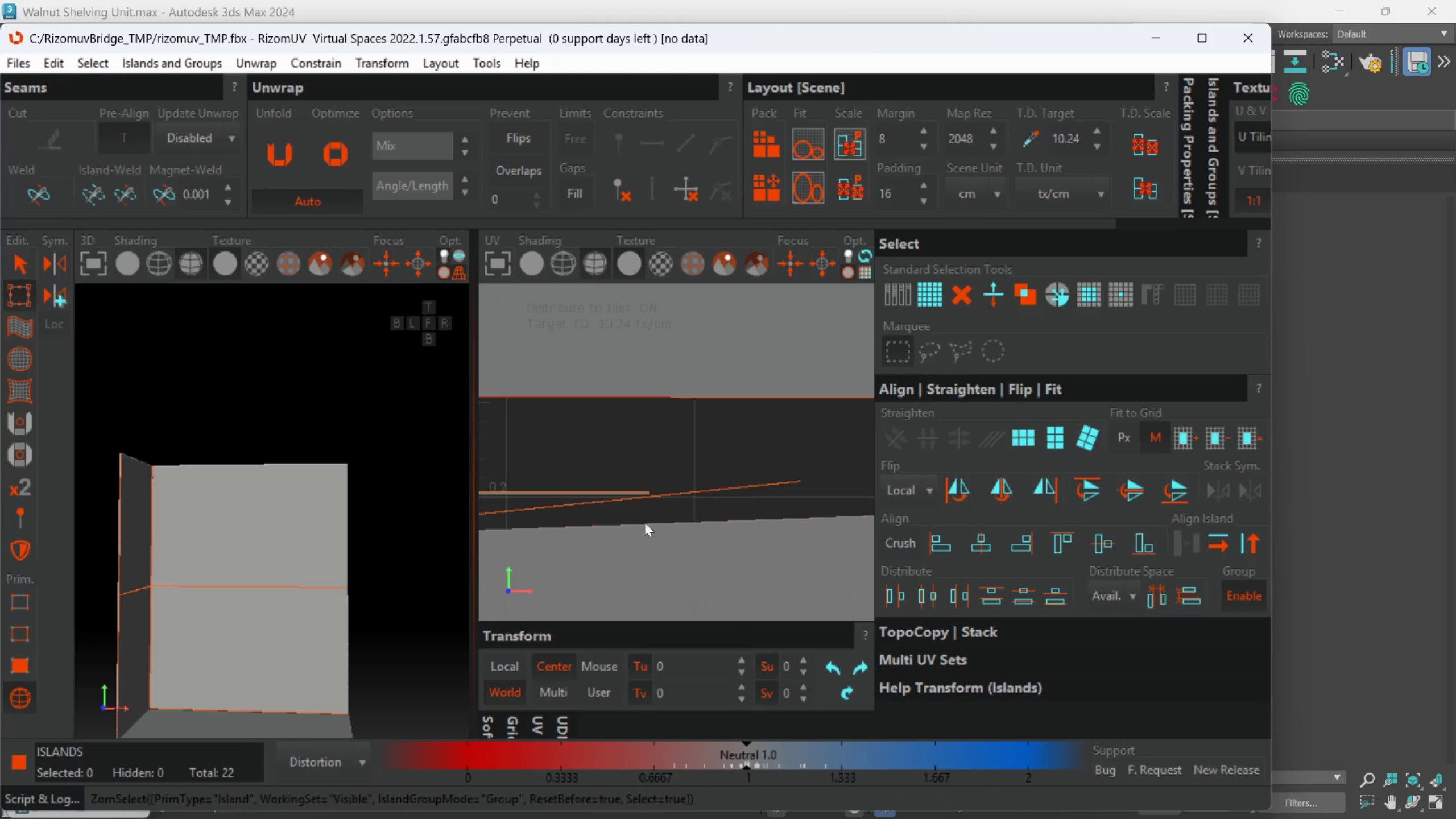 
left_click_drag(start_coordinate=[709, 470], to_coordinate=[742, 514])
 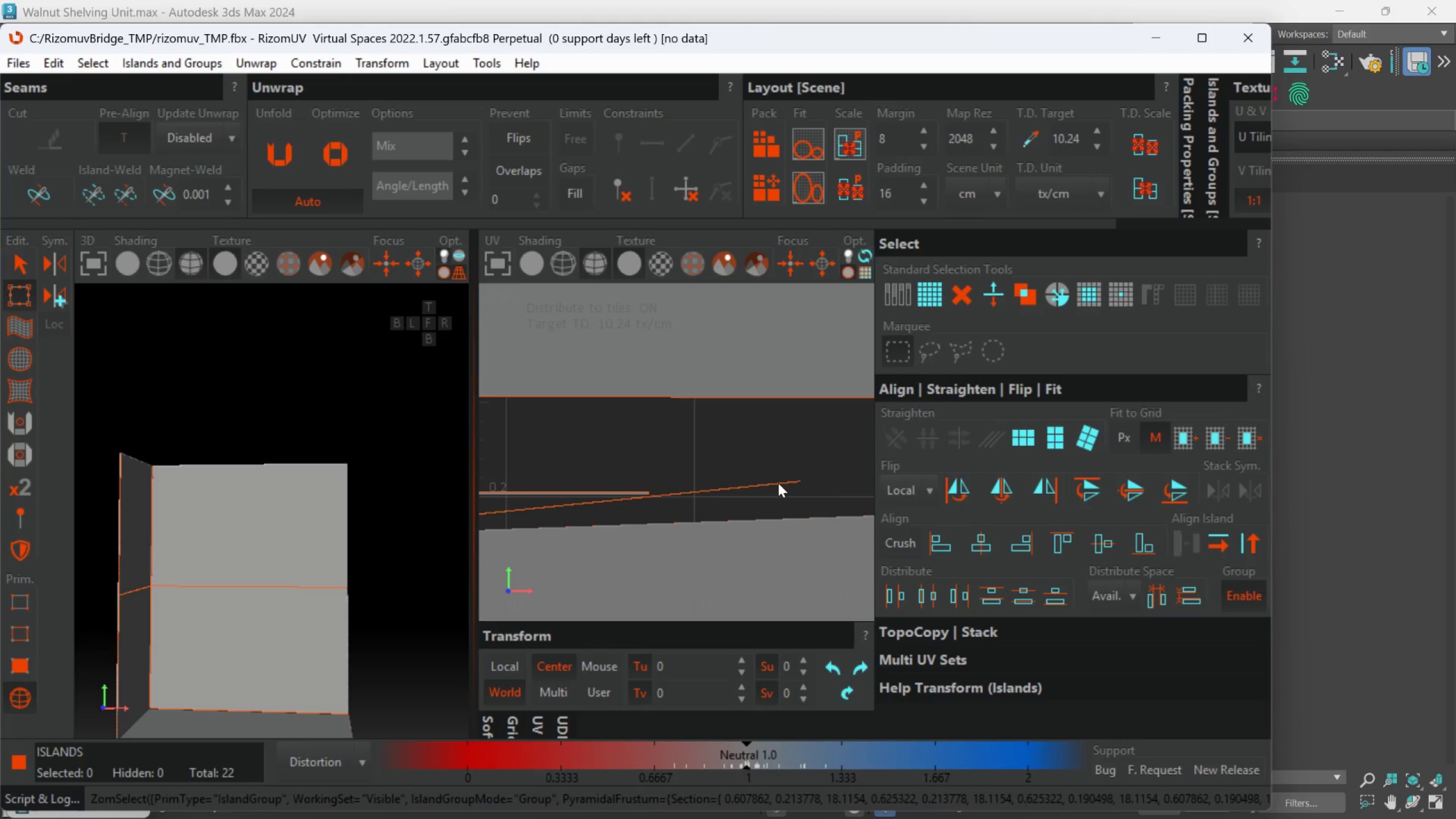 
scroll: coordinate [822, 524], scroll_direction: down, amount: 4.0
 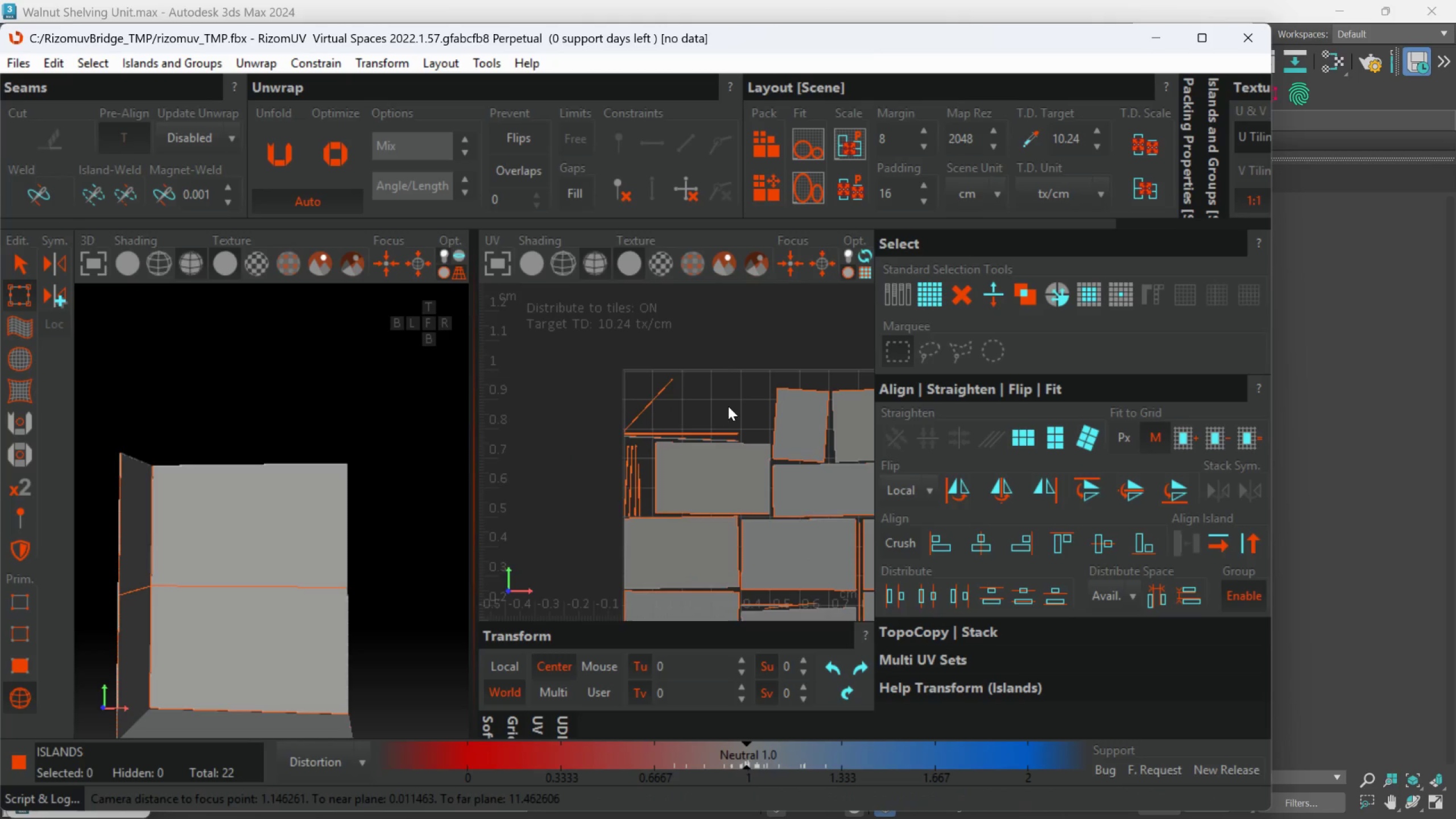 
scroll: coordinate [711, 405], scroll_direction: up, amount: 2.0
 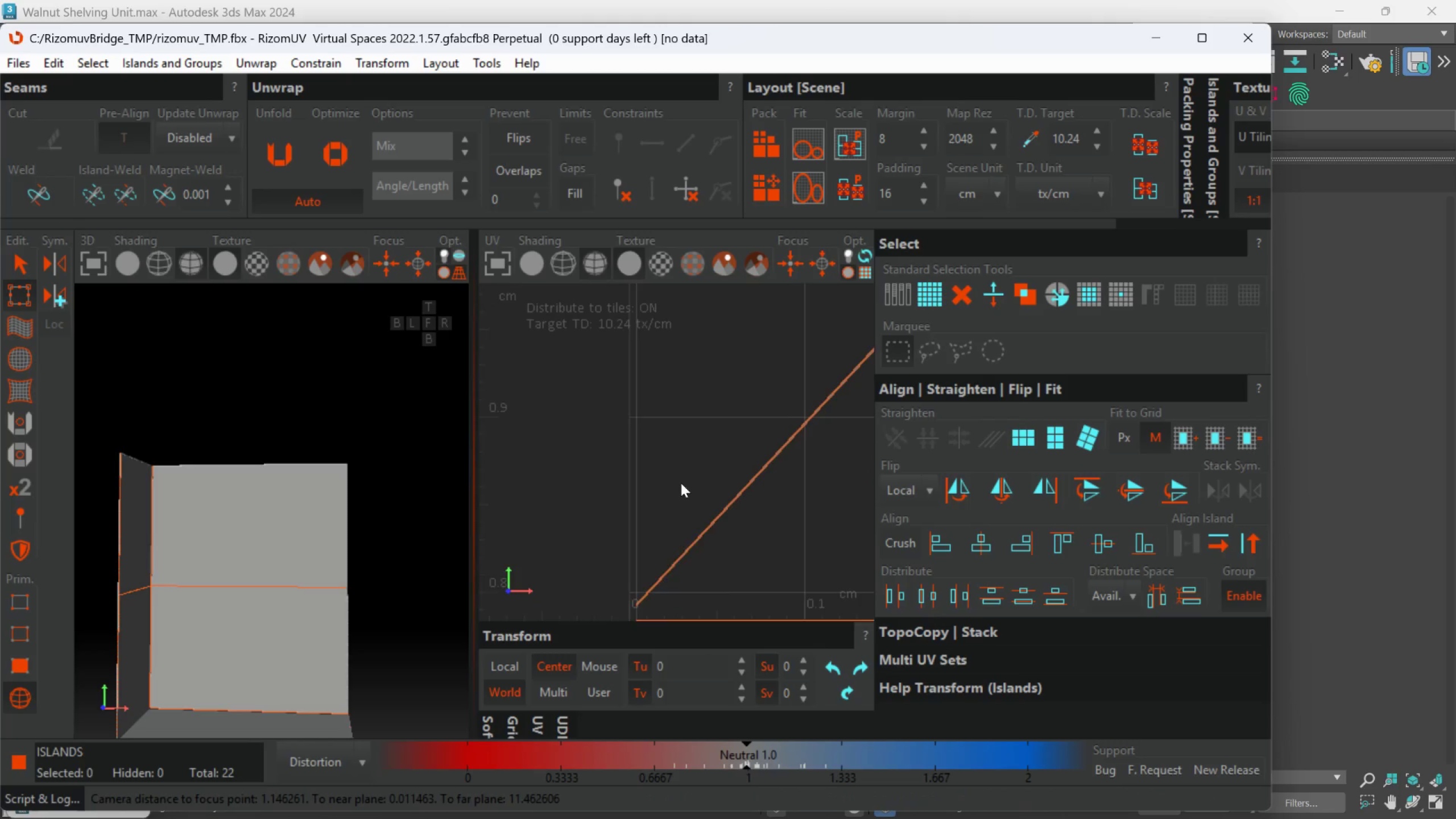 
left_click_drag(start_coordinate=[715, 507], to_coordinate=[748, 539])
 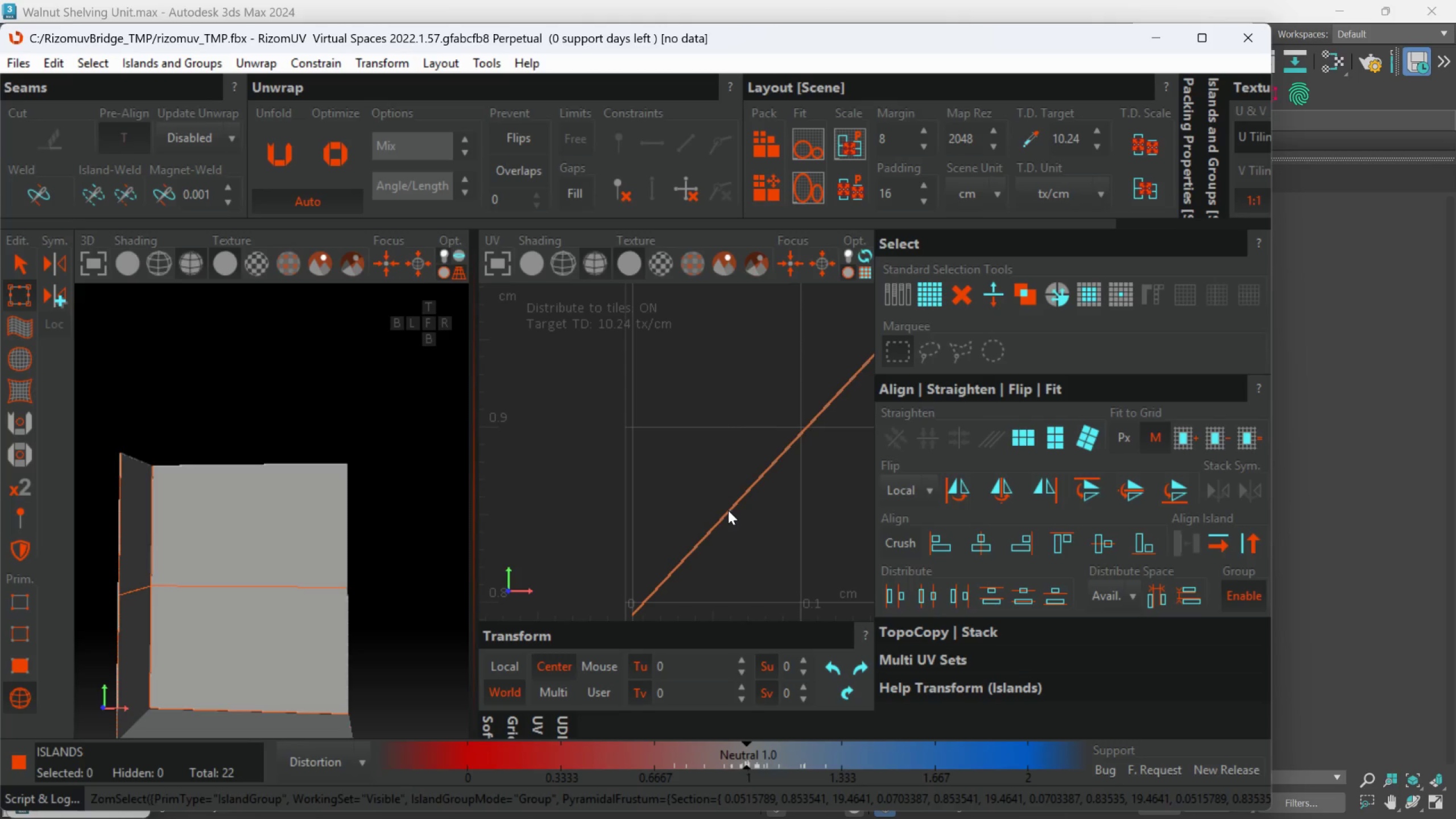 
double_click([728, 510])
 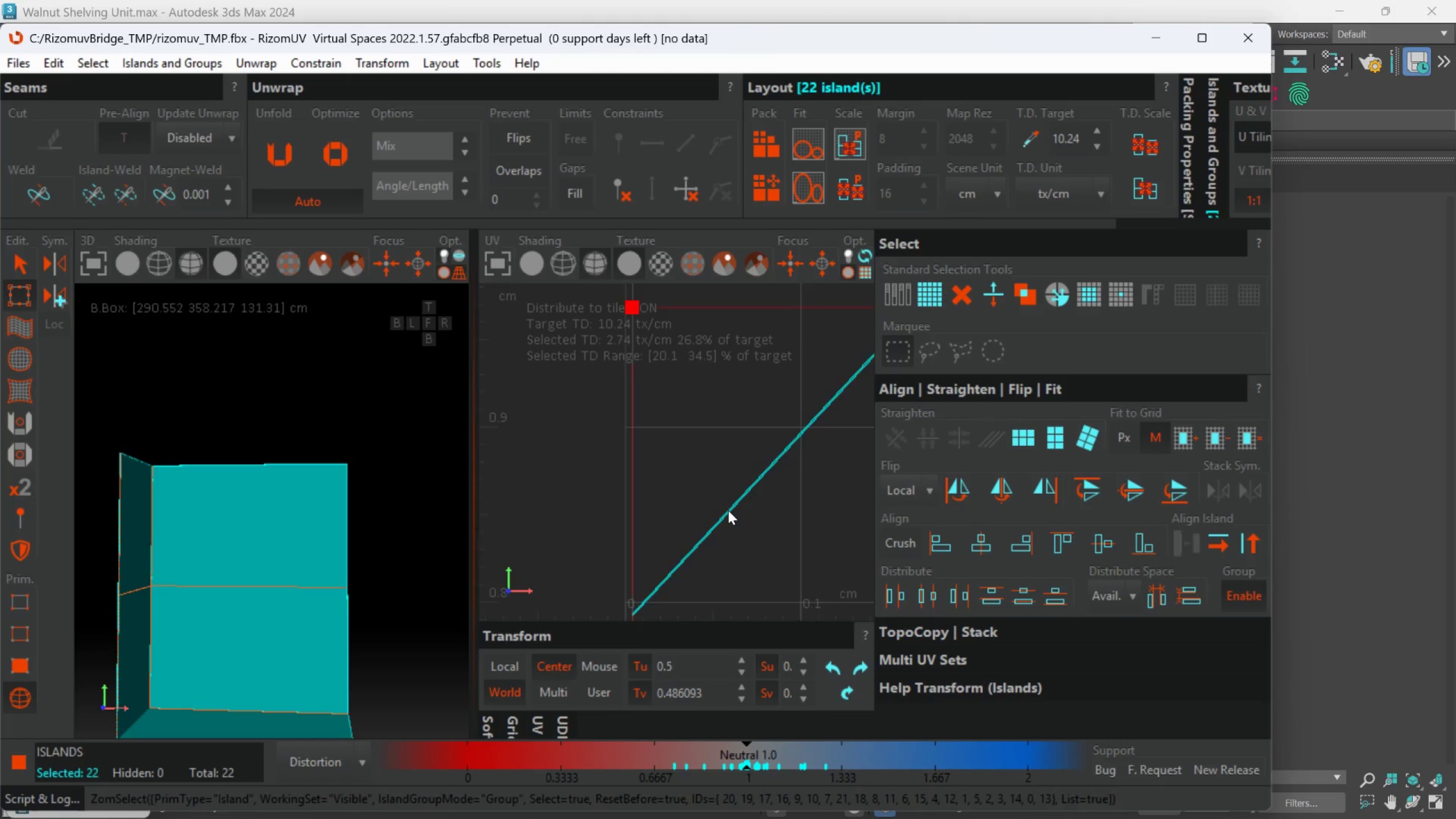 
scroll: coordinate [756, 475], scroll_direction: down, amount: 6.0
 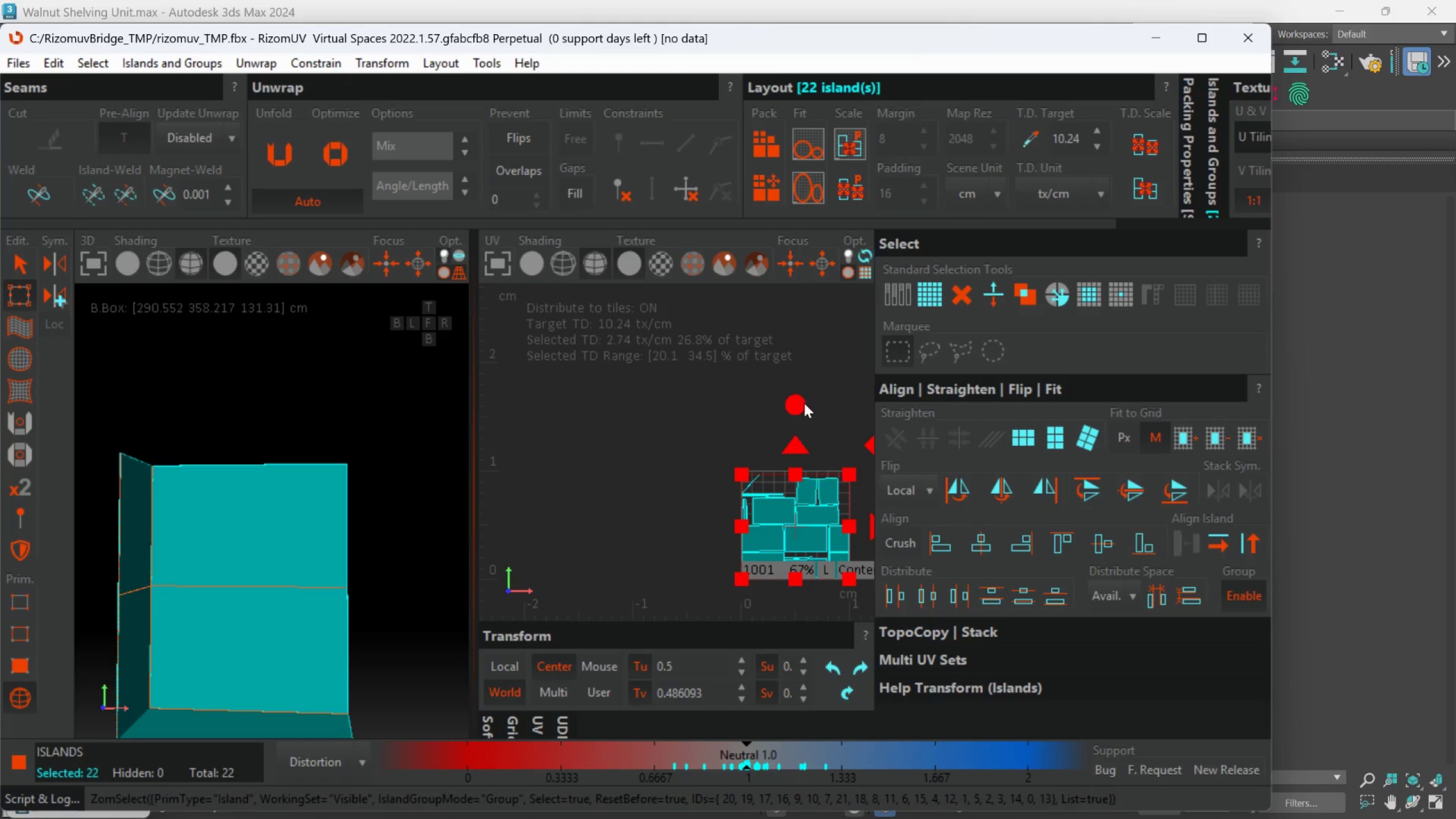 
left_click_drag(start_coordinate=[799, 403], to_coordinate=[773, 357])
 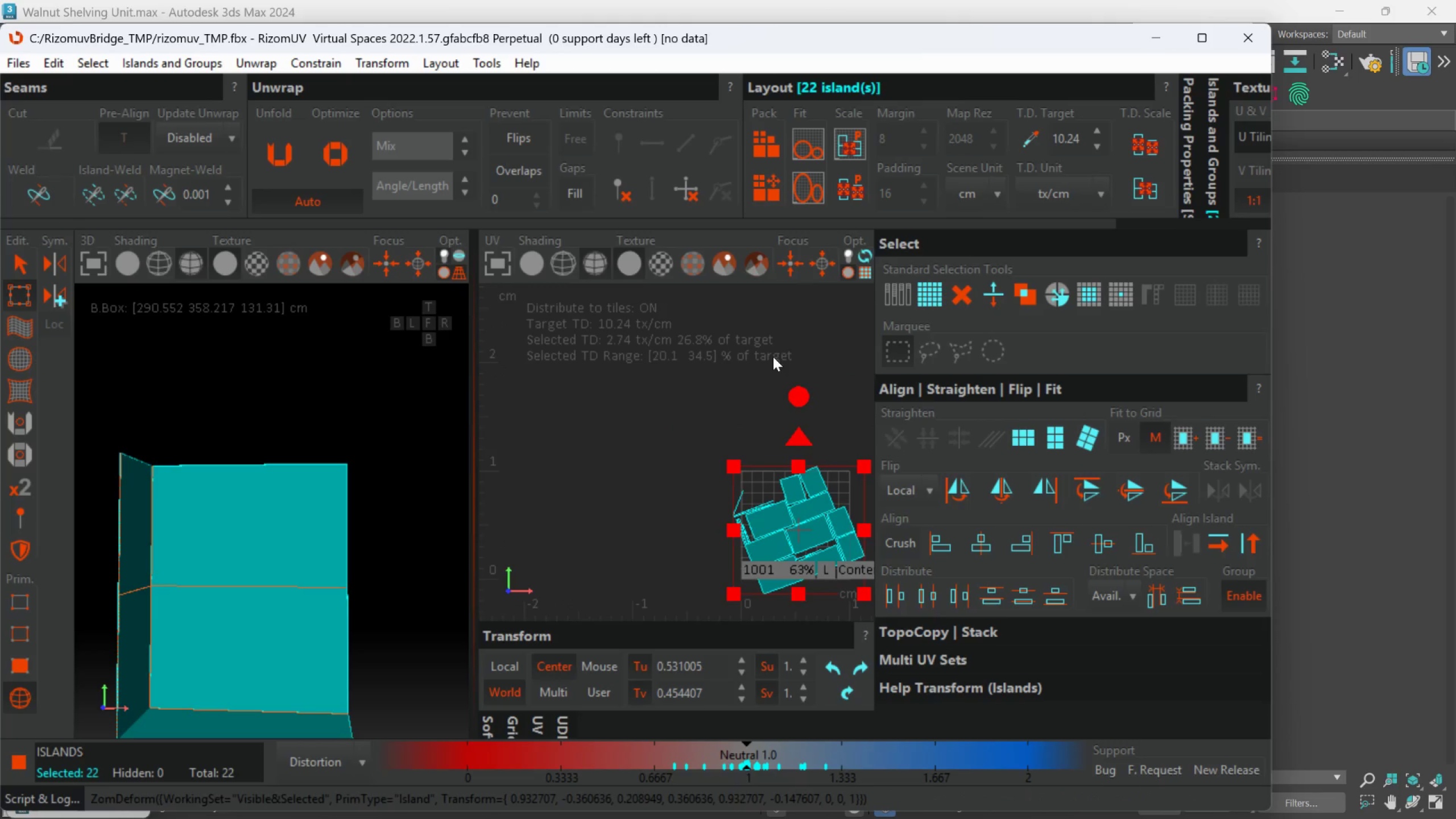 
key(Control+ControlLeft)
 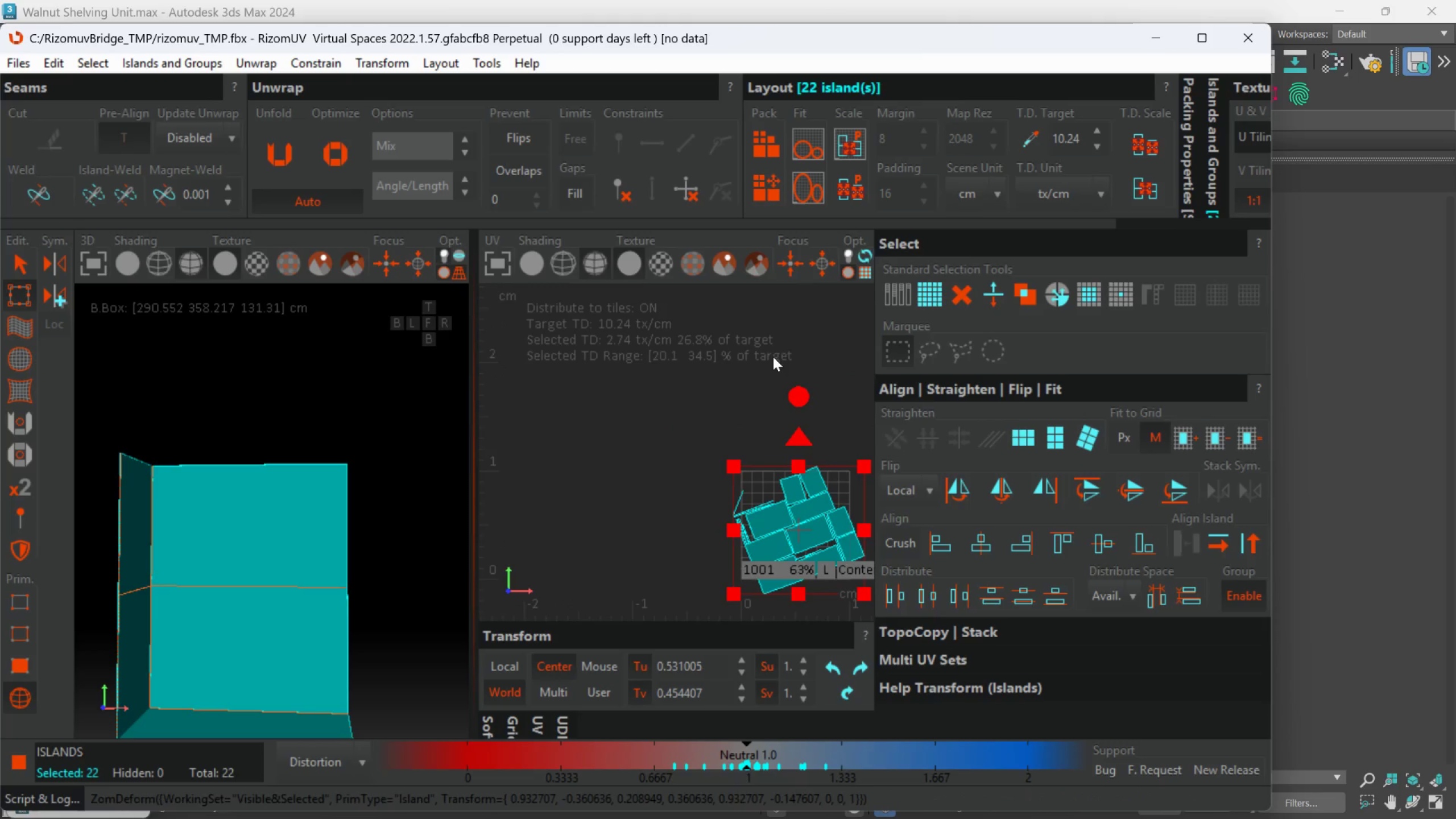 
key(Control+Z)
 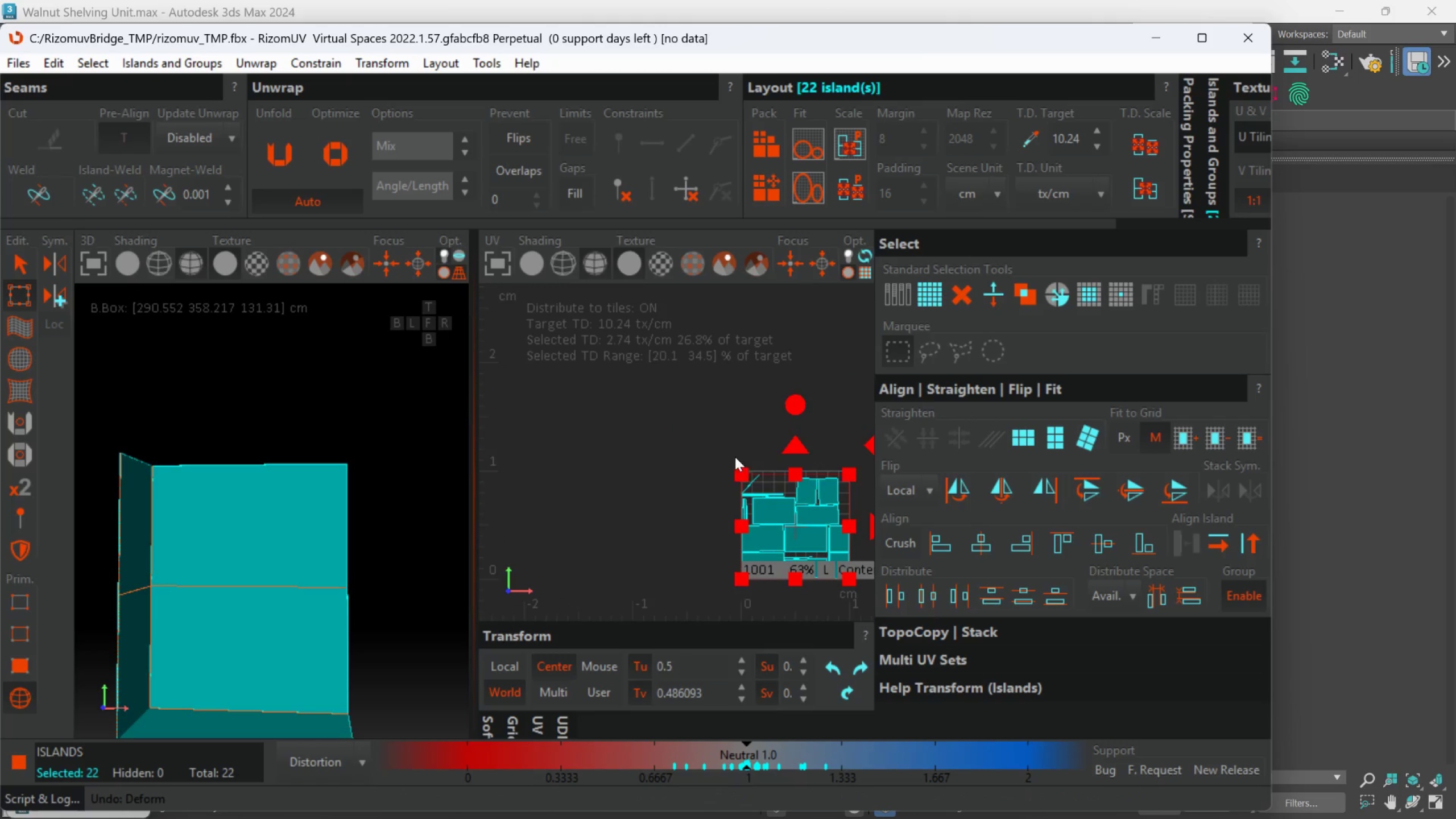 
scroll: coordinate [737, 466], scroll_direction: up, amount: 3.0
 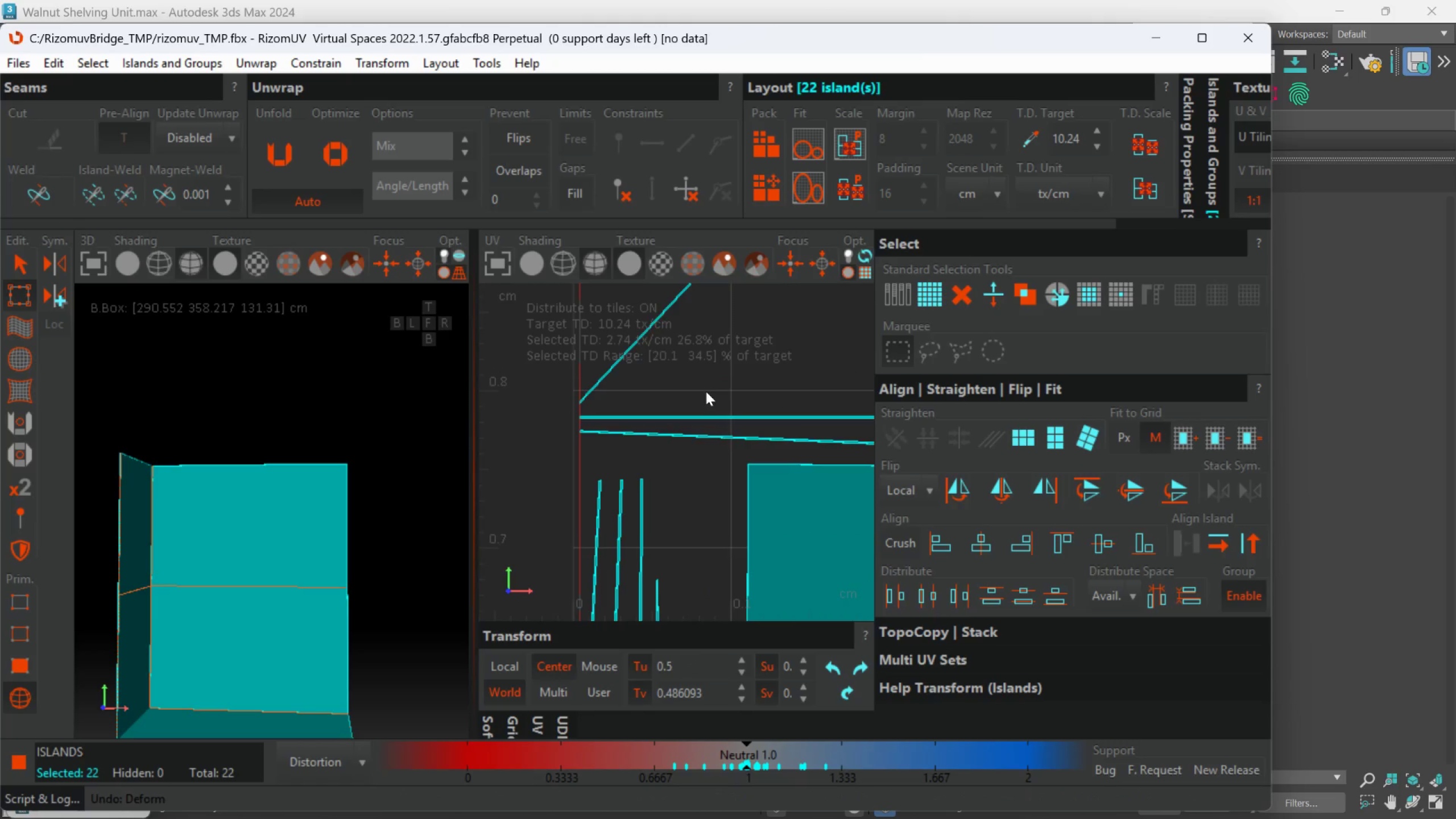 
left_click([721, 398])
 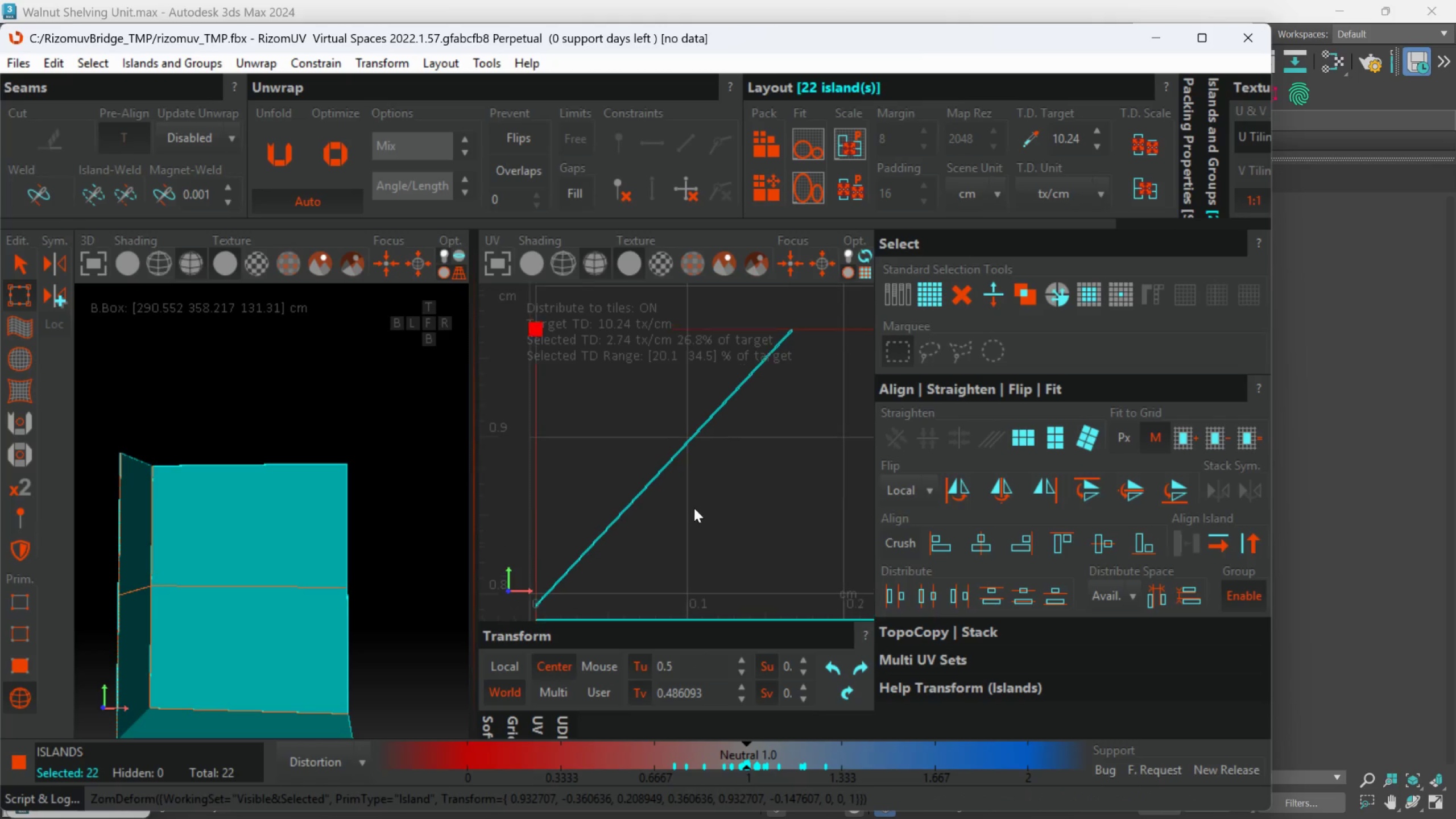 
left_click([626, 482])
 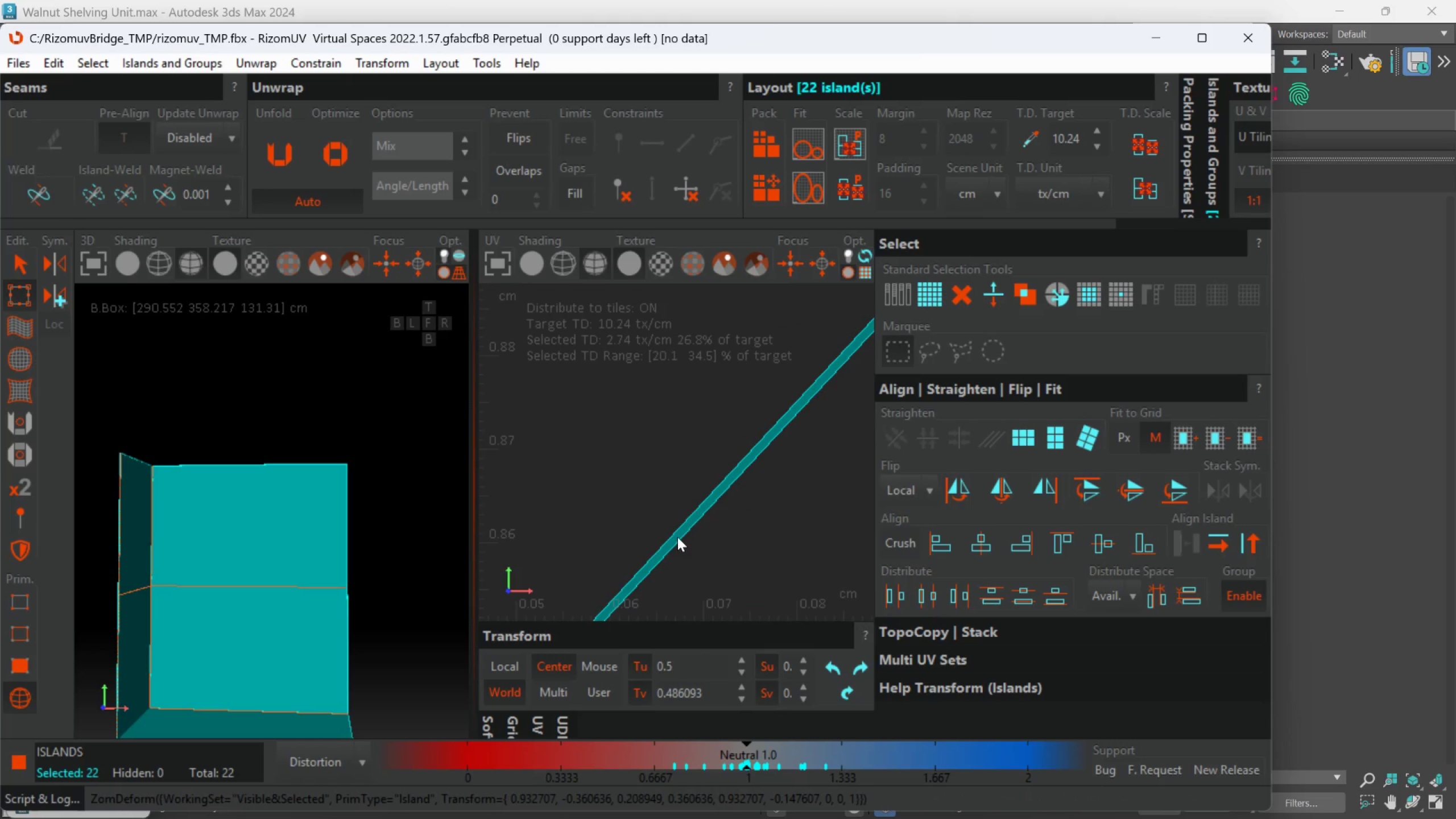 
scroll: coordinate [626, 489], scroll_direction: up, amount: 2.0
 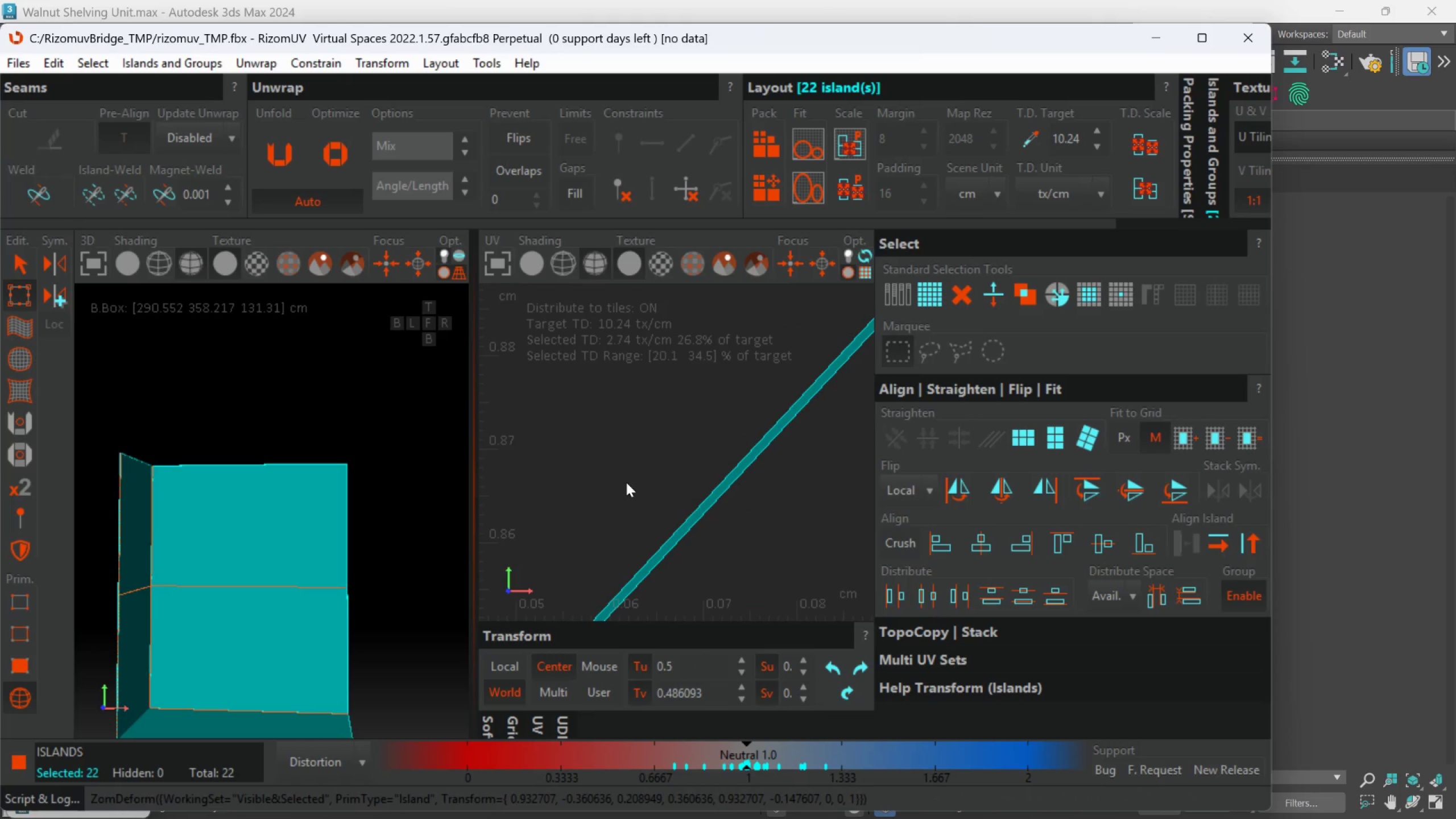 
double_click([677, 537])
 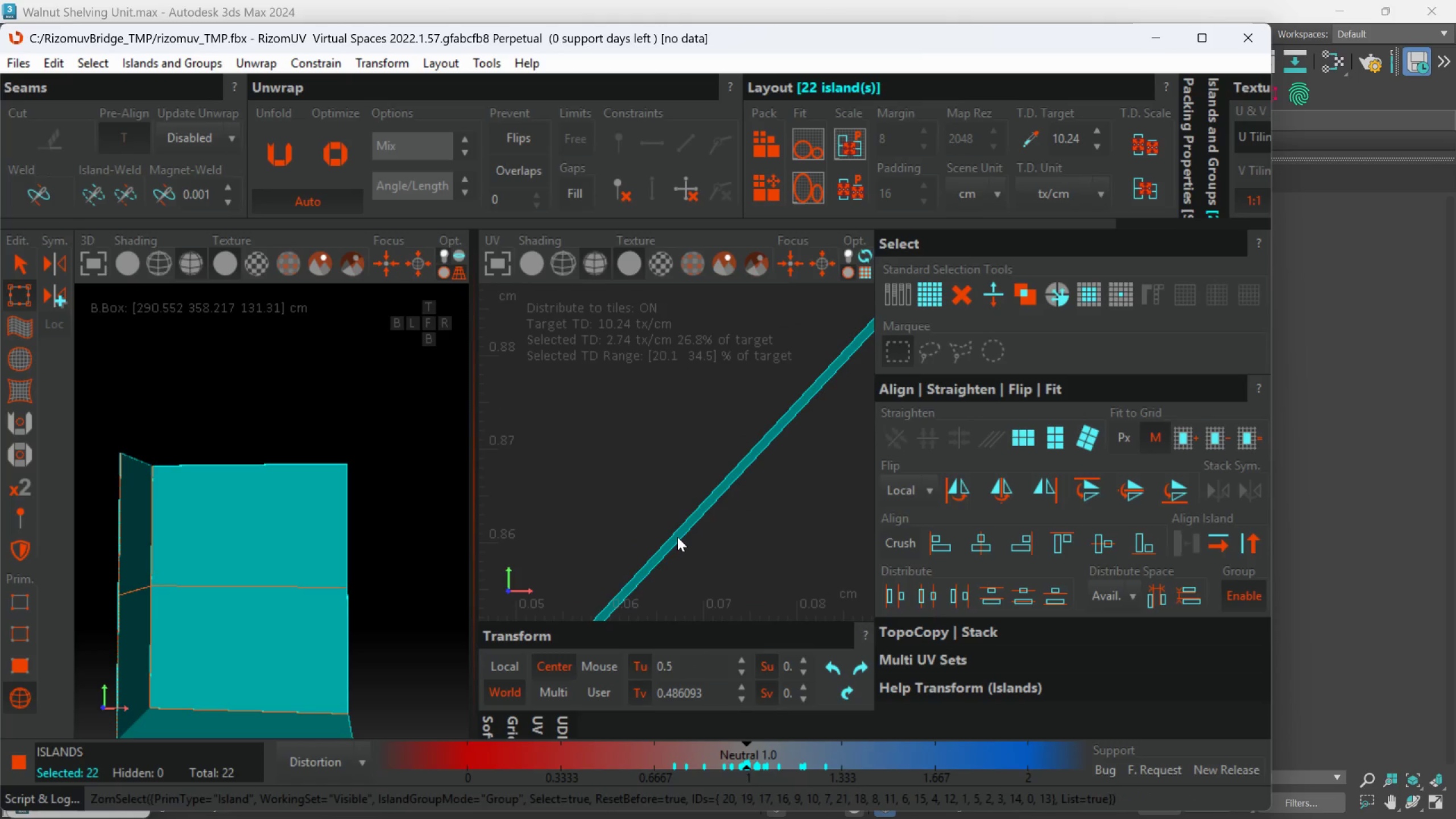 
triple_click([677, 537])
 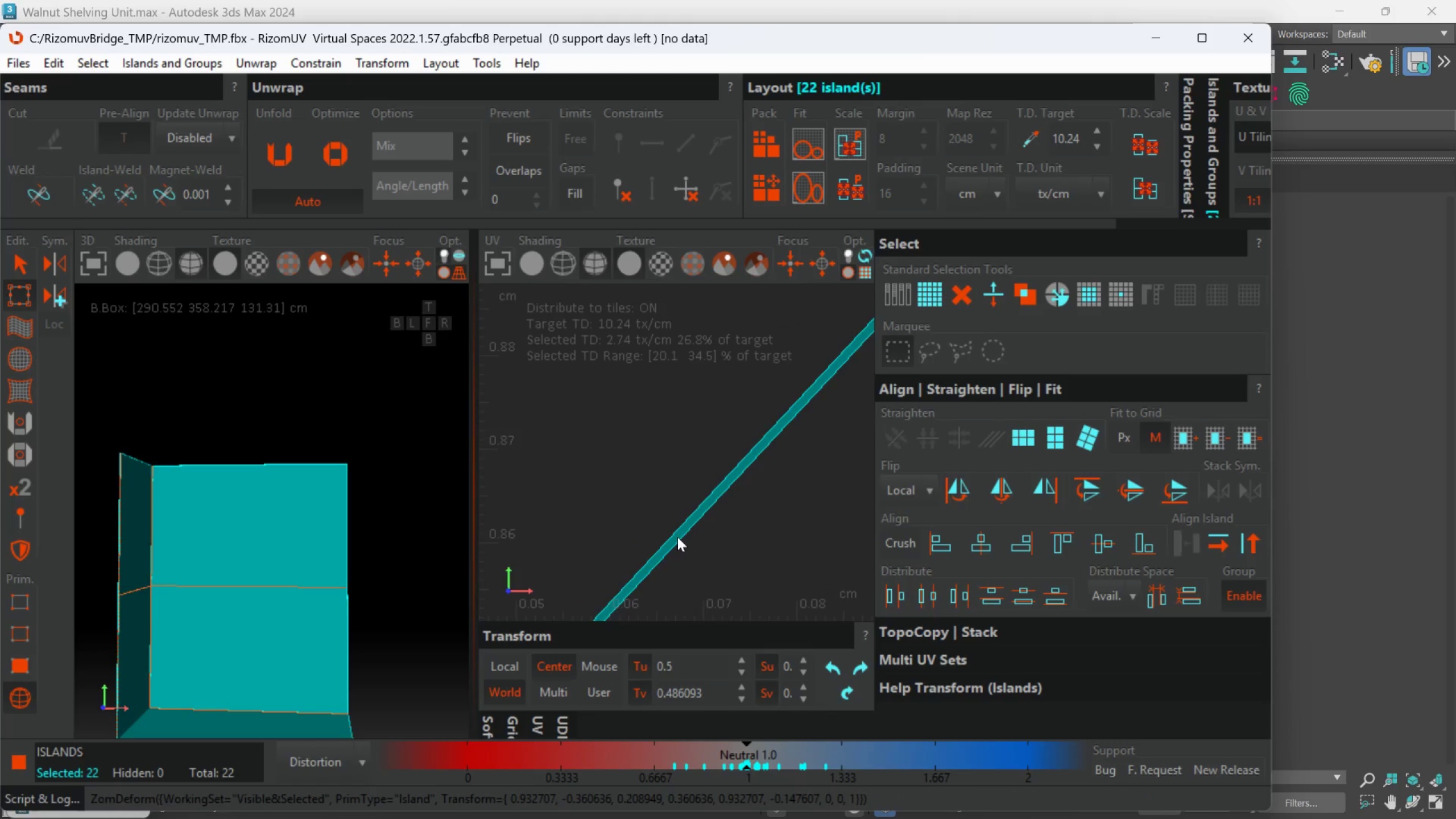 
scroll: coordinate [677, 537], scroll_direction: down, amount: 4.0
 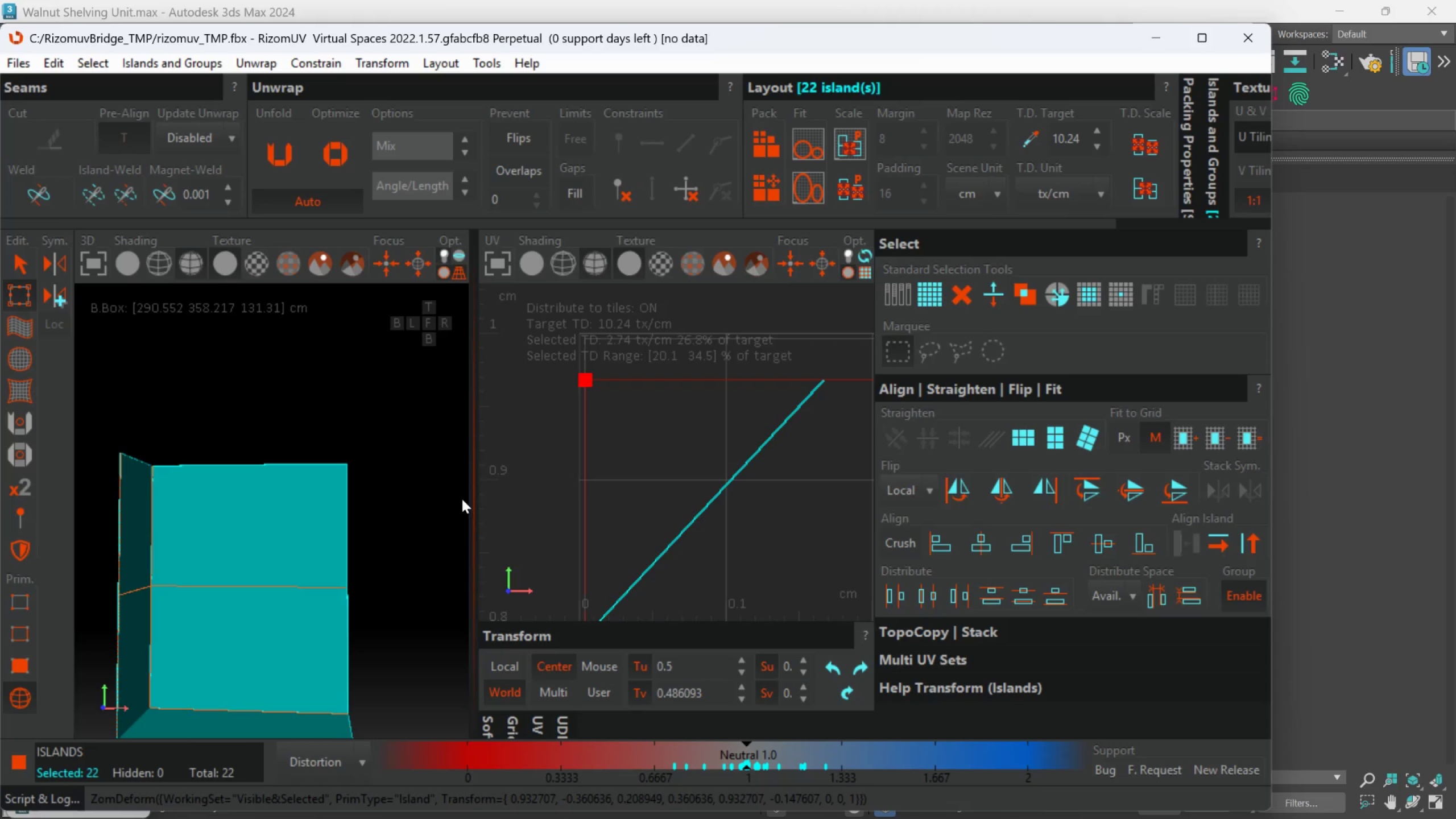 
left_click([482, 490])
 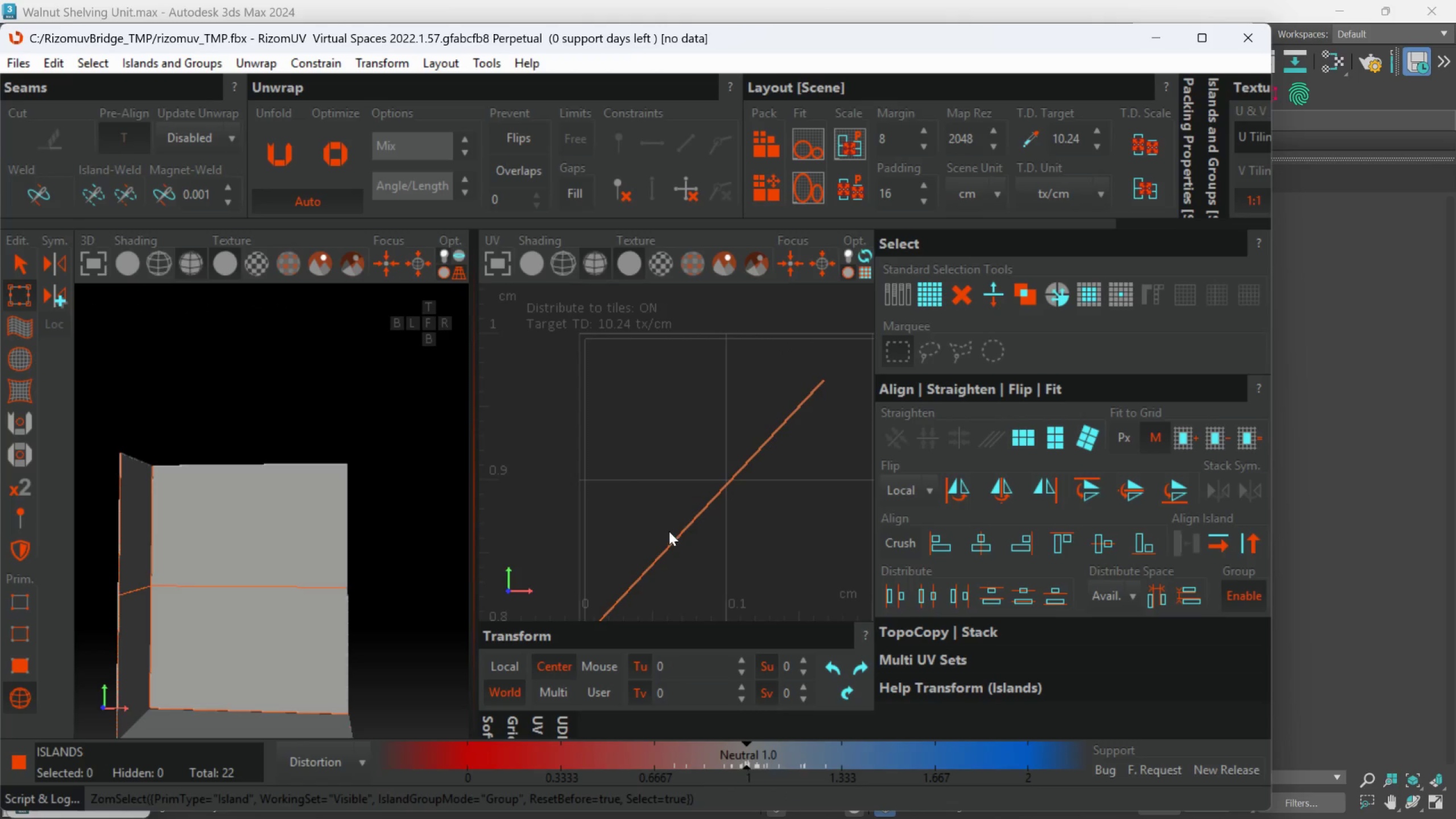 
scroll: coordinate [677, 534], scroll_direction: up, amount: 2.0
 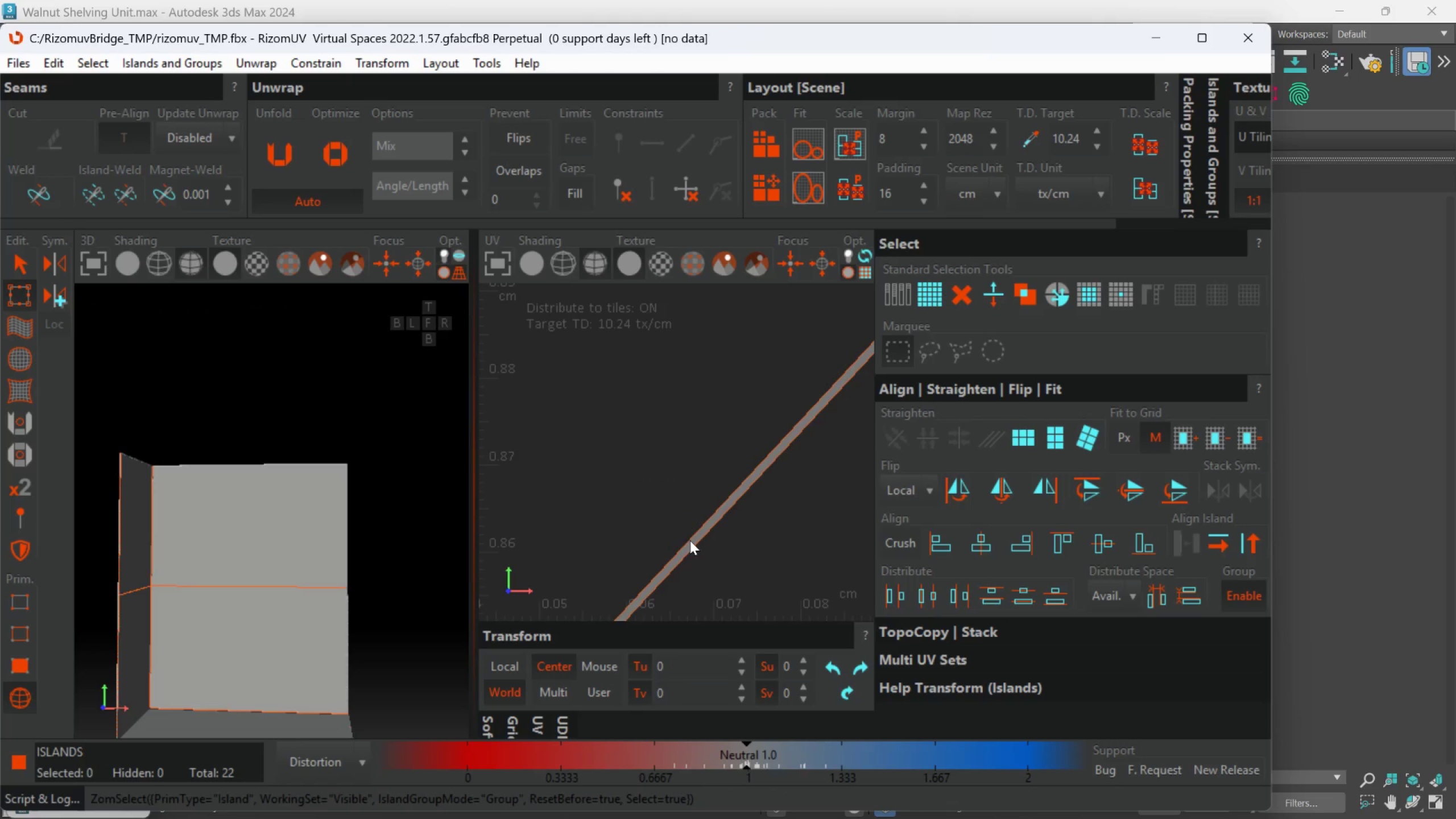 
left_click([690, 540])
 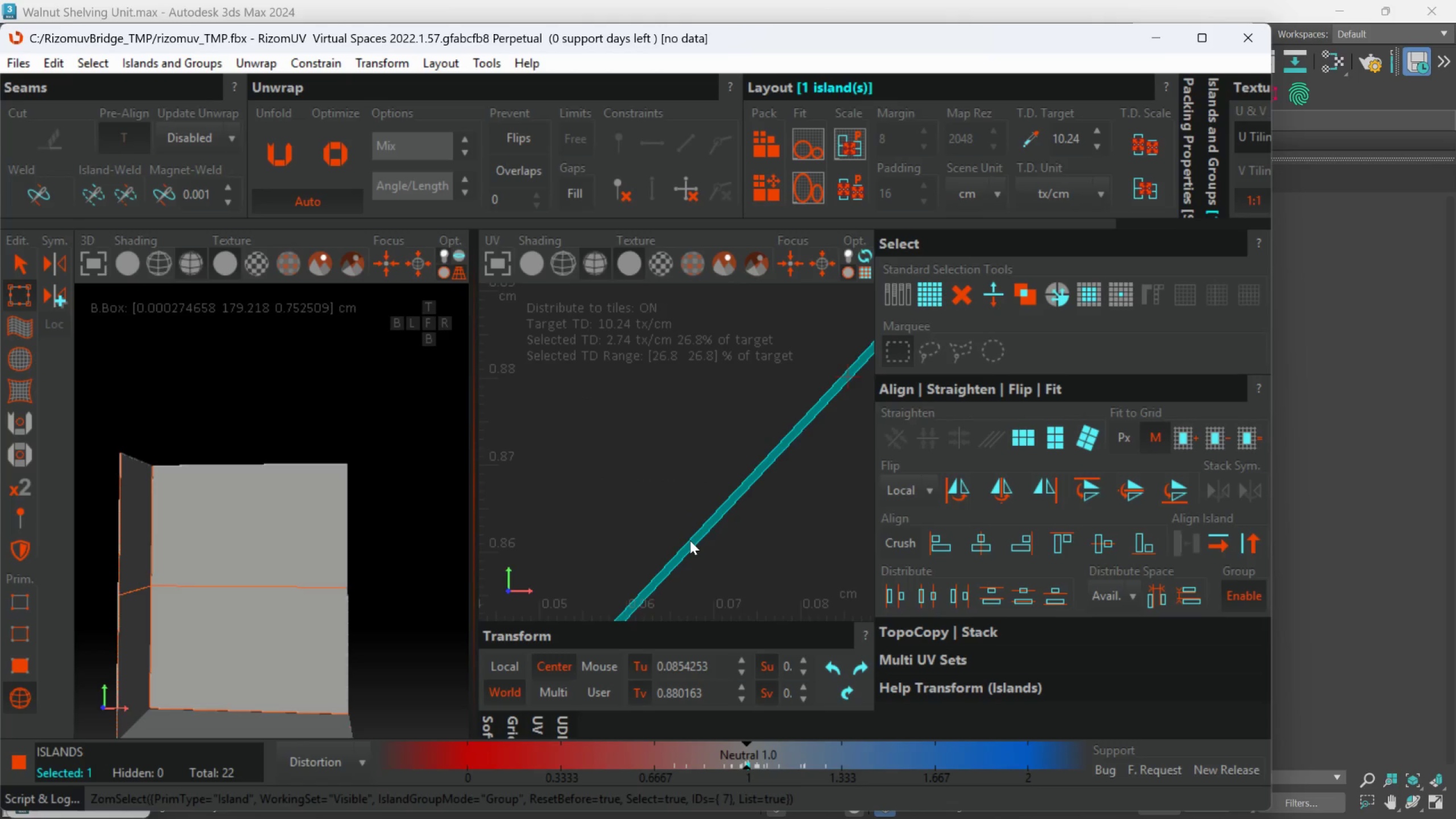 
scroll: coordinate [696, 527], scroll_direction: down, amount: 7.0
 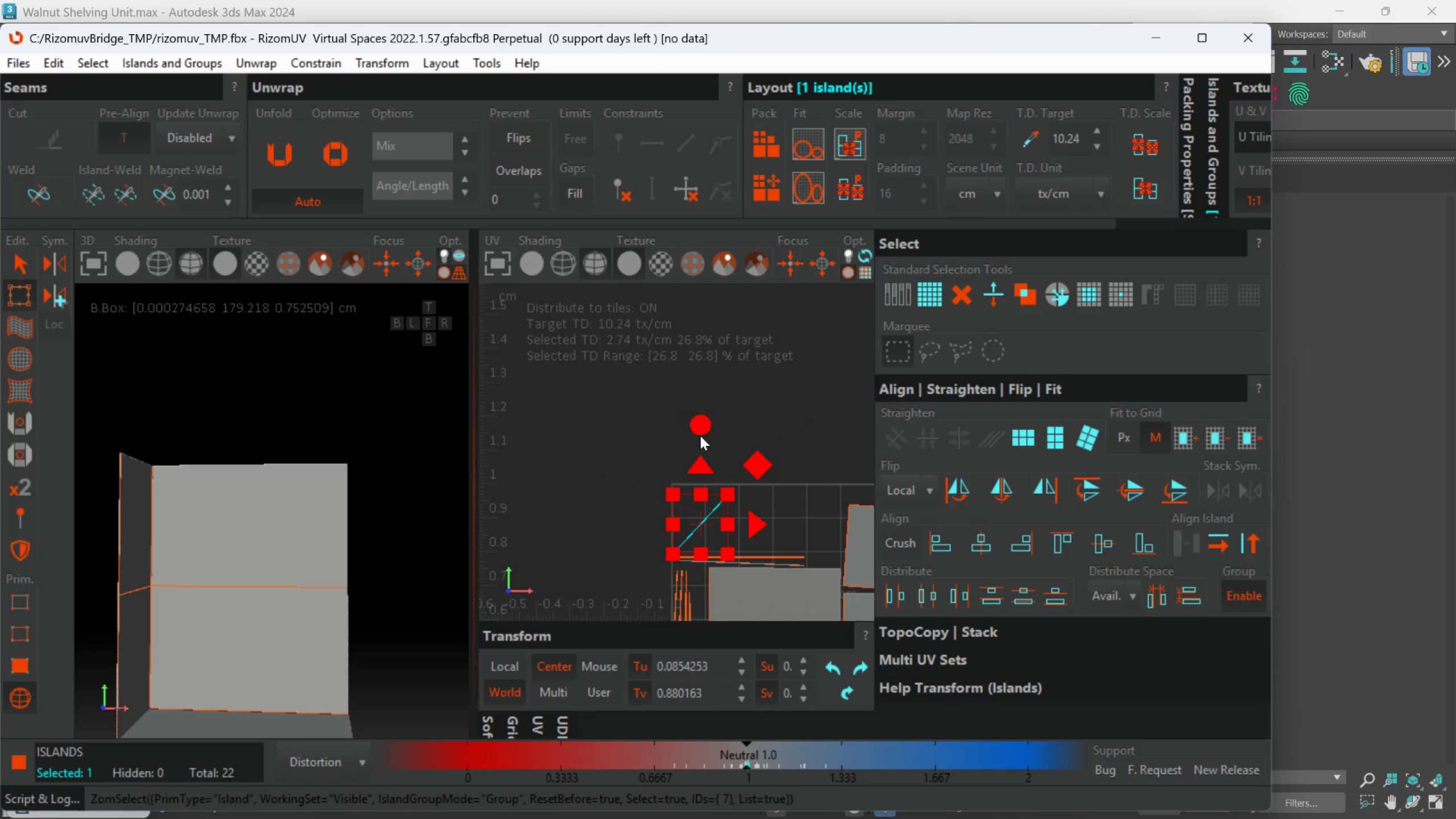 
left_click_drag(start_coordinate=[700, 431], to_coordinate=[681, 338])
 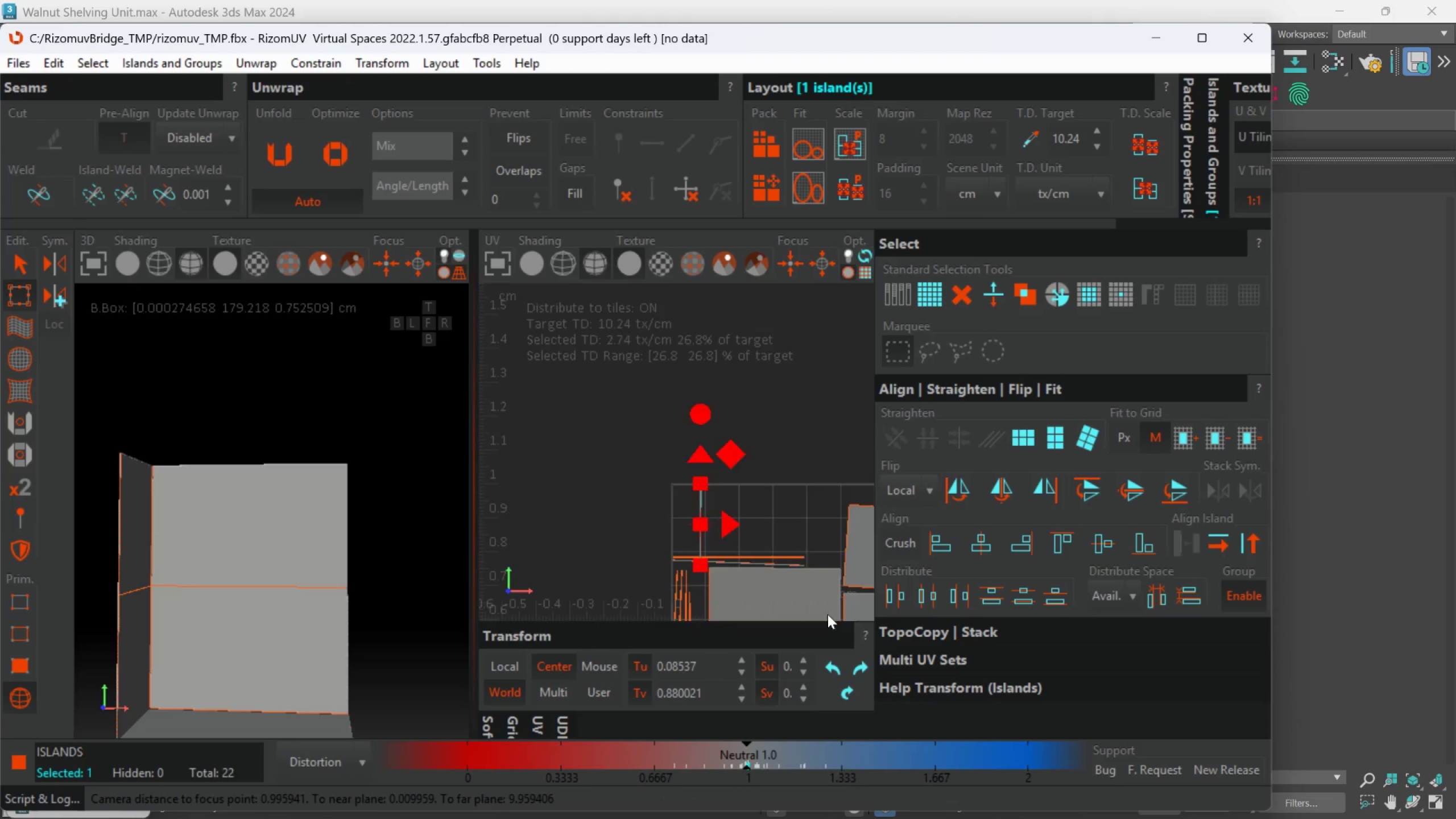 
scroll: coordinate [786, 560], scroll_direction: down, amount: 1.0
 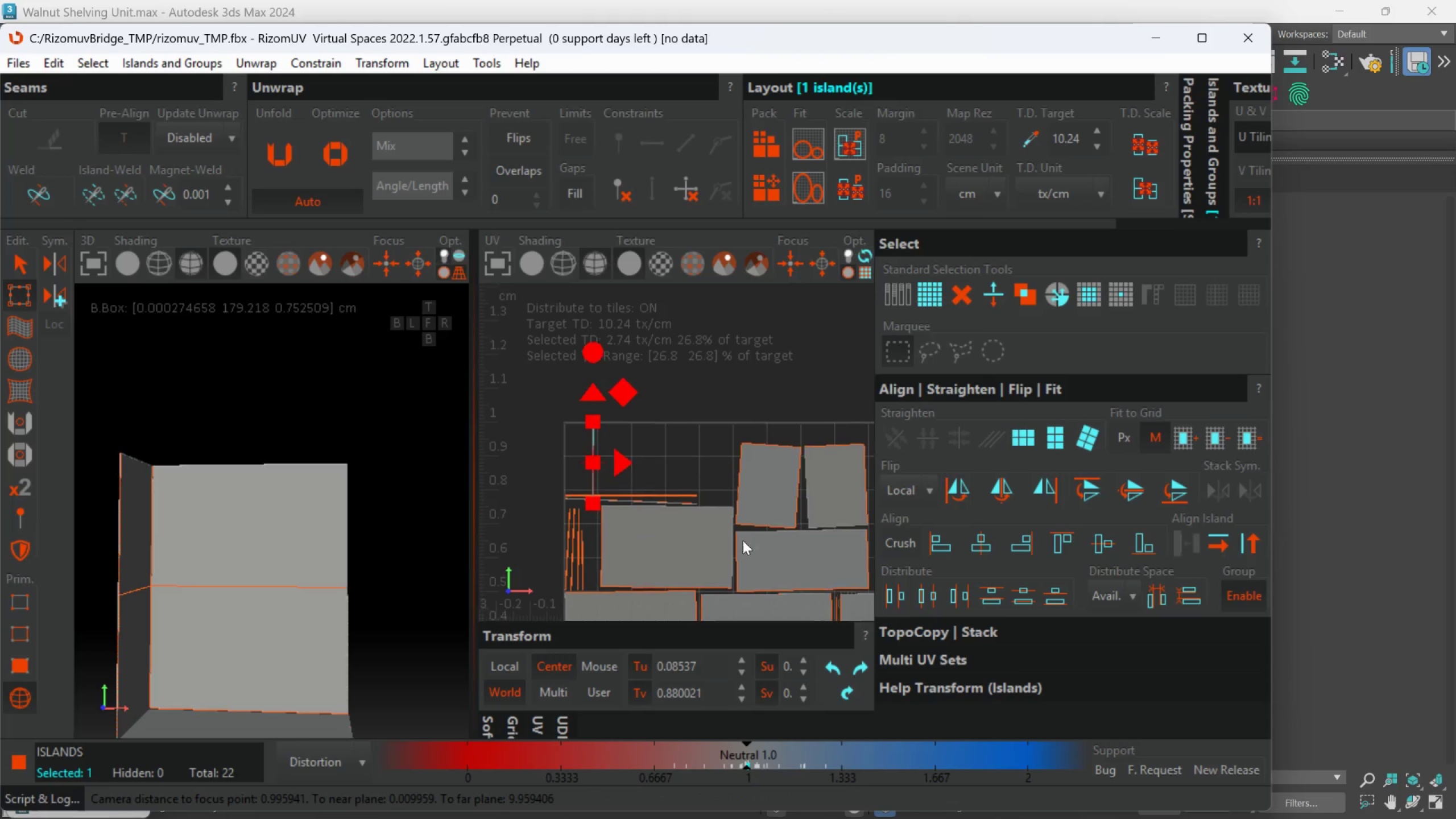 
scroll: coordinate [653, 476], scroll_direction: none, amount: 0.0
 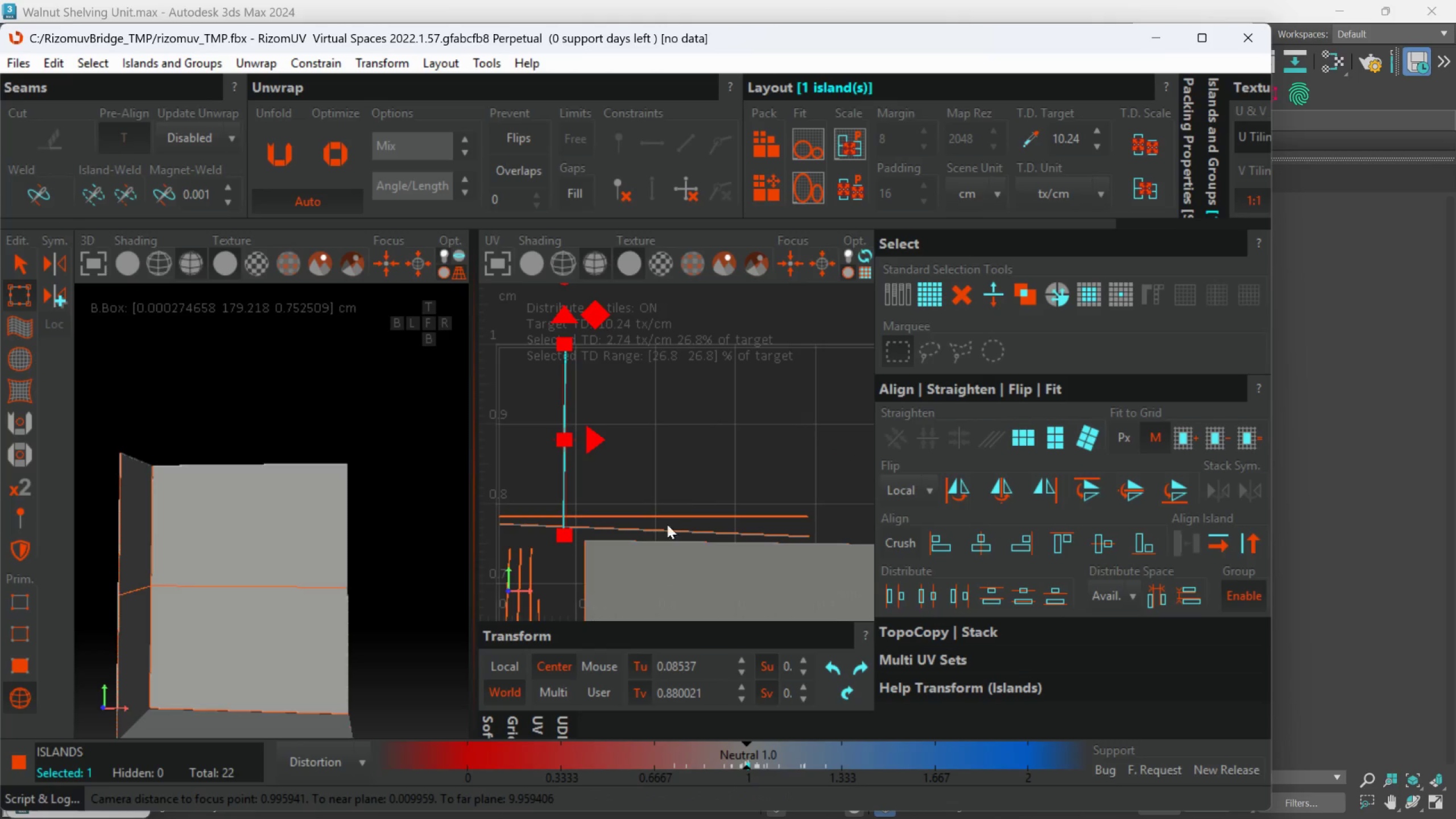 
scroll: coordinate [659, 533], scroll_direction: up, amount: 2.0
 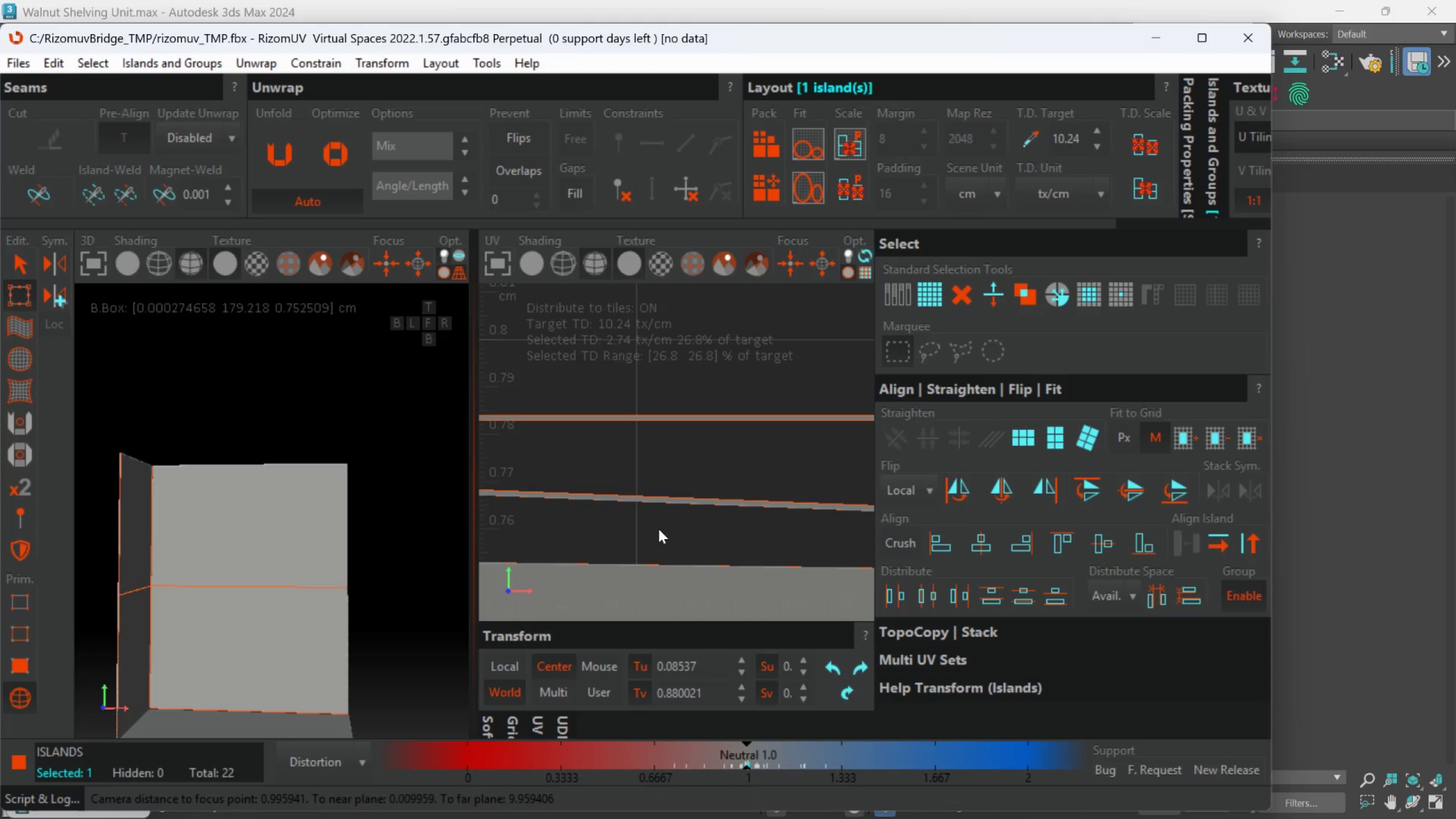 
scroll: coordinate [748, 541], scroll_direction: down, amount: 7.0
 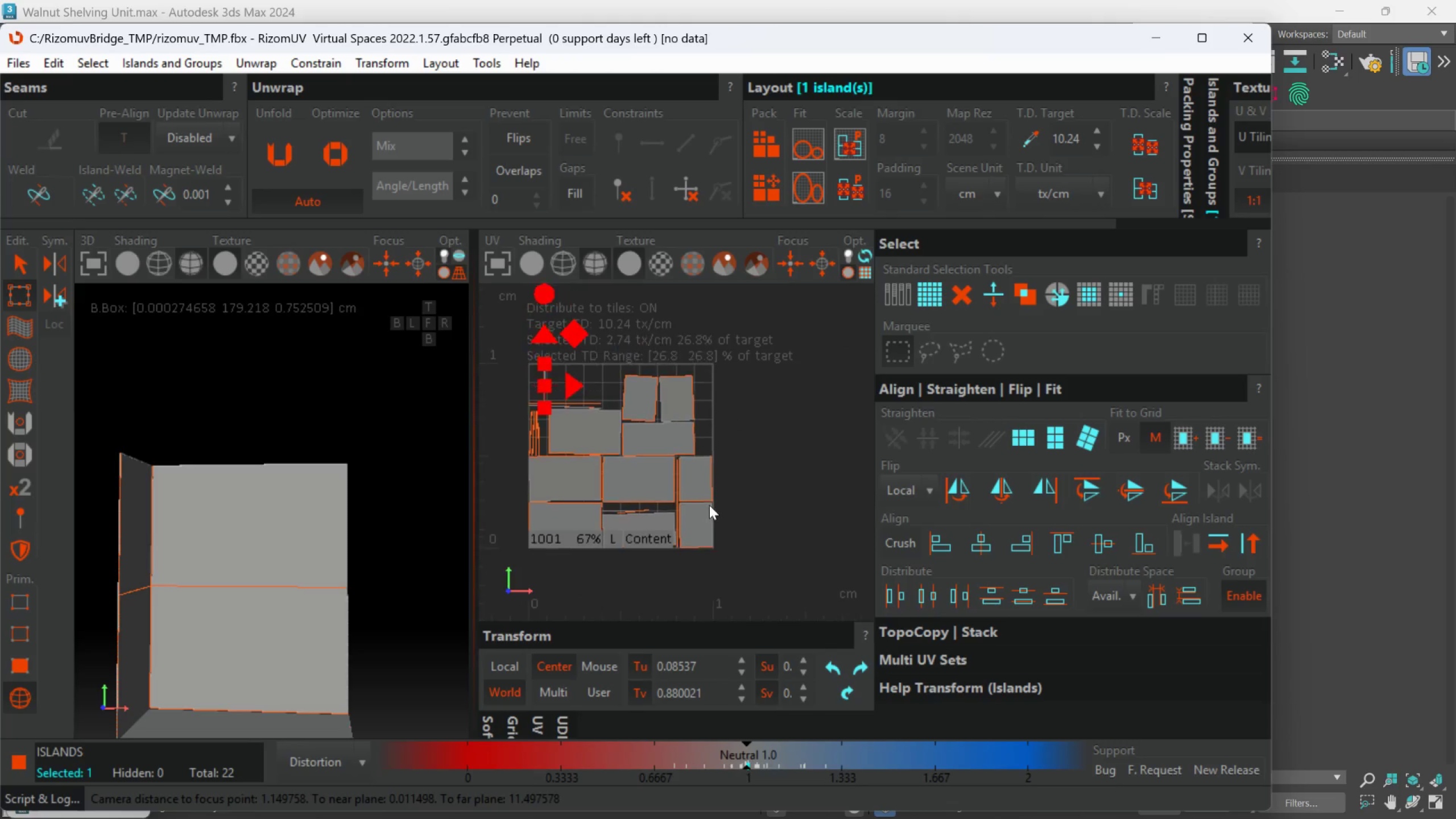 
scroll: coordinate [618, 494], scroll_direction: up, amount: 3.0
 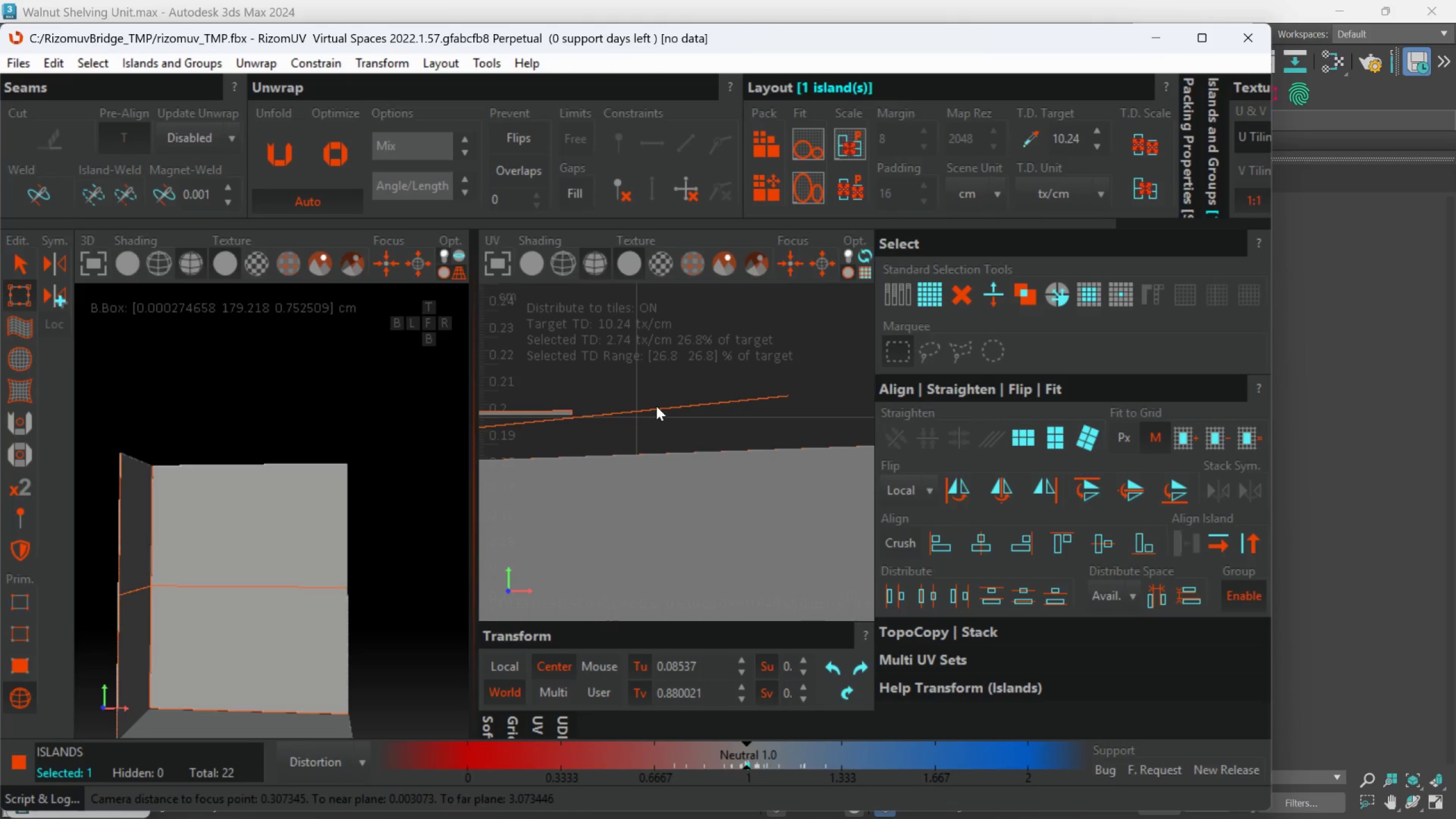 
double_click([656, 406])
 